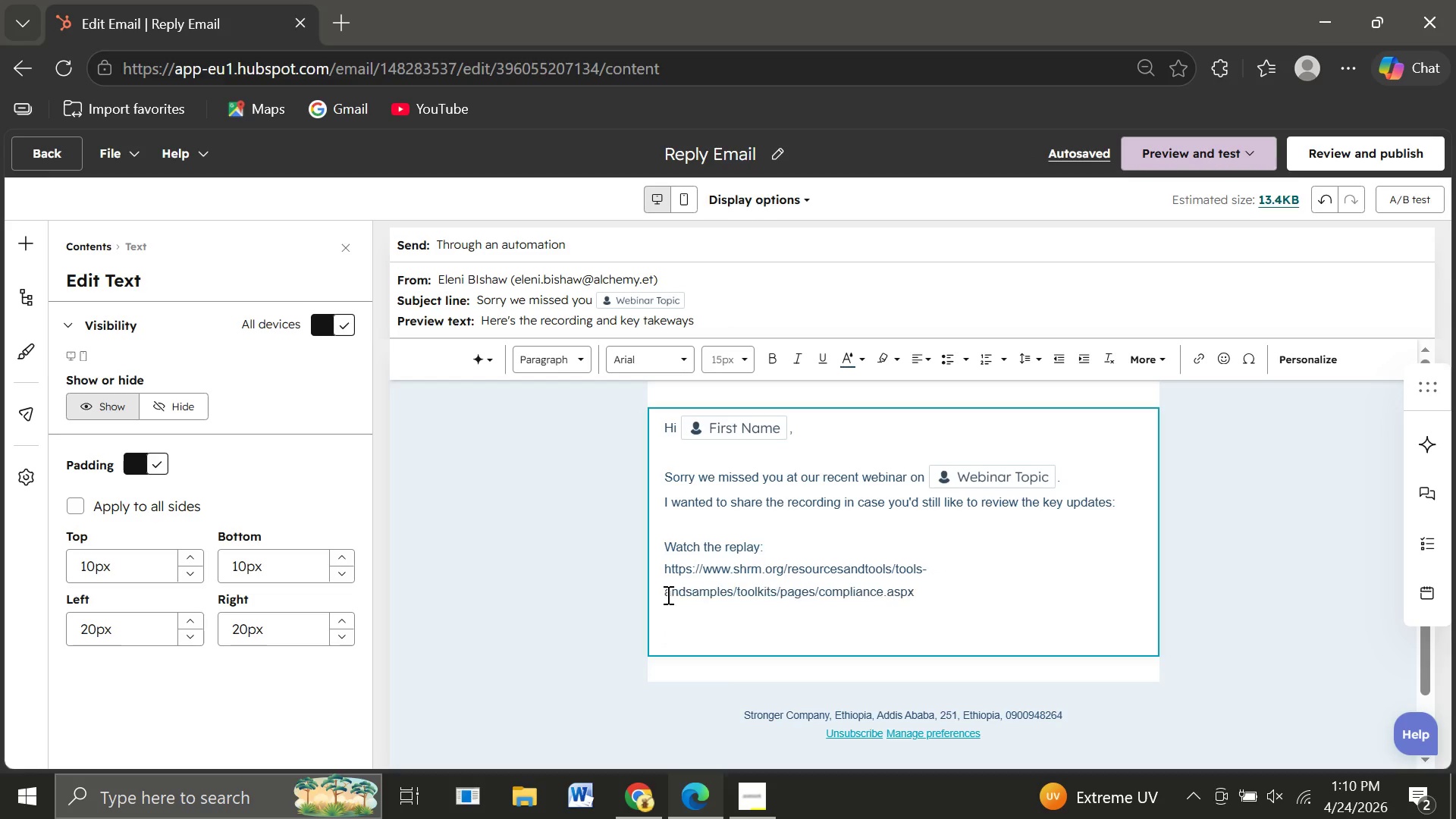 
key(Backspace)
 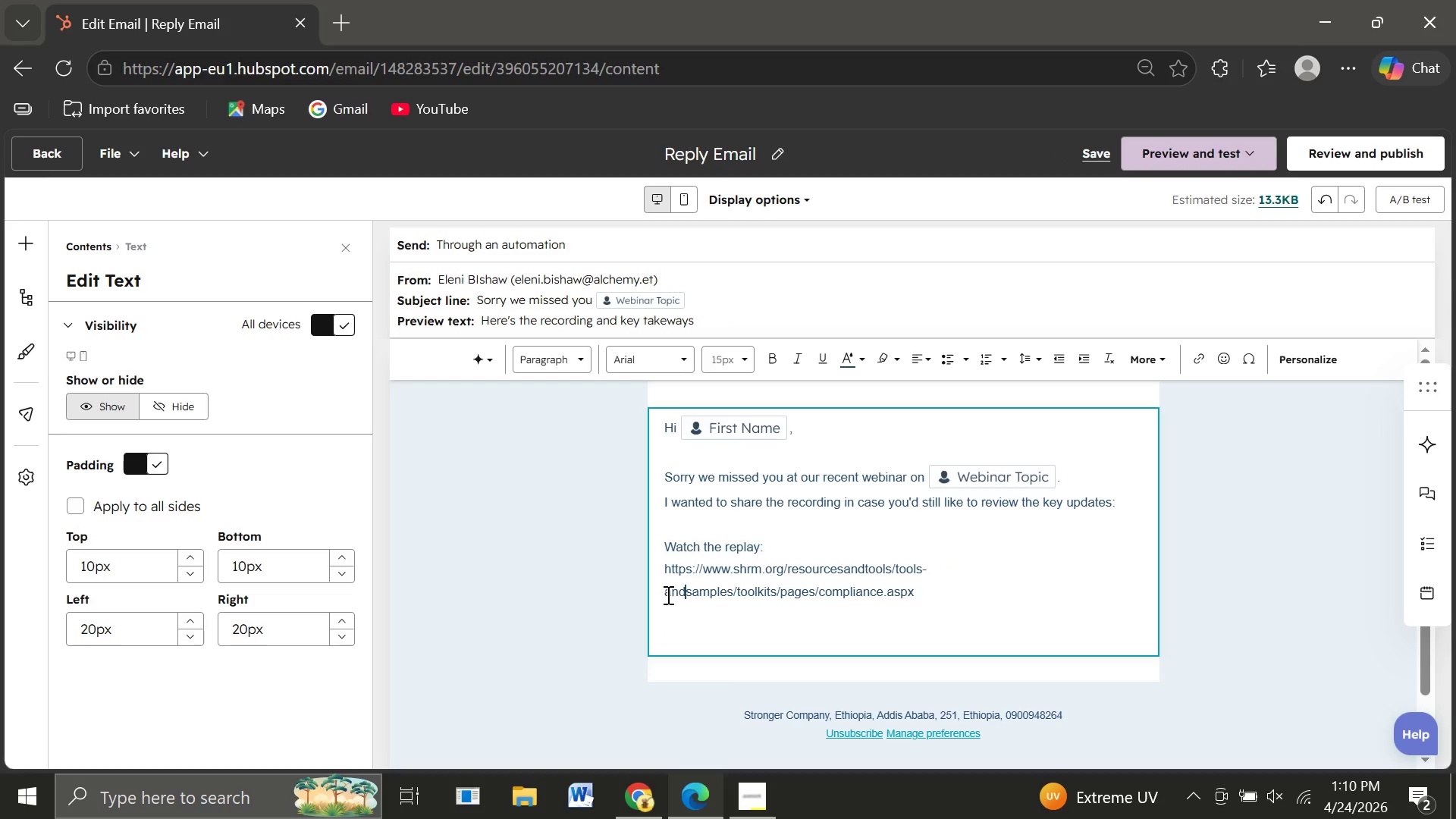 
key(Space)
 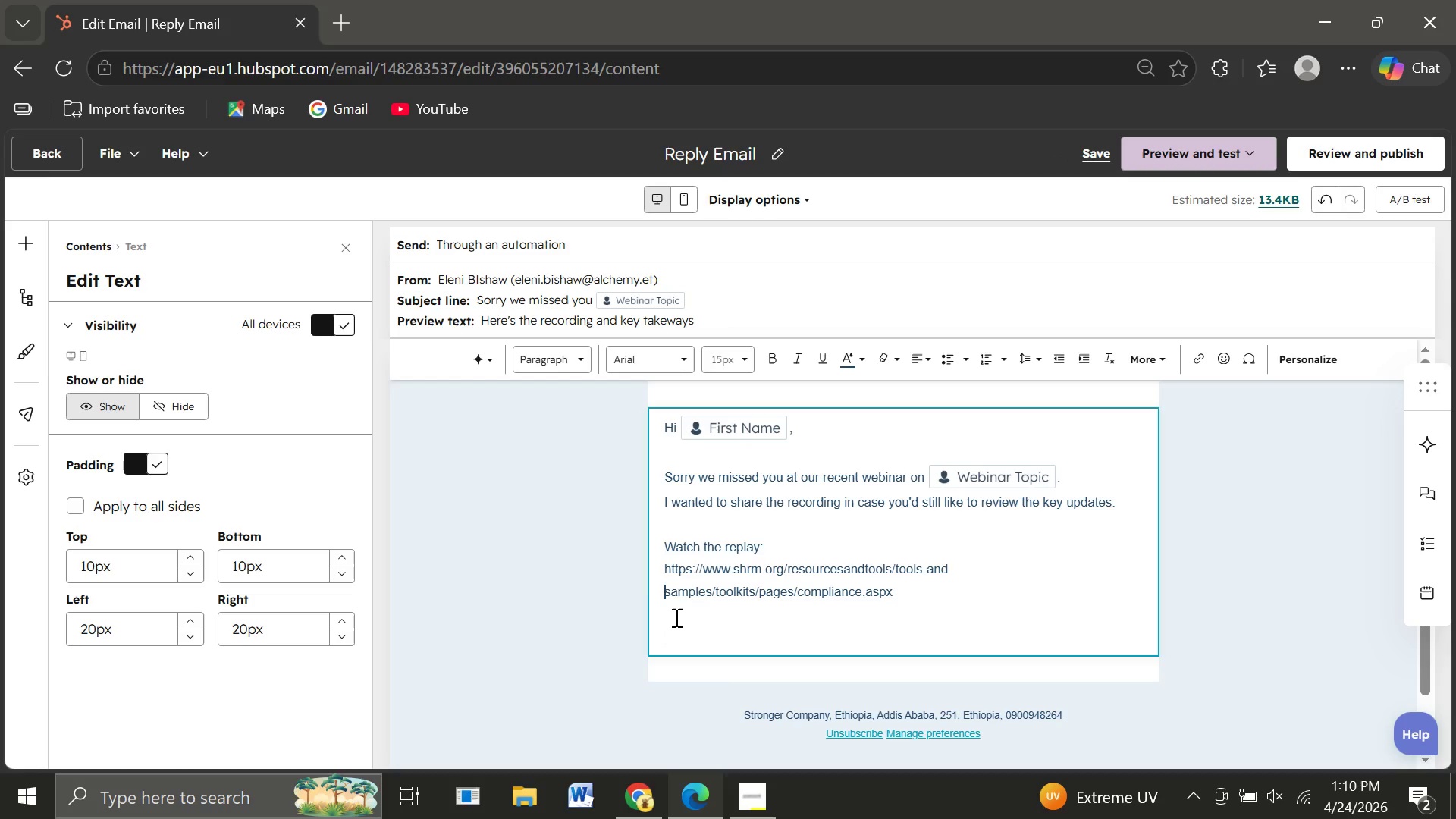 
left_click([675, 617])
 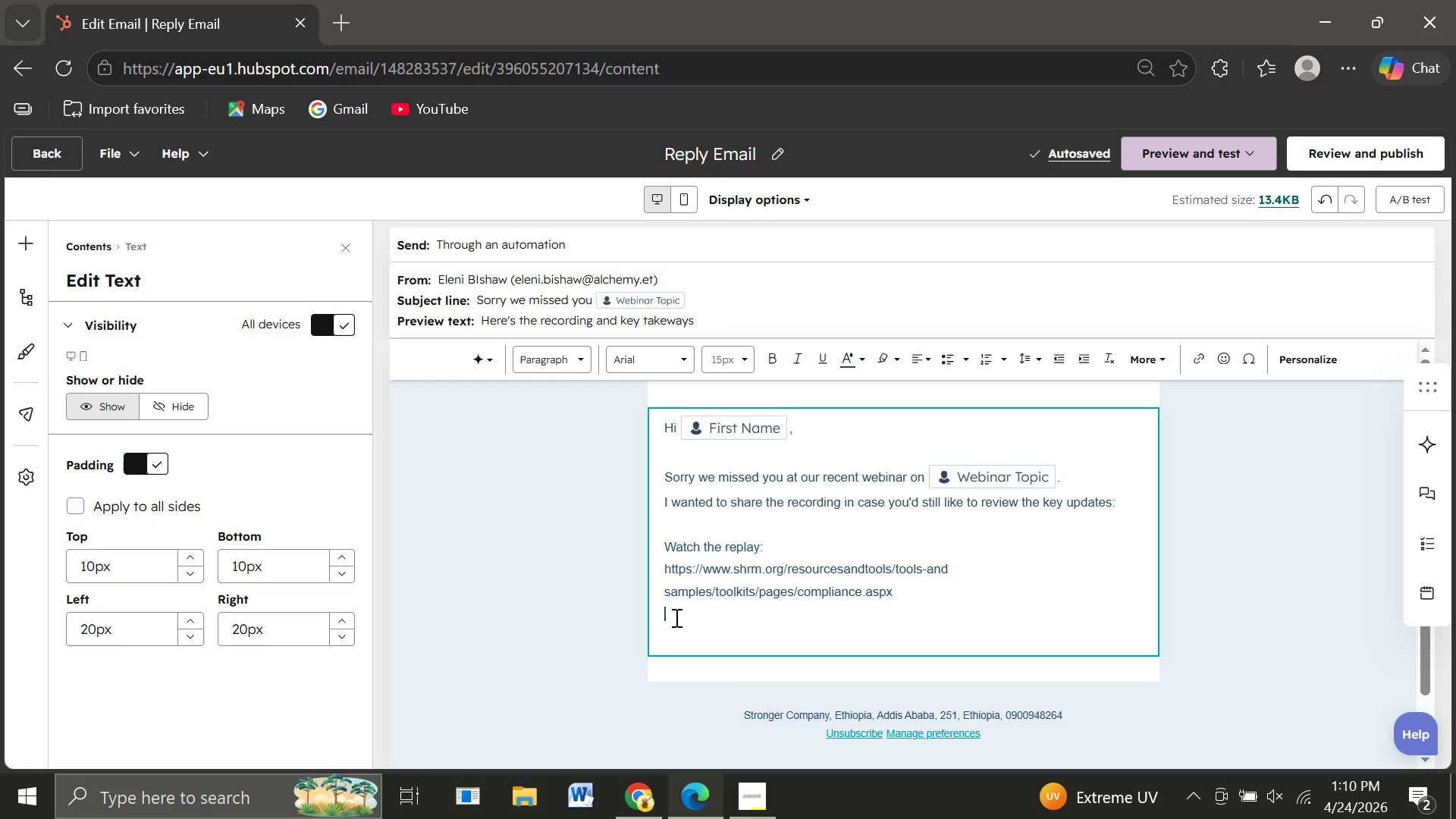 
type(We )
 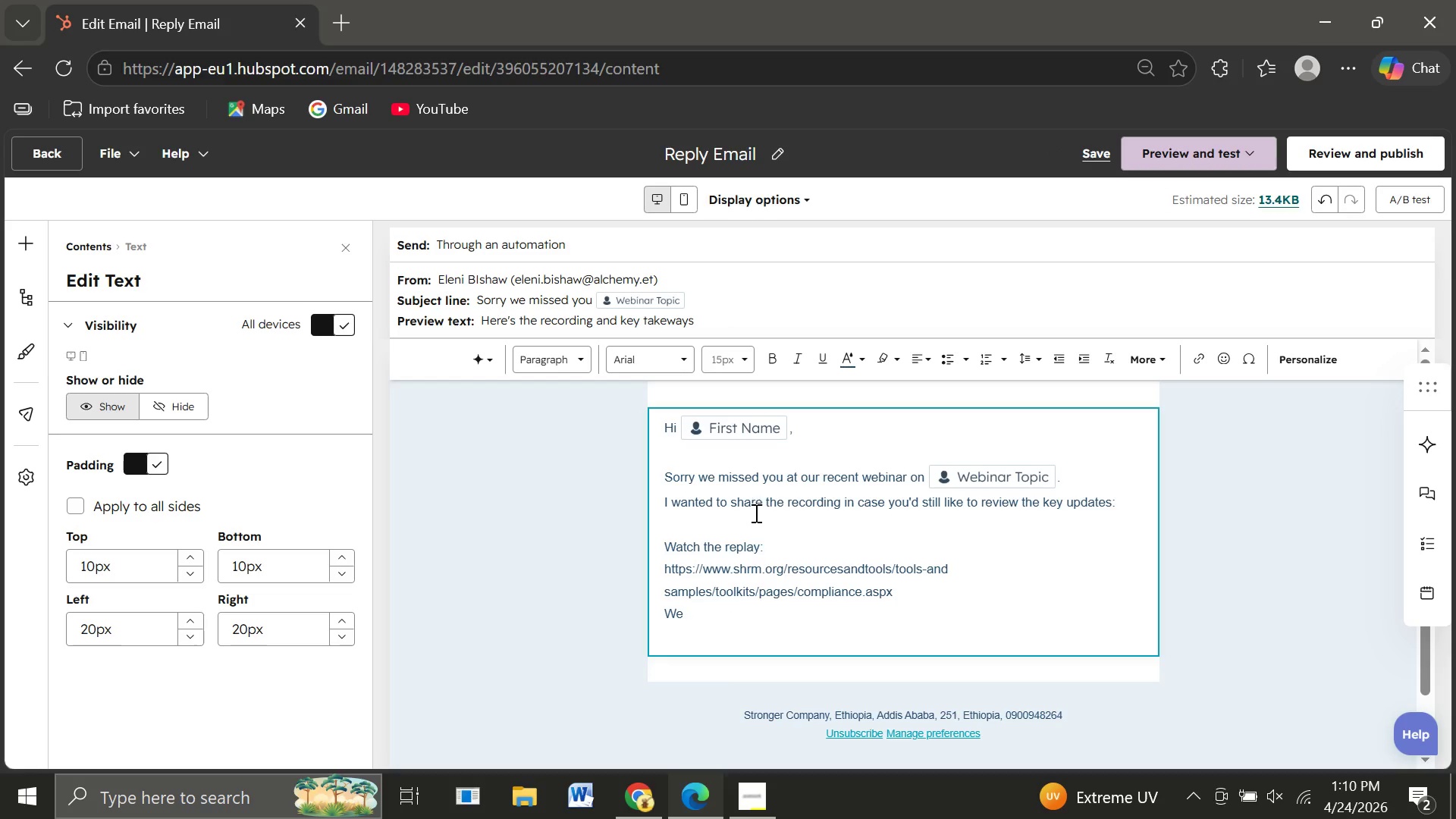 
left_click_drag(start_coordinate=[764, 546], to_coordinate=[663, 541])
 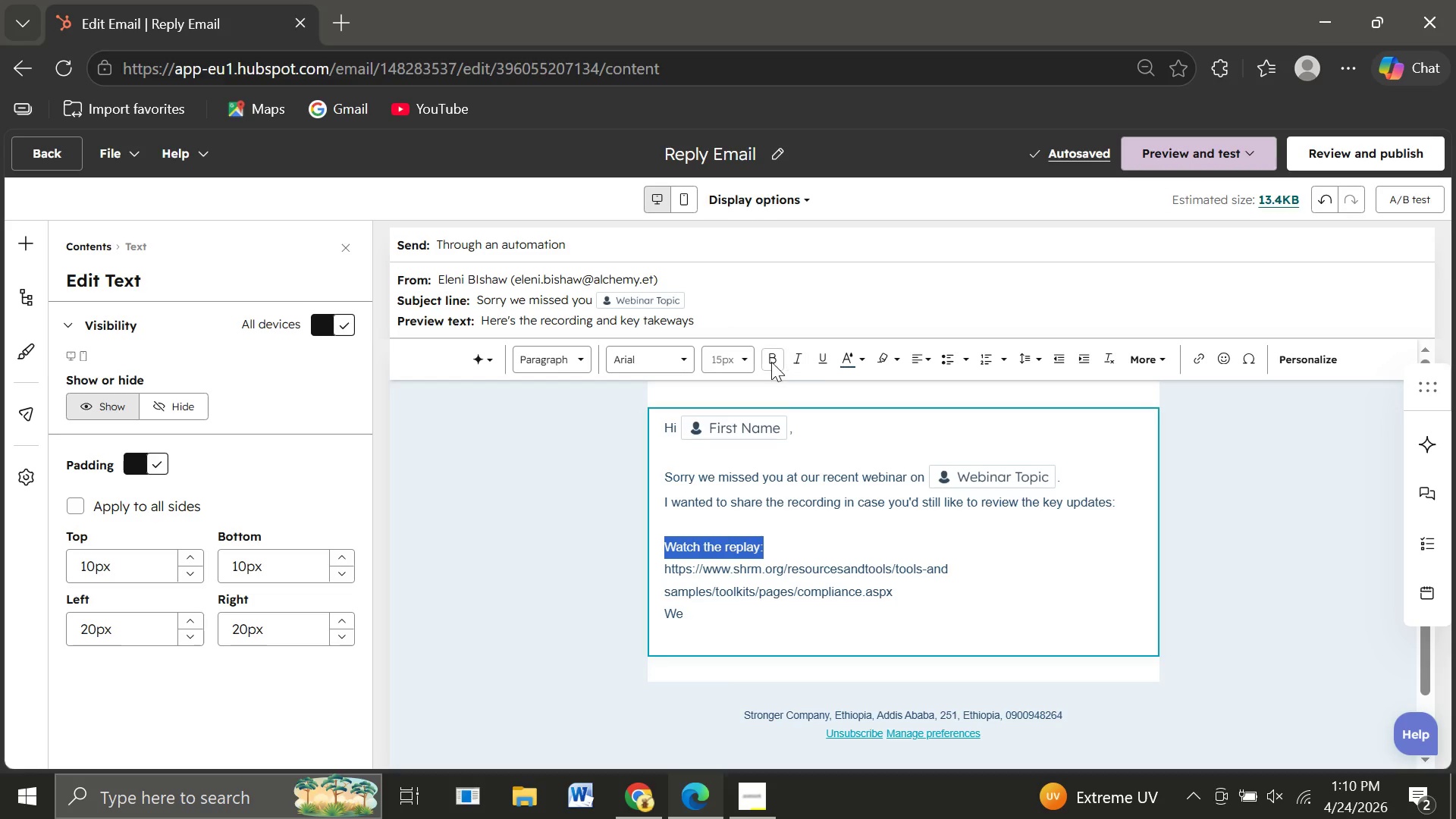 
left_click([771, 362])
 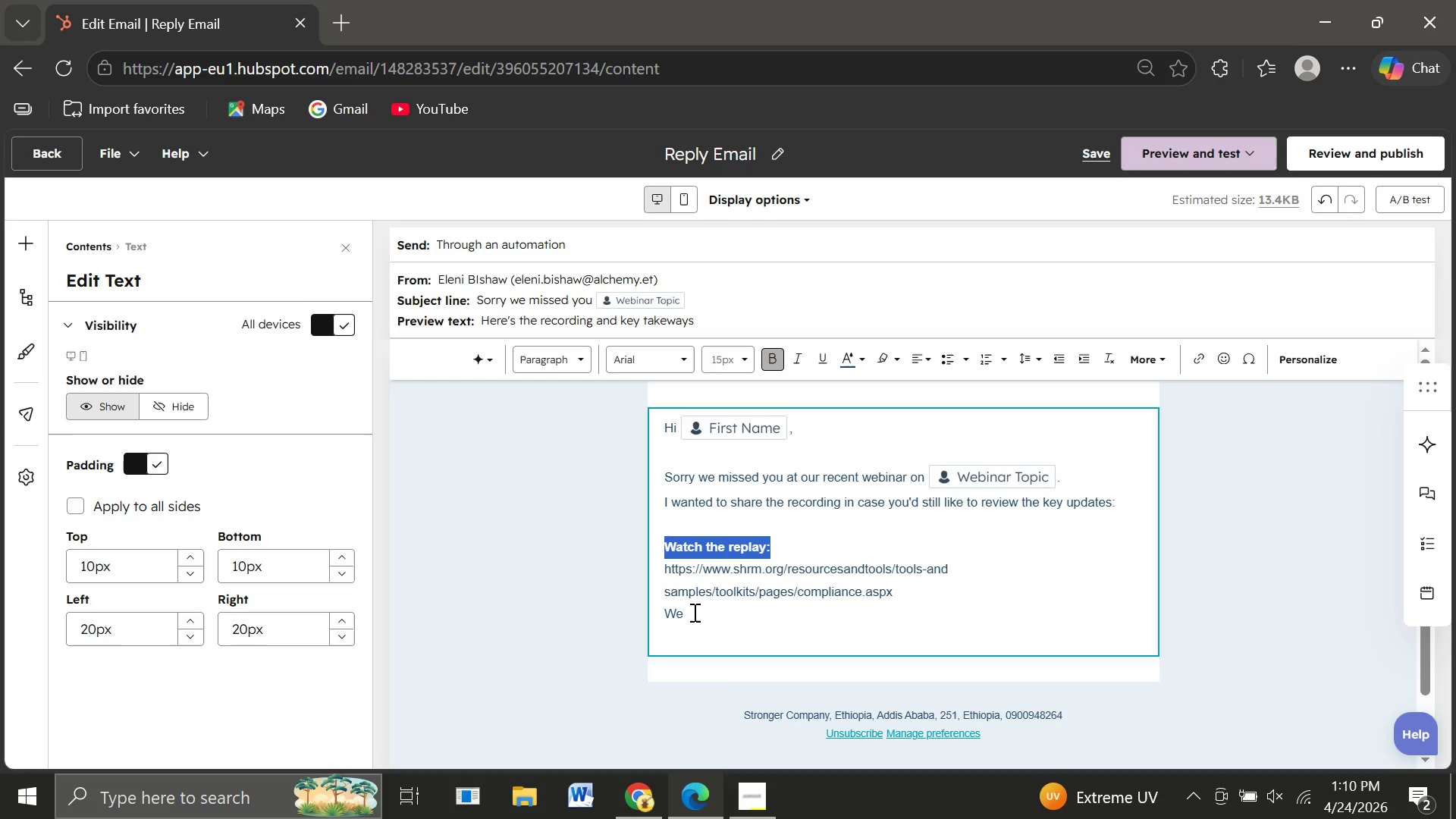 
left_click([693, 612])
 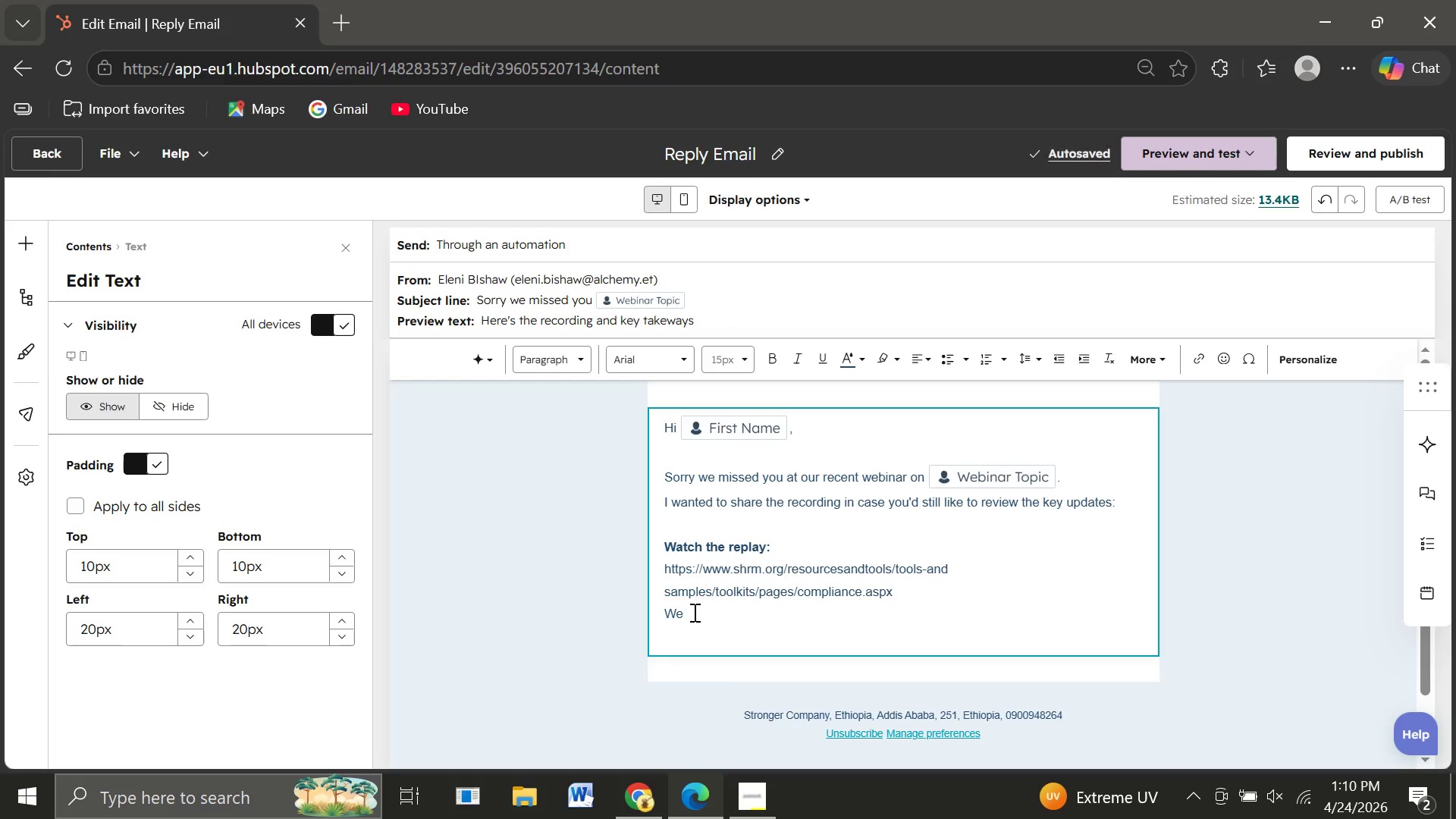 
type(covered several imporatant complianceconsiderationsthat may impact )
 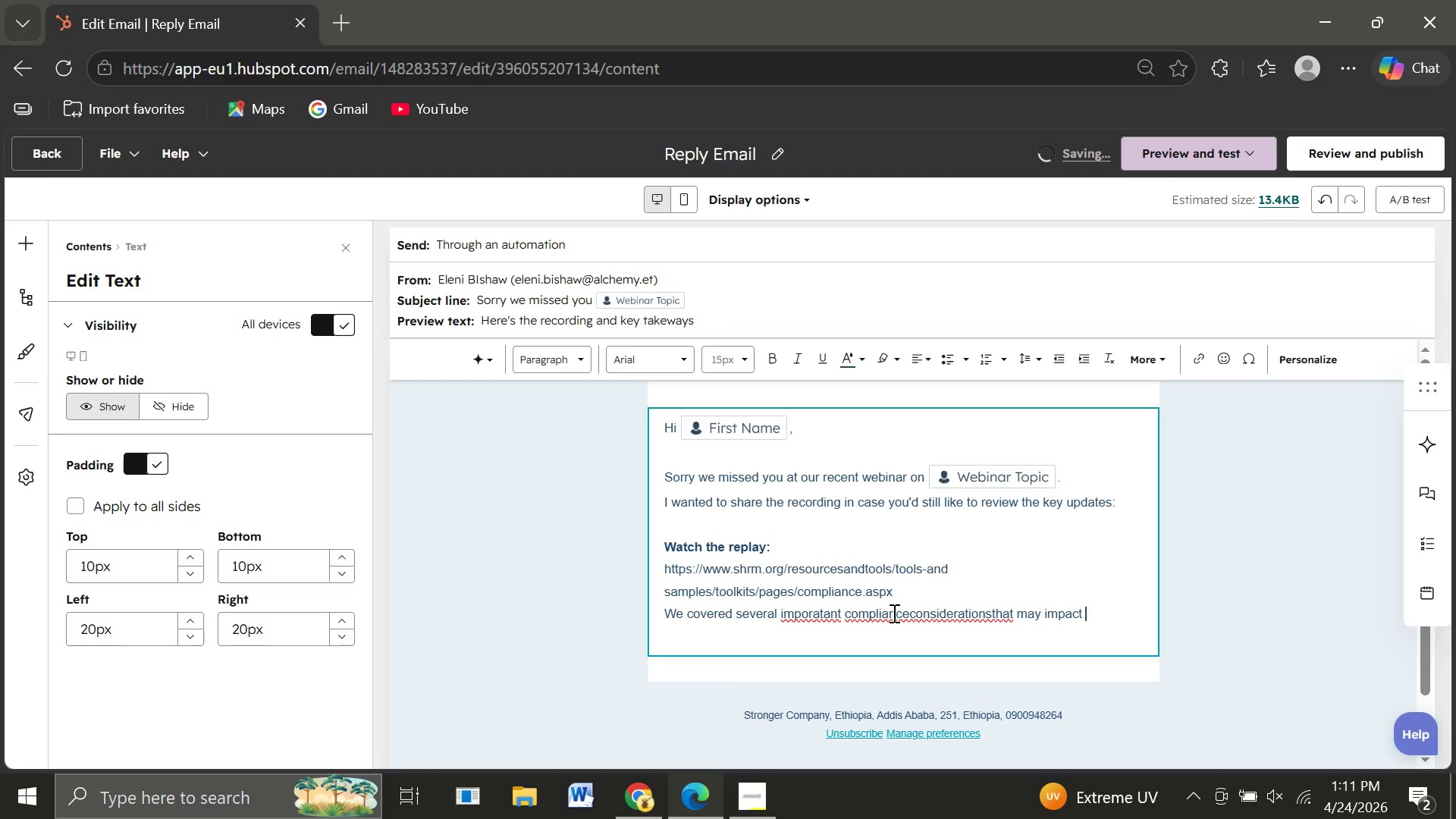 
left_click([915, 616])
 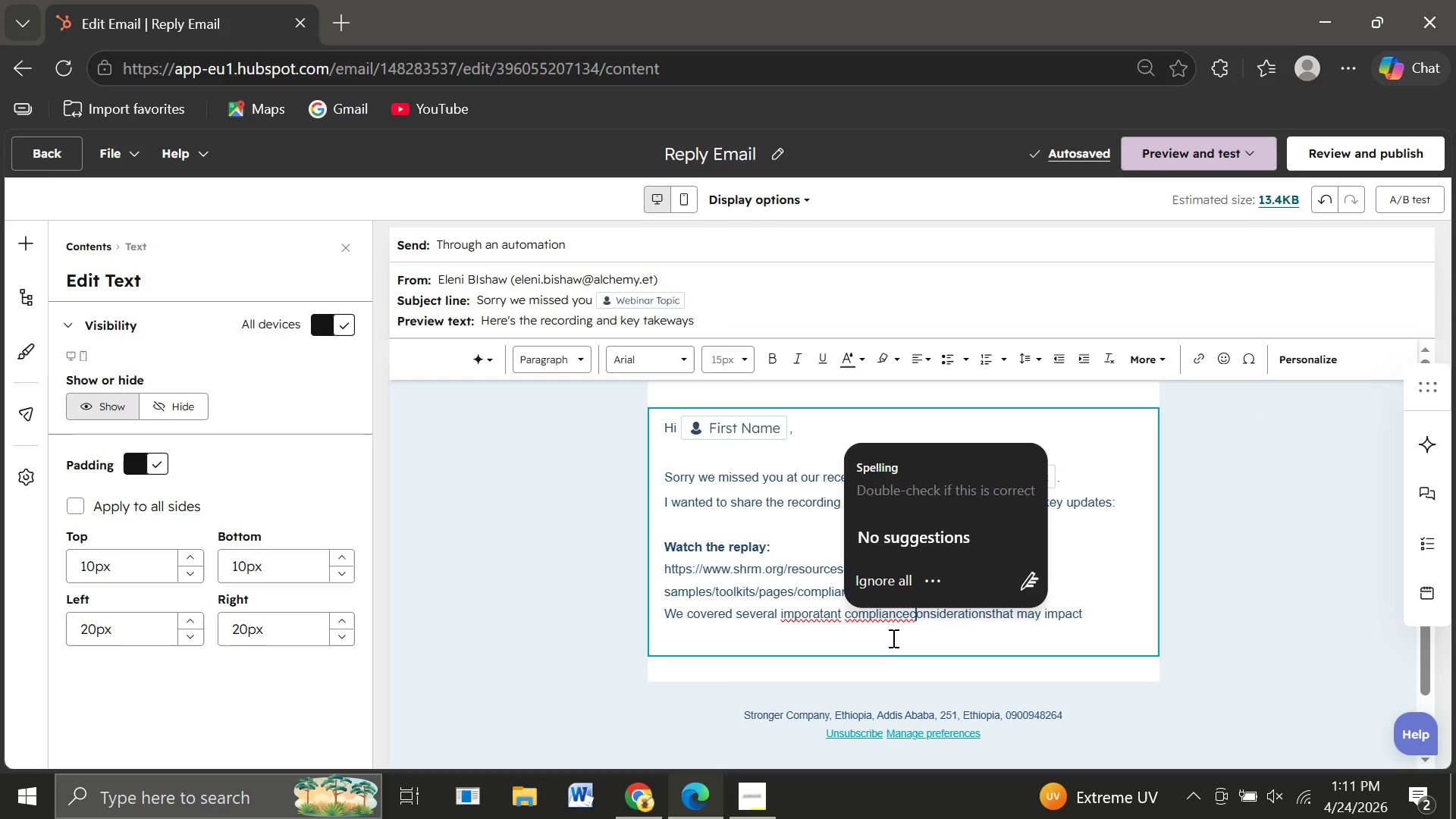 
left_click([890, 647])
 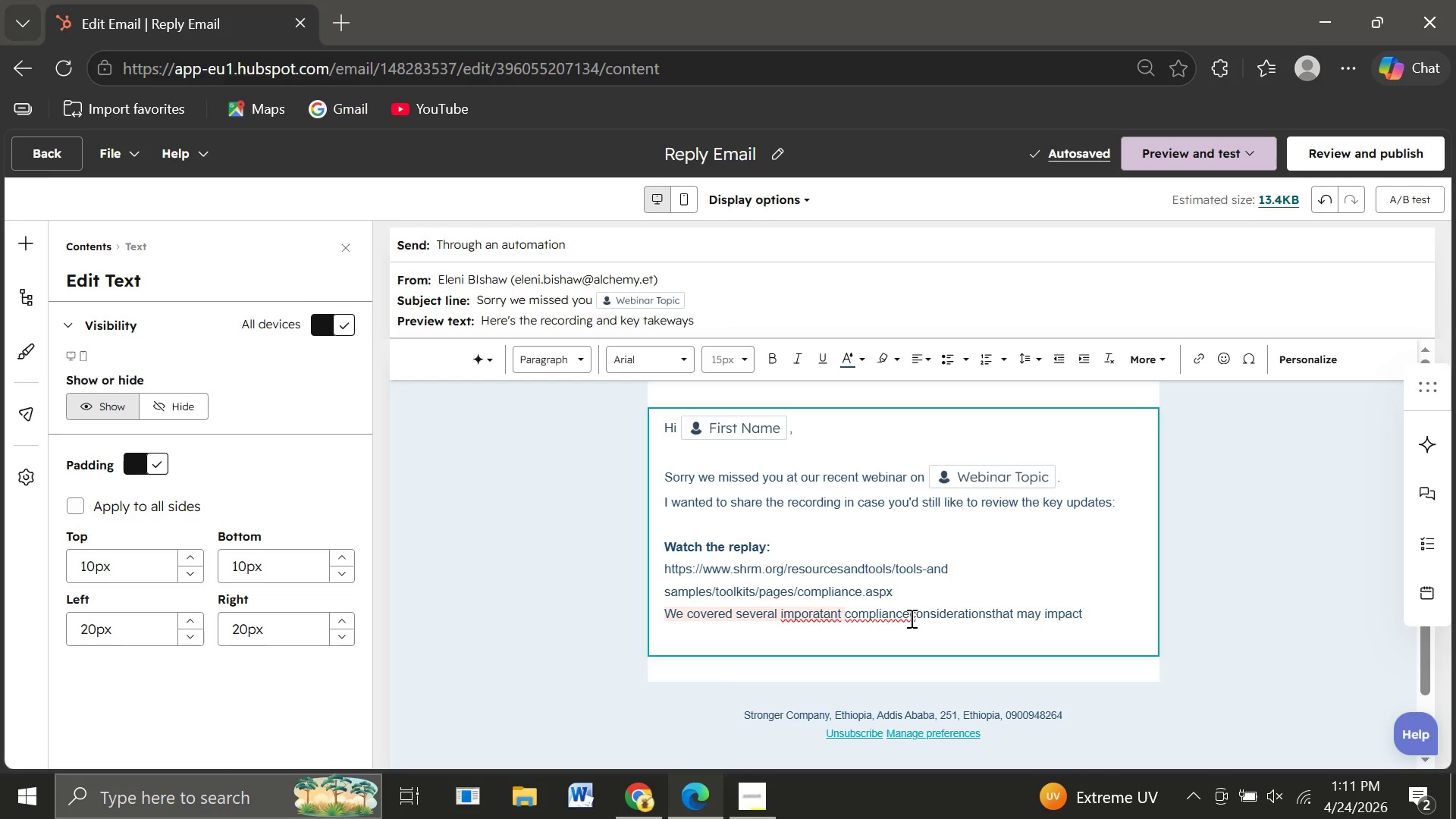 
left_click([908, 617])
 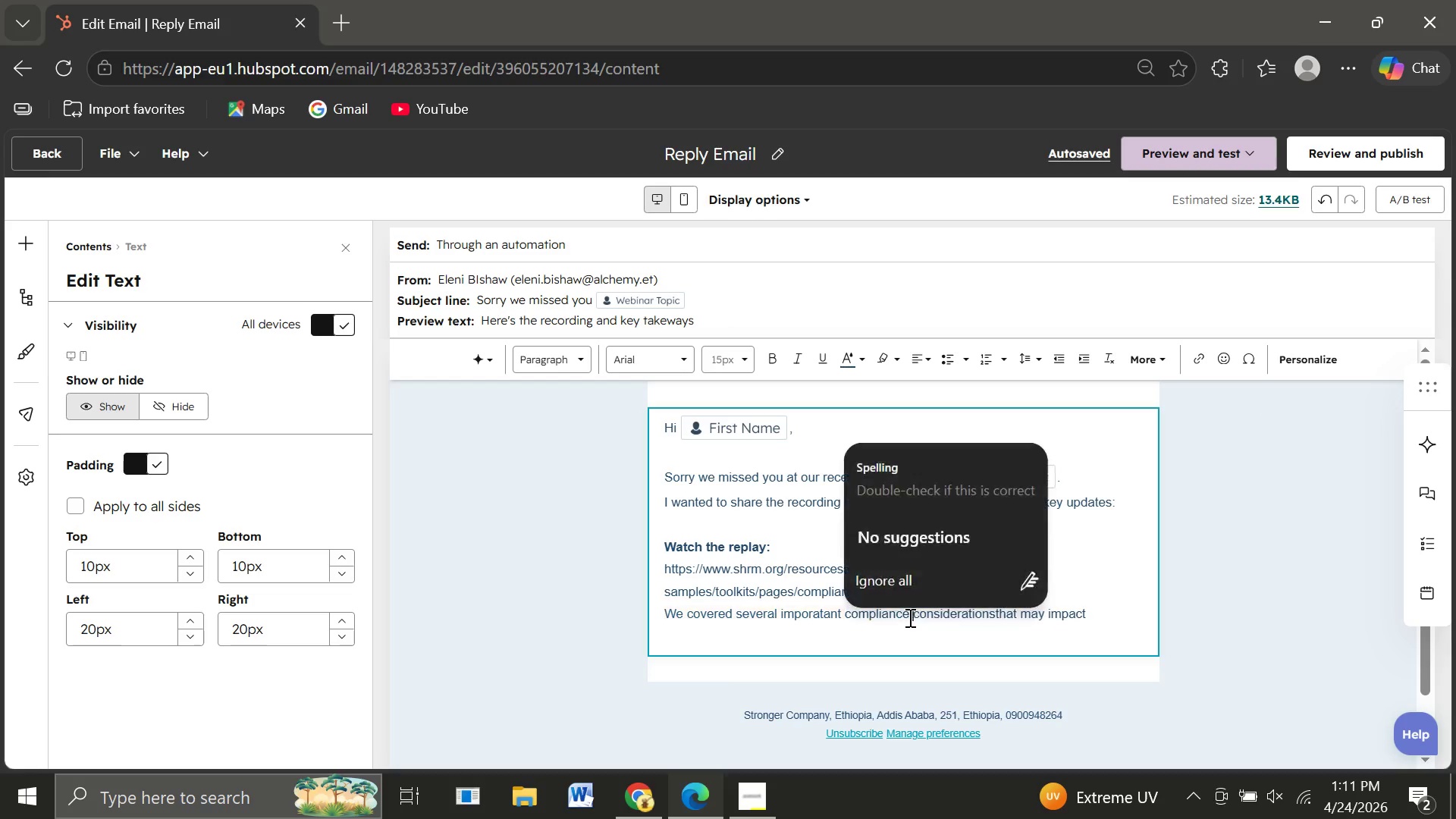 
key(Space)
 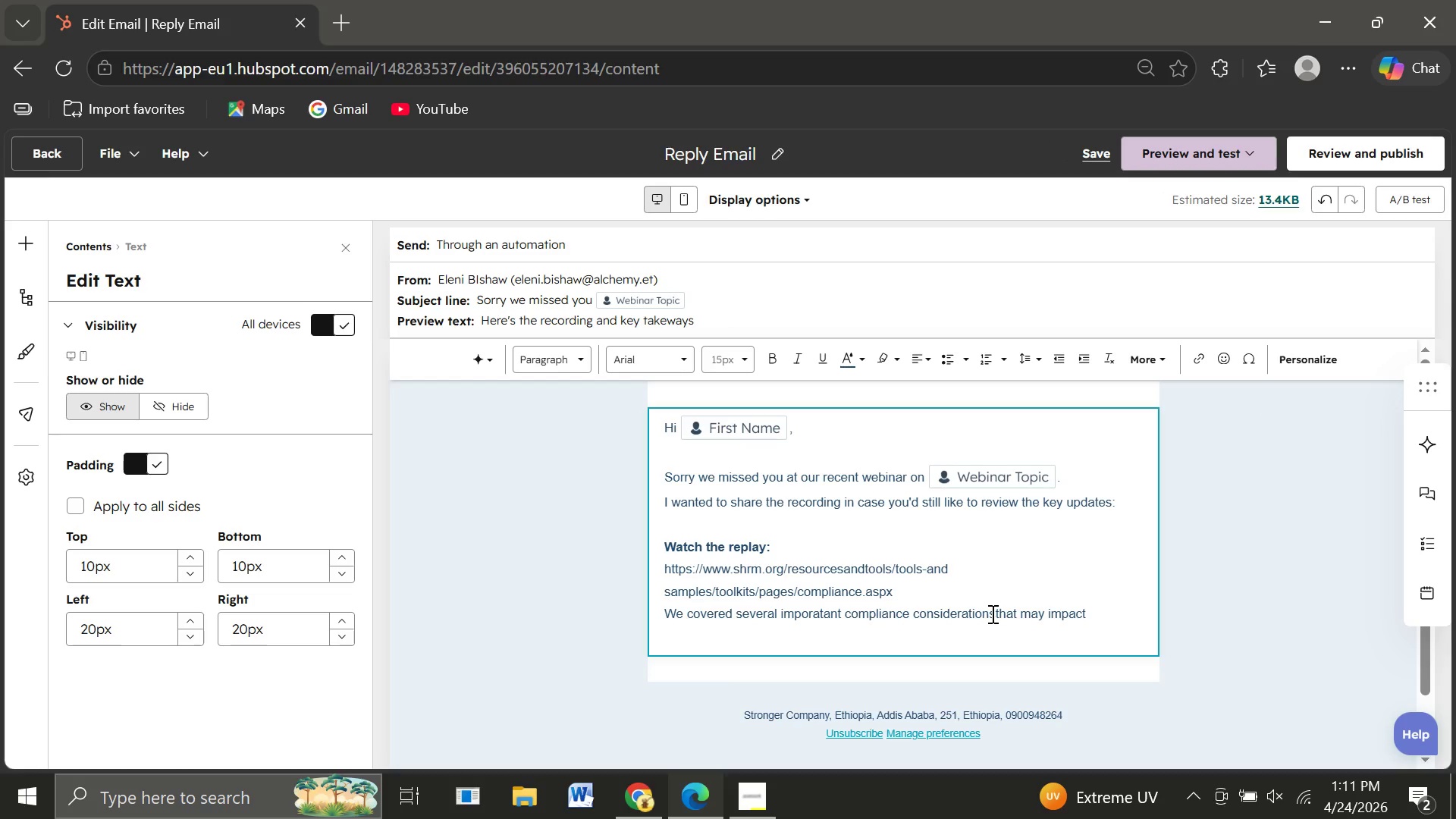 
left_click([994, 613])
 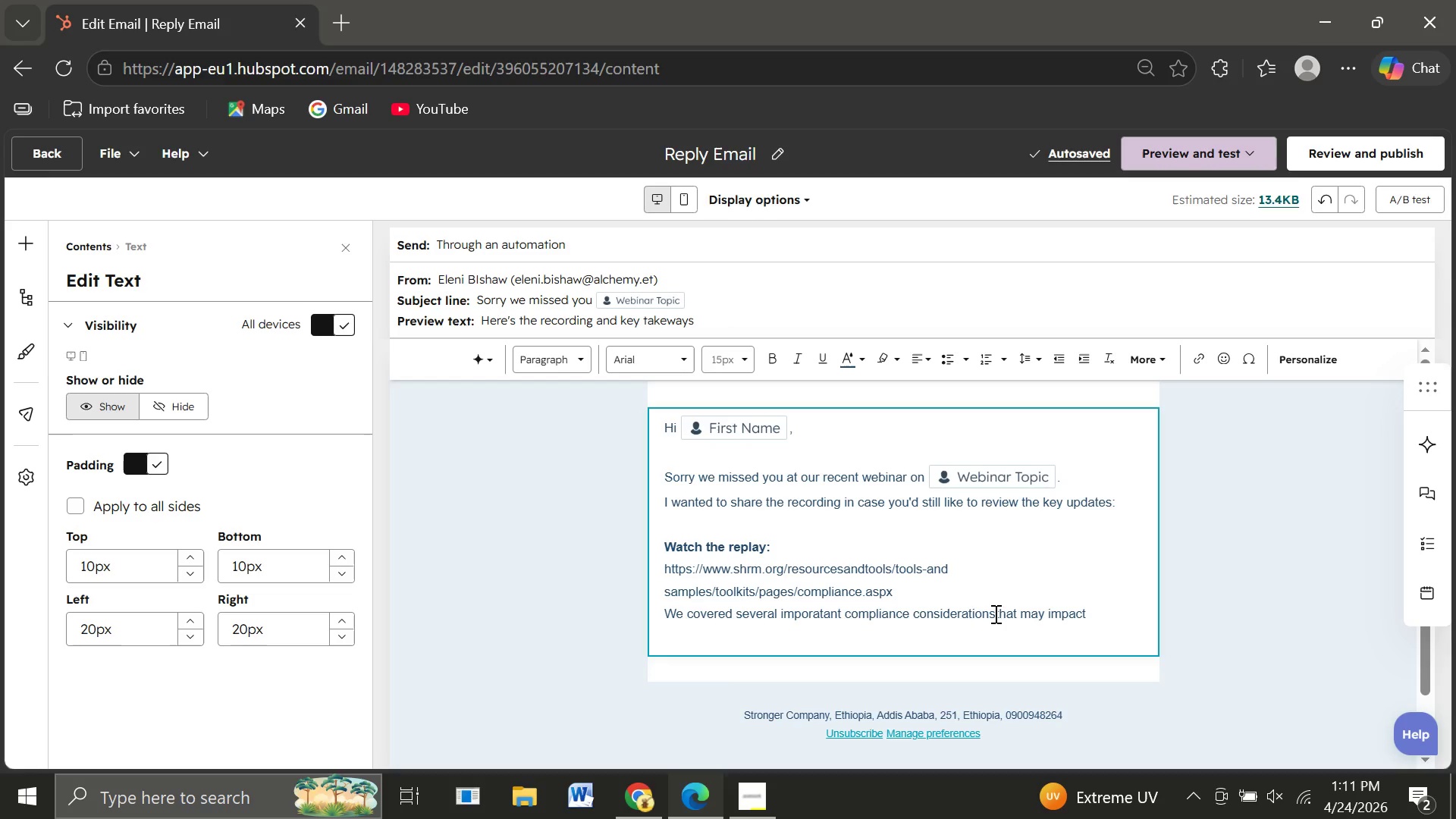 
key(Space)
 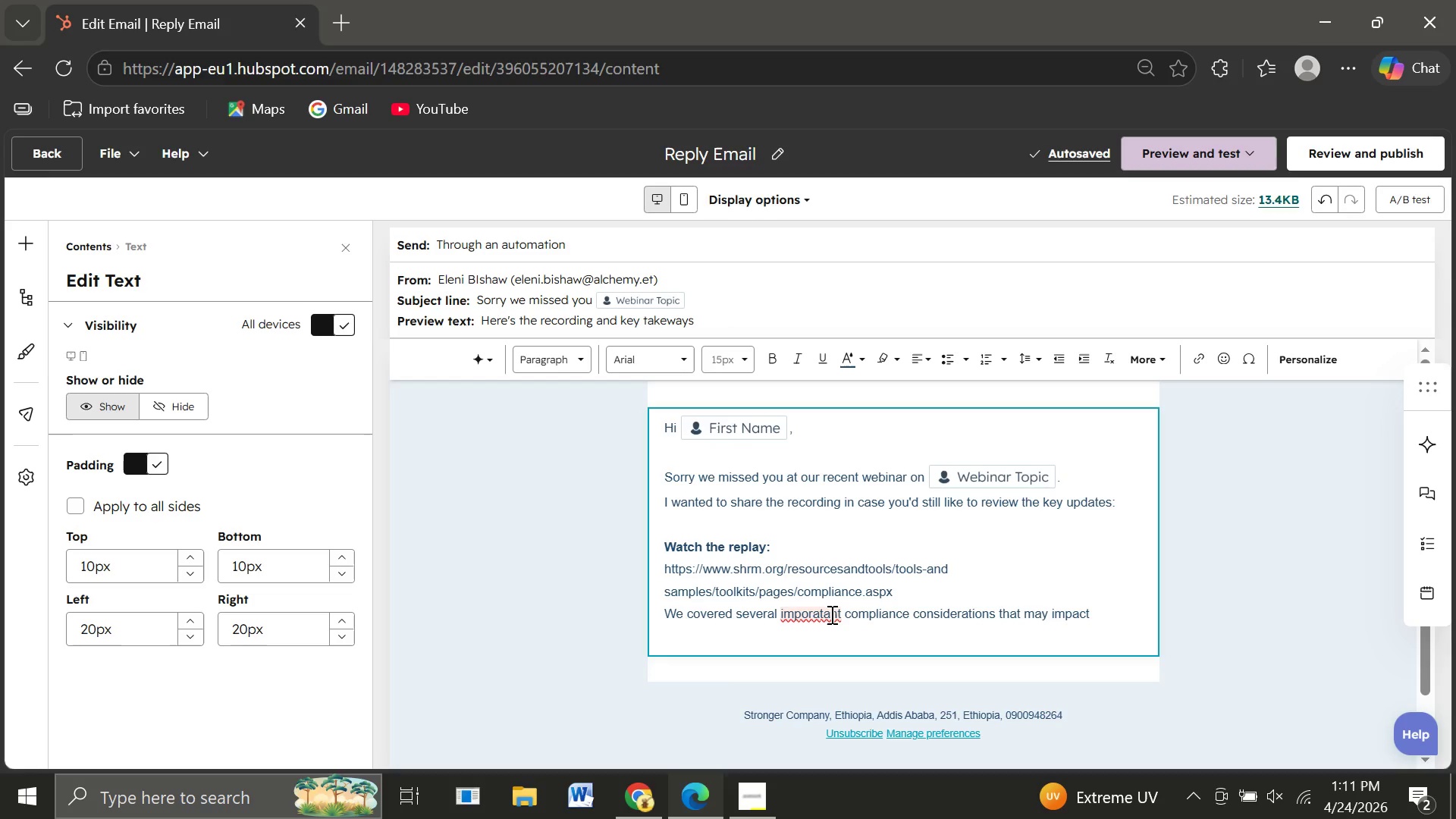 
wait(5.09)
 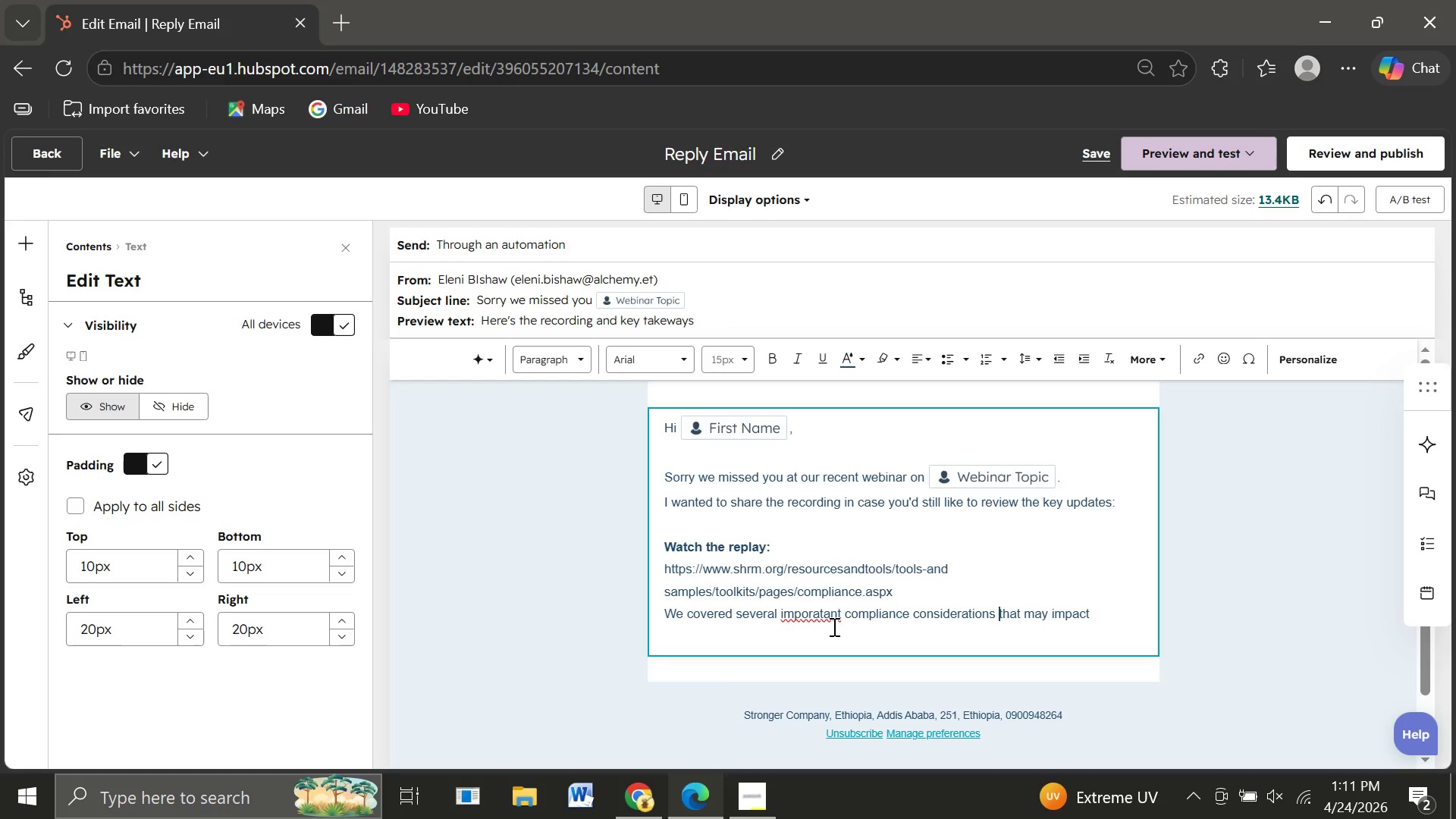 
left_click([842, 614])
 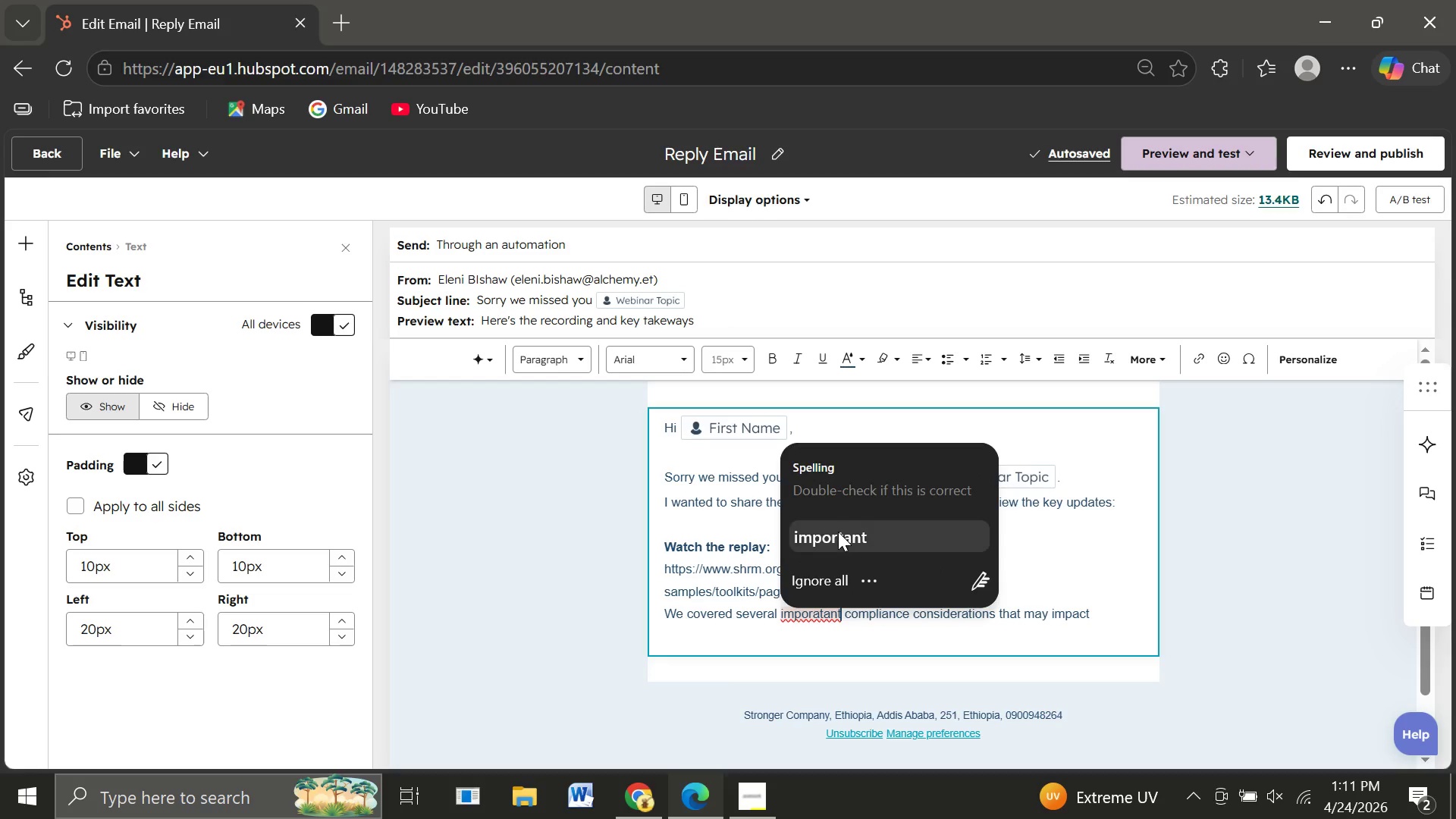 
left_click([838, 532])
 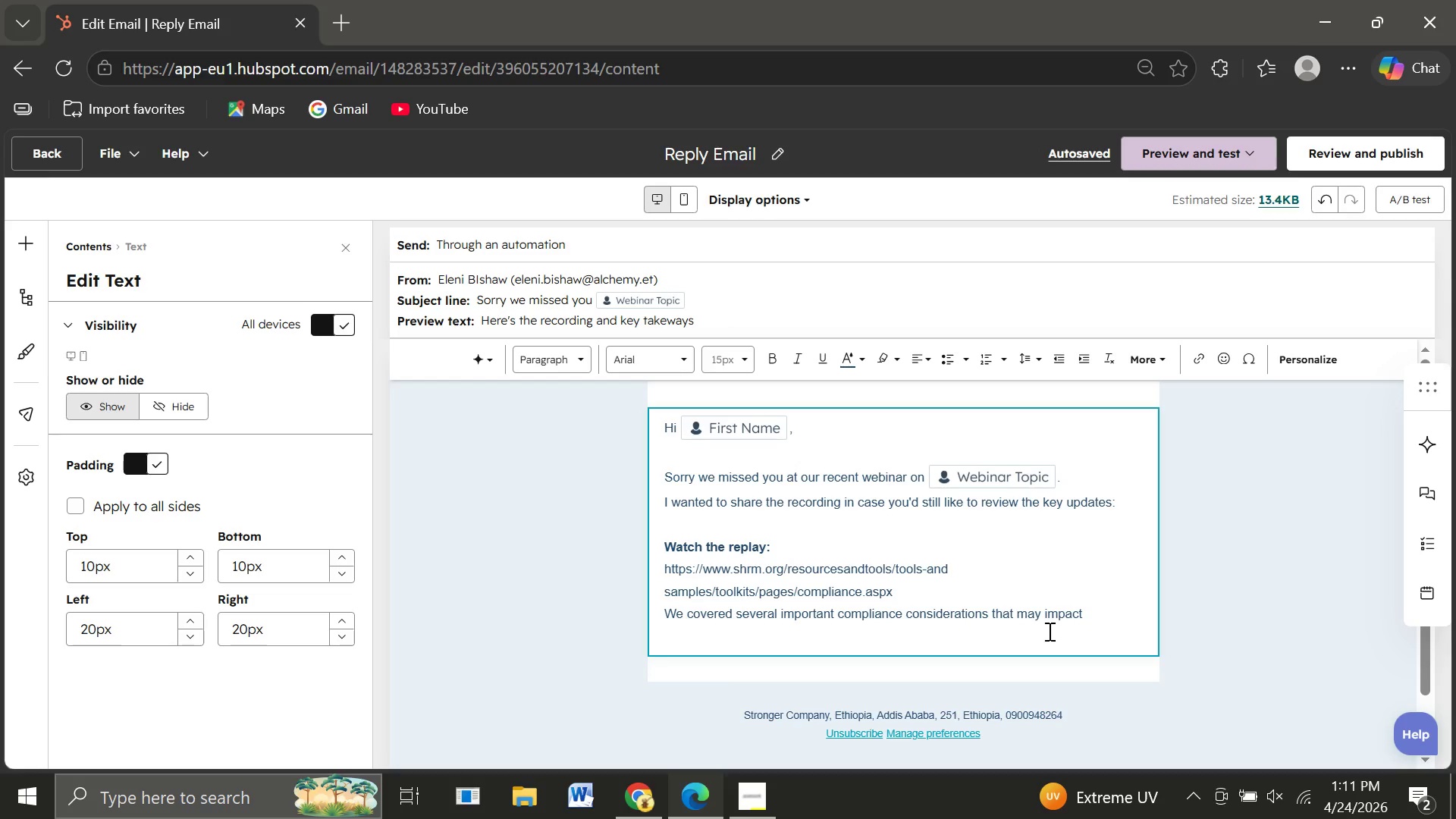 
left_click([1092, 617])
 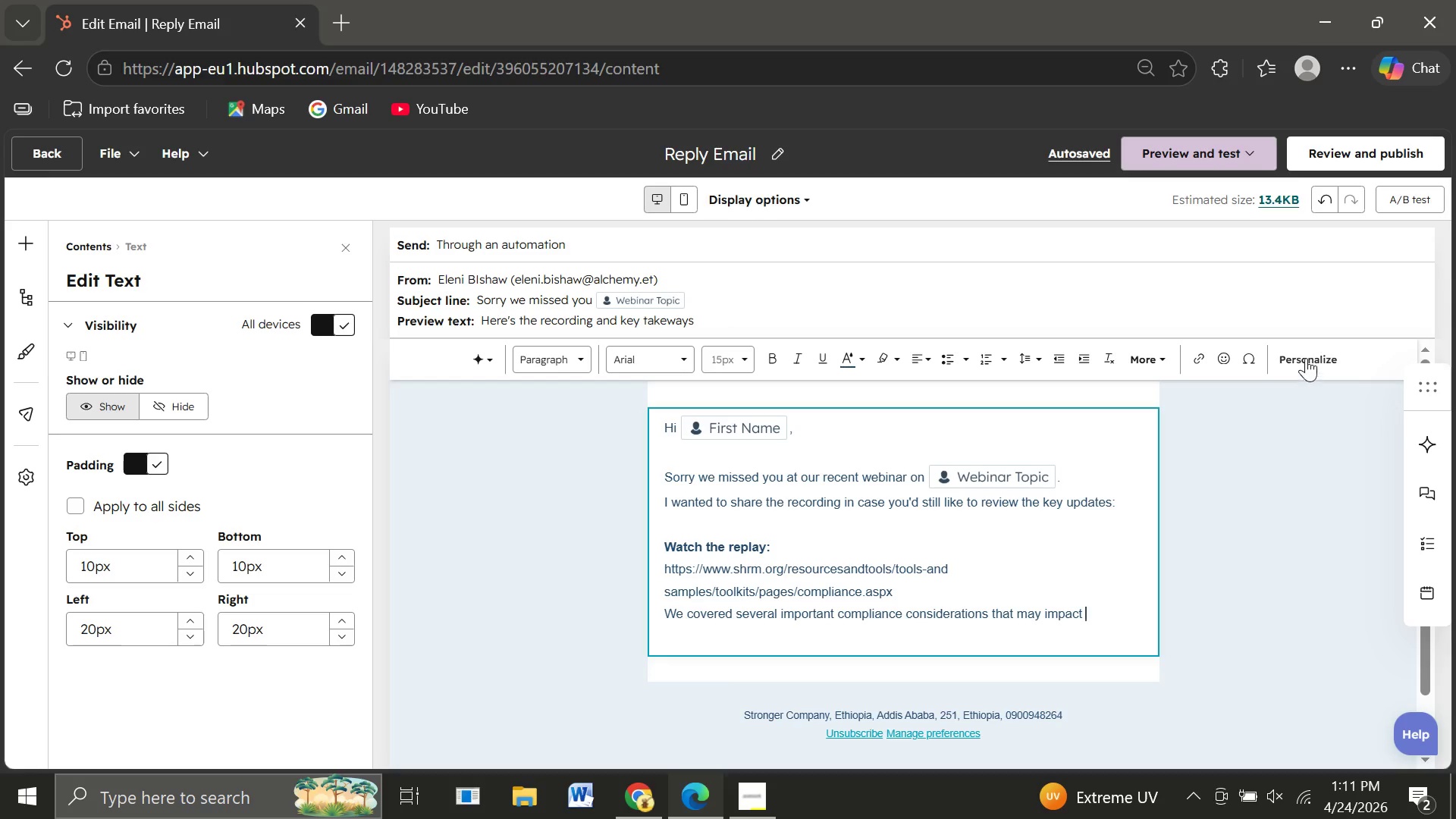 
left_click([1306, 357])
 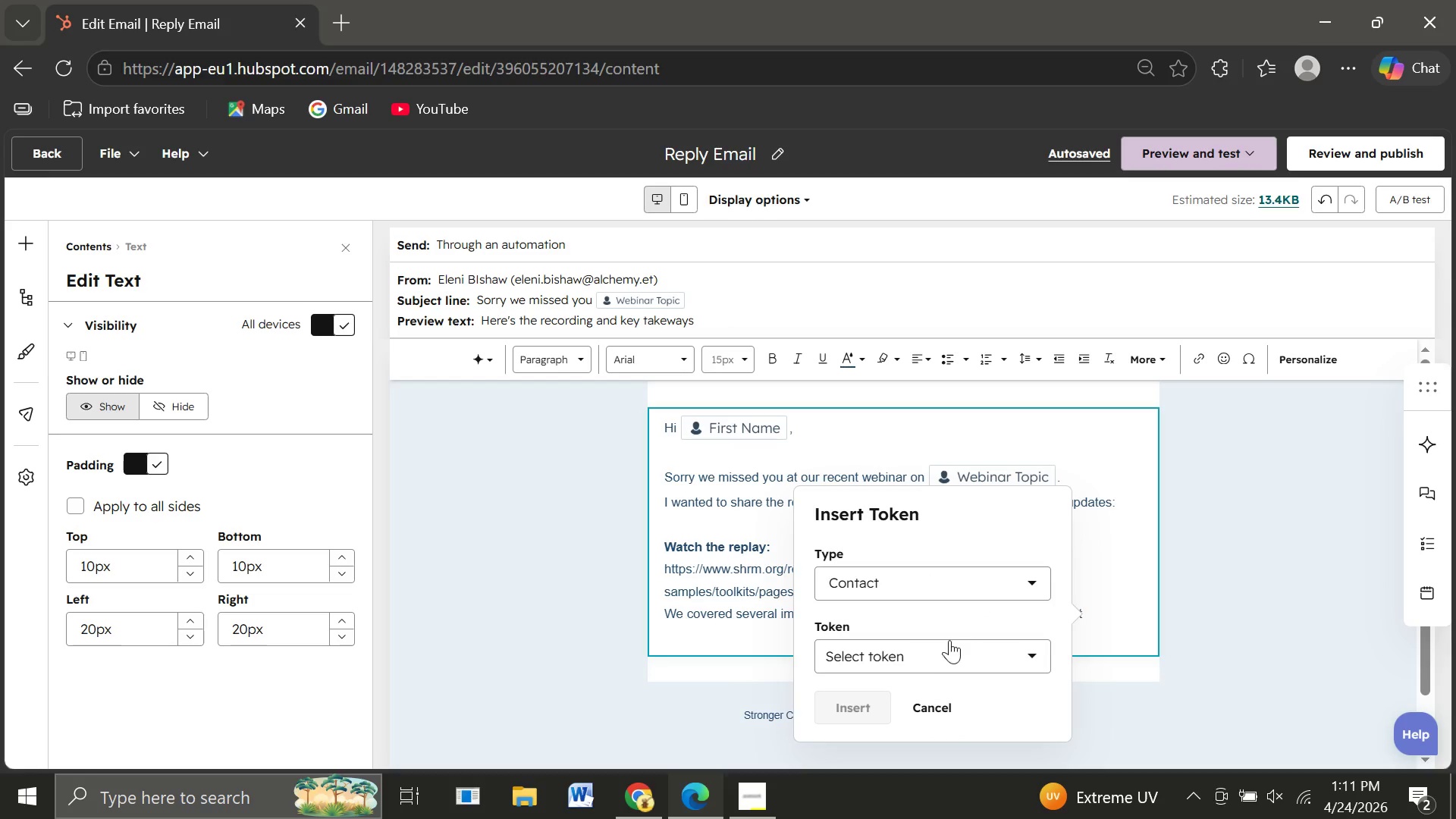 
left_click([899, 663])
 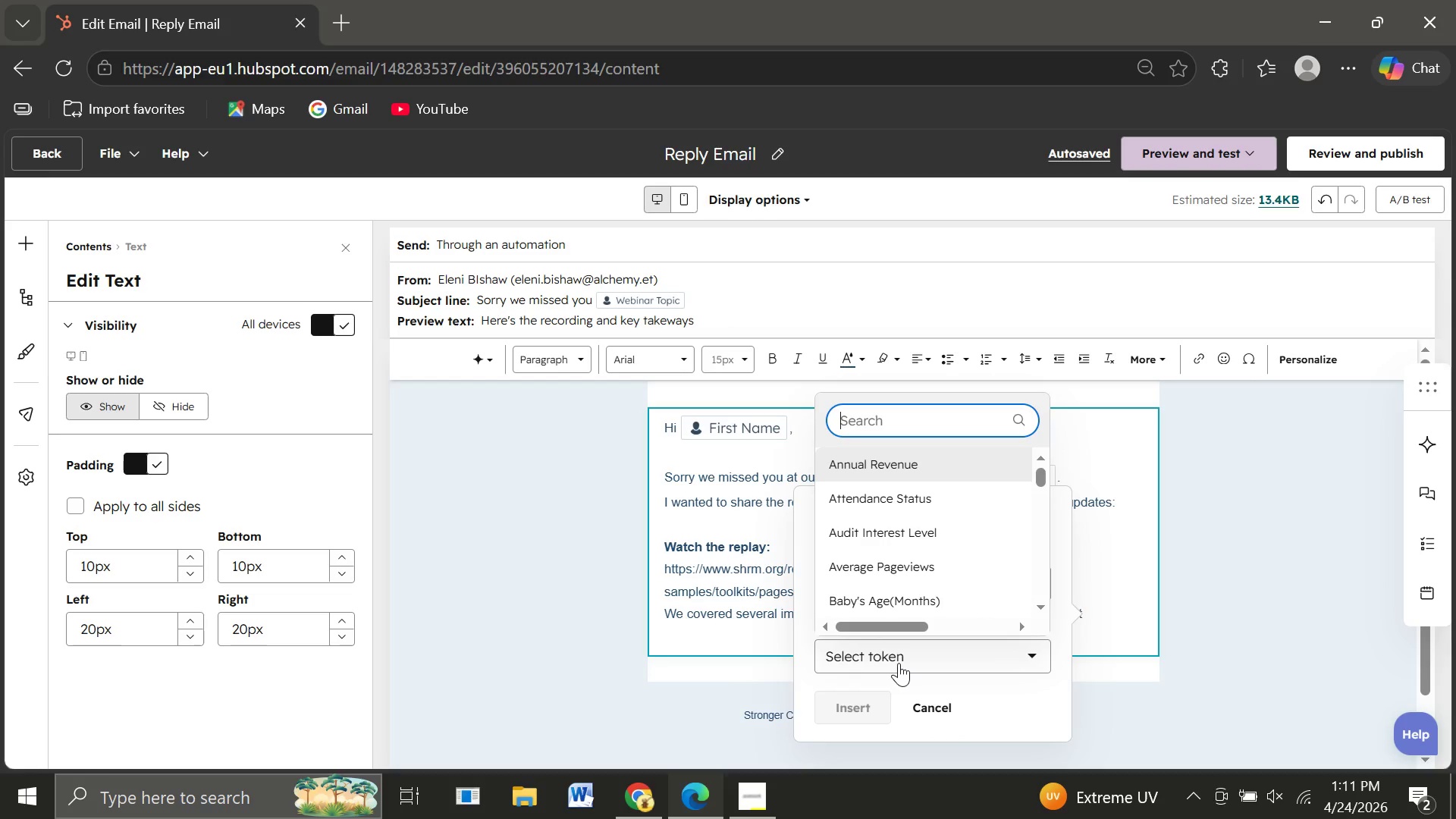 
type(comp)
 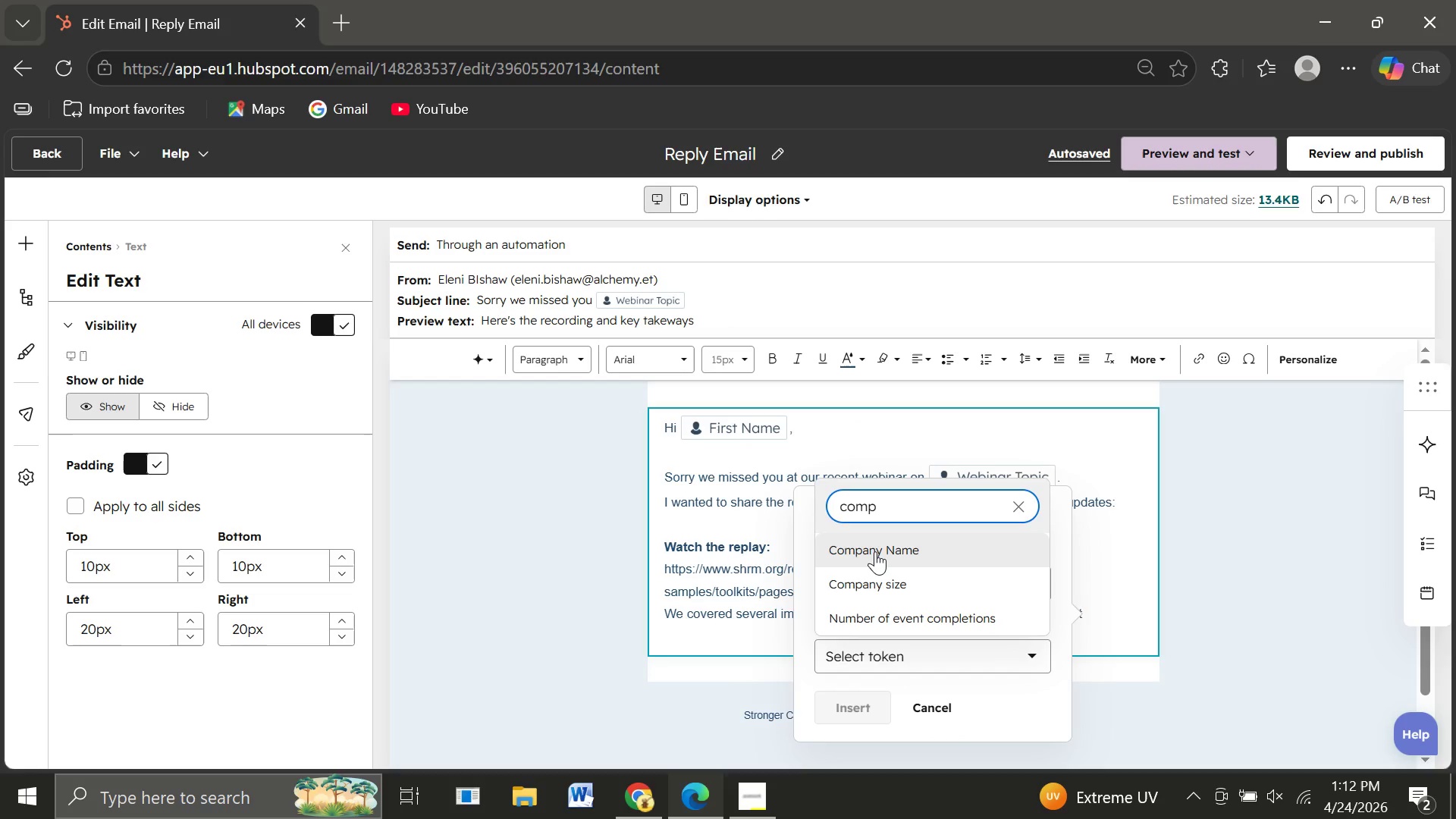 
left_click([875, 551])
 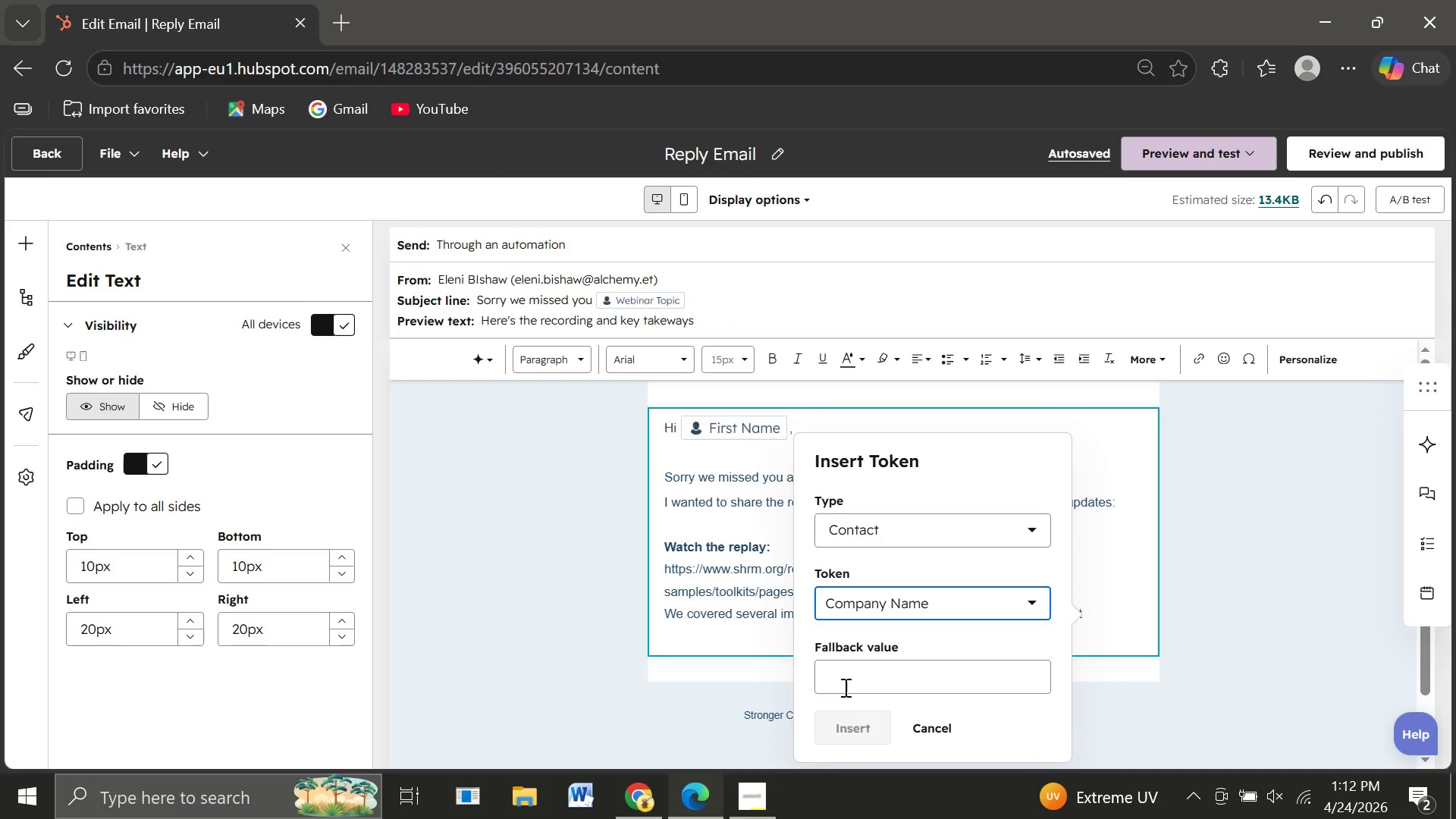 
left_click([844, 682])
 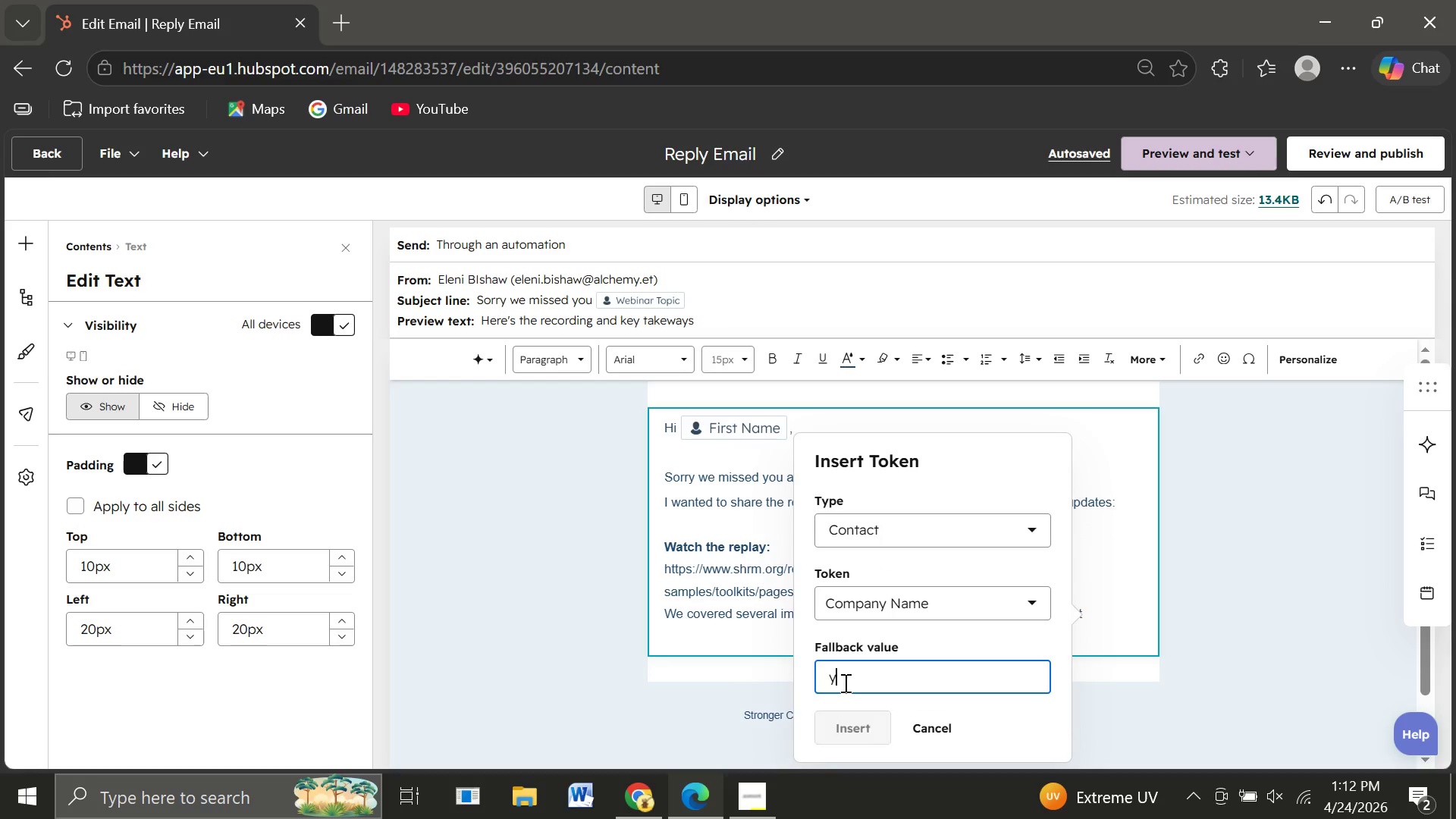 
type(your team)
 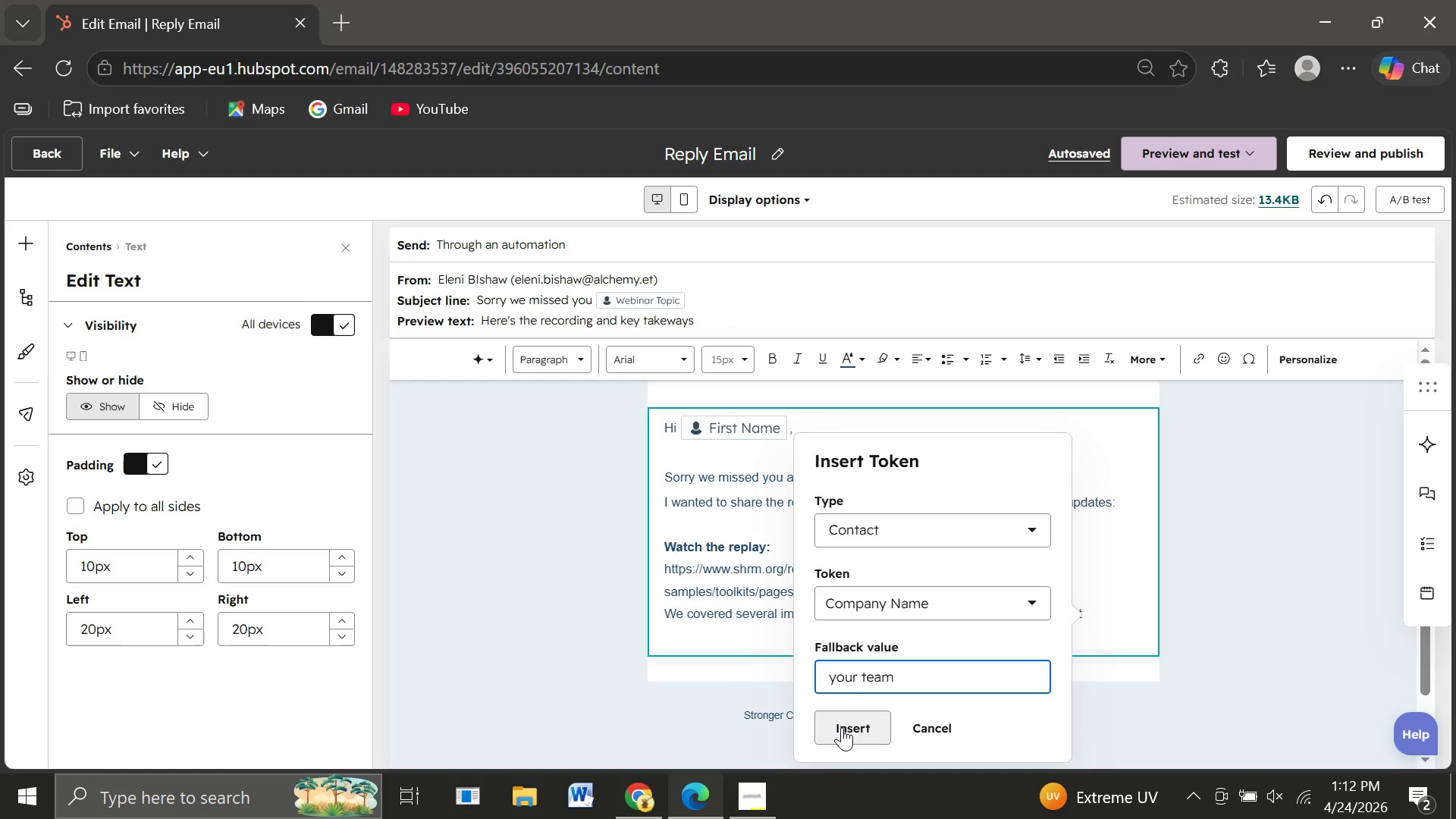 
left_click([842, 727])
 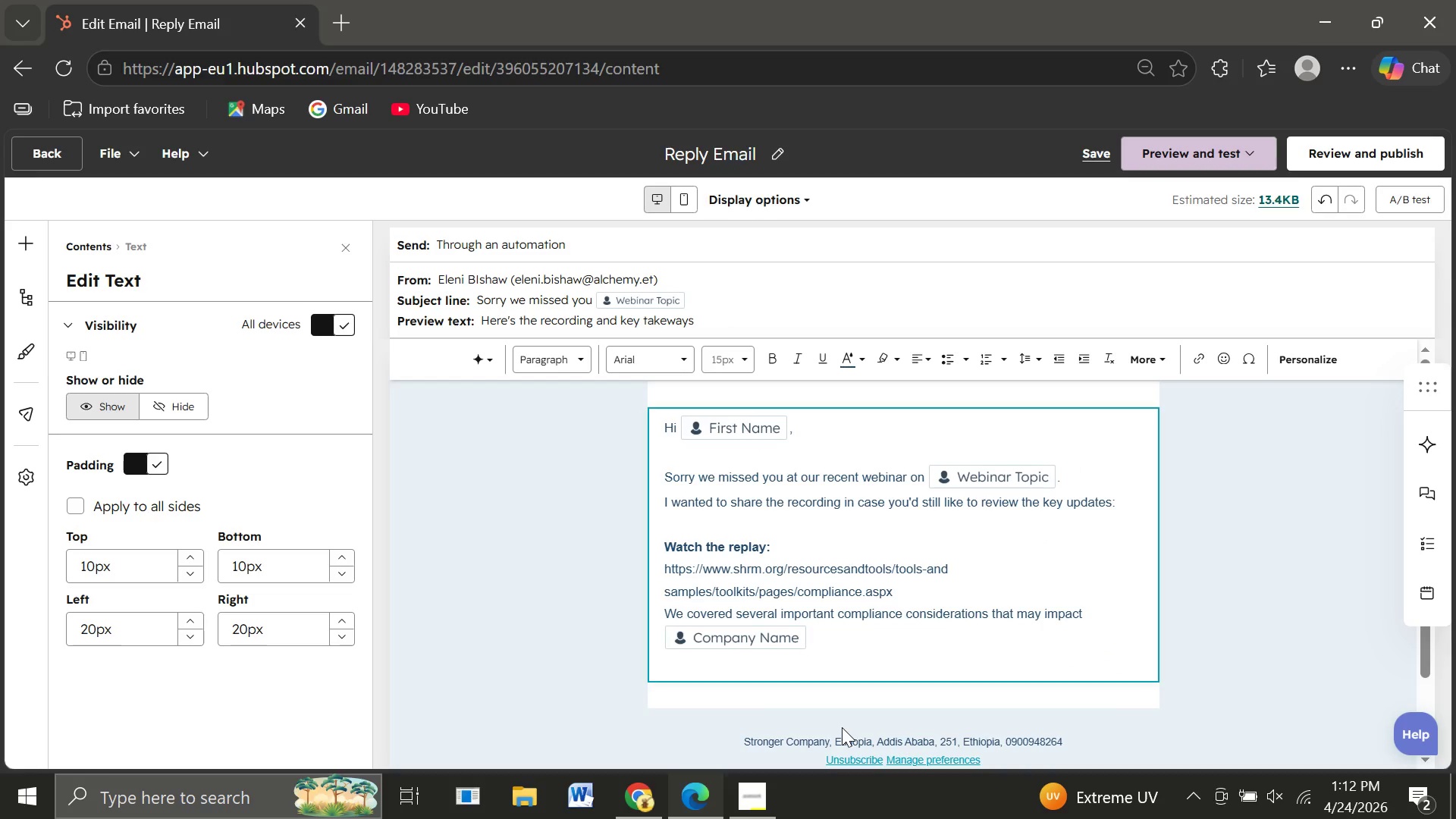 
type(, especially around evo;)
key(Backspace)
type(lving regulatory requirments and risk )
 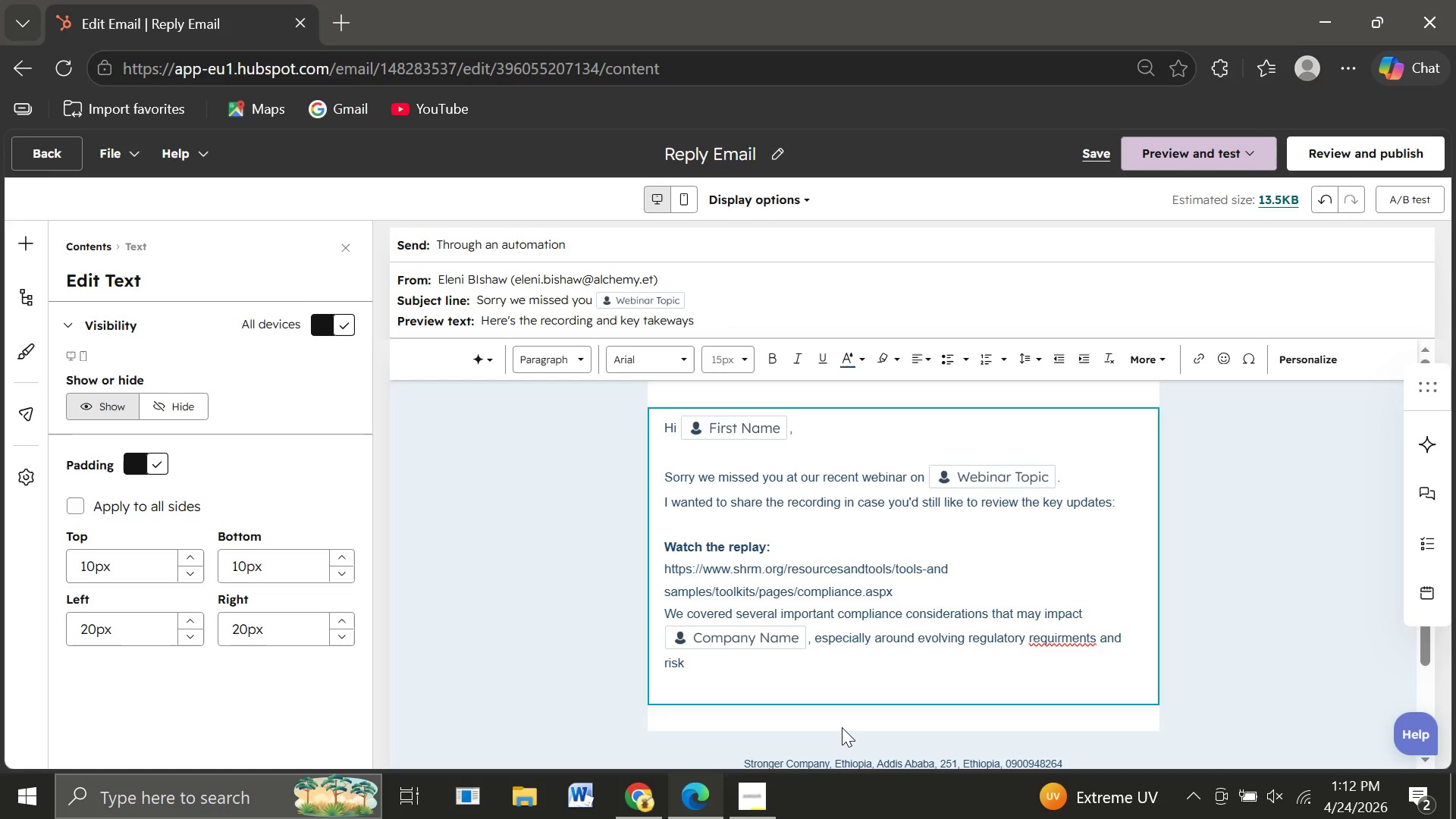 
type(exposure.)
 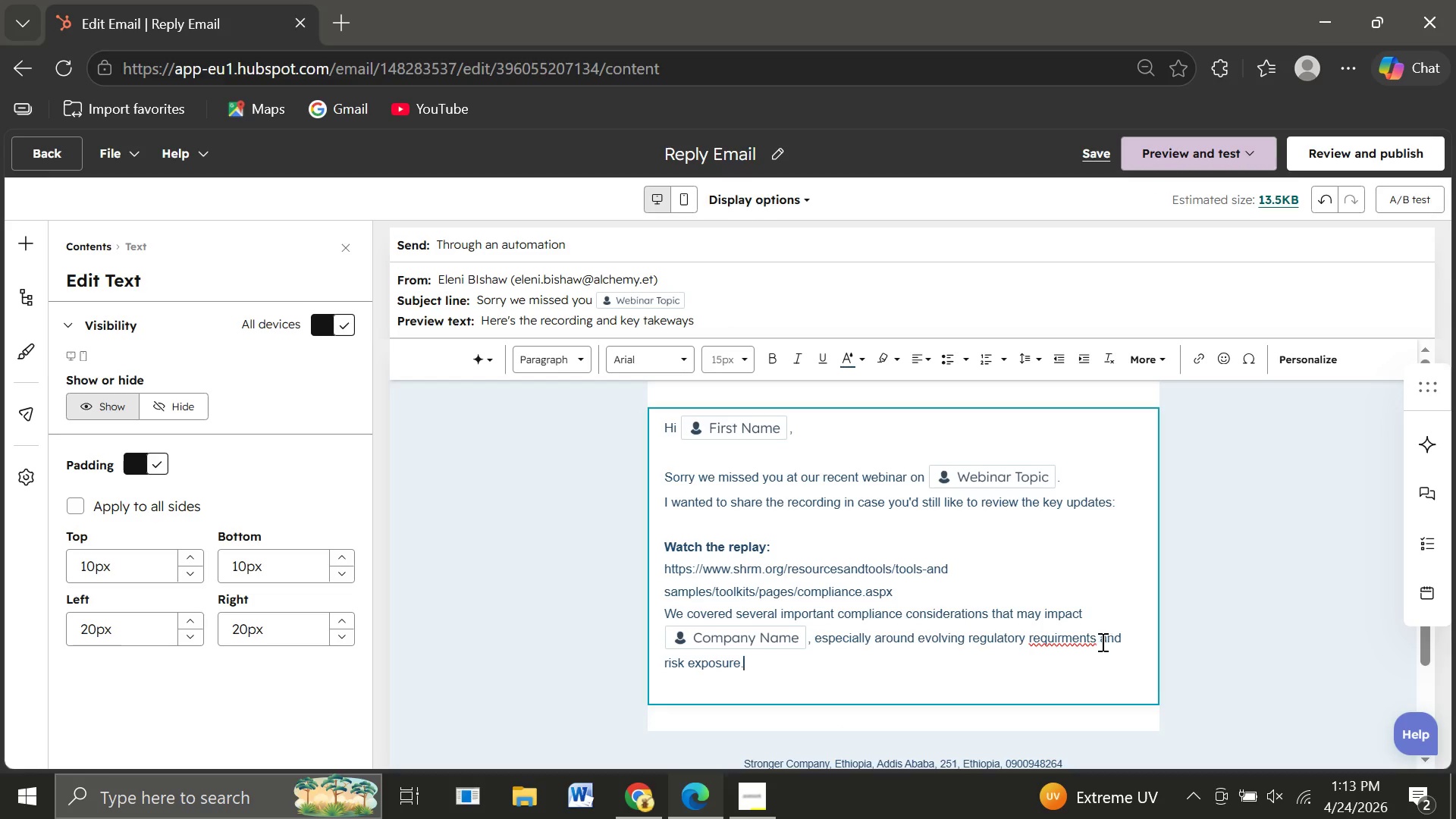 
left_click([1096, 642])
 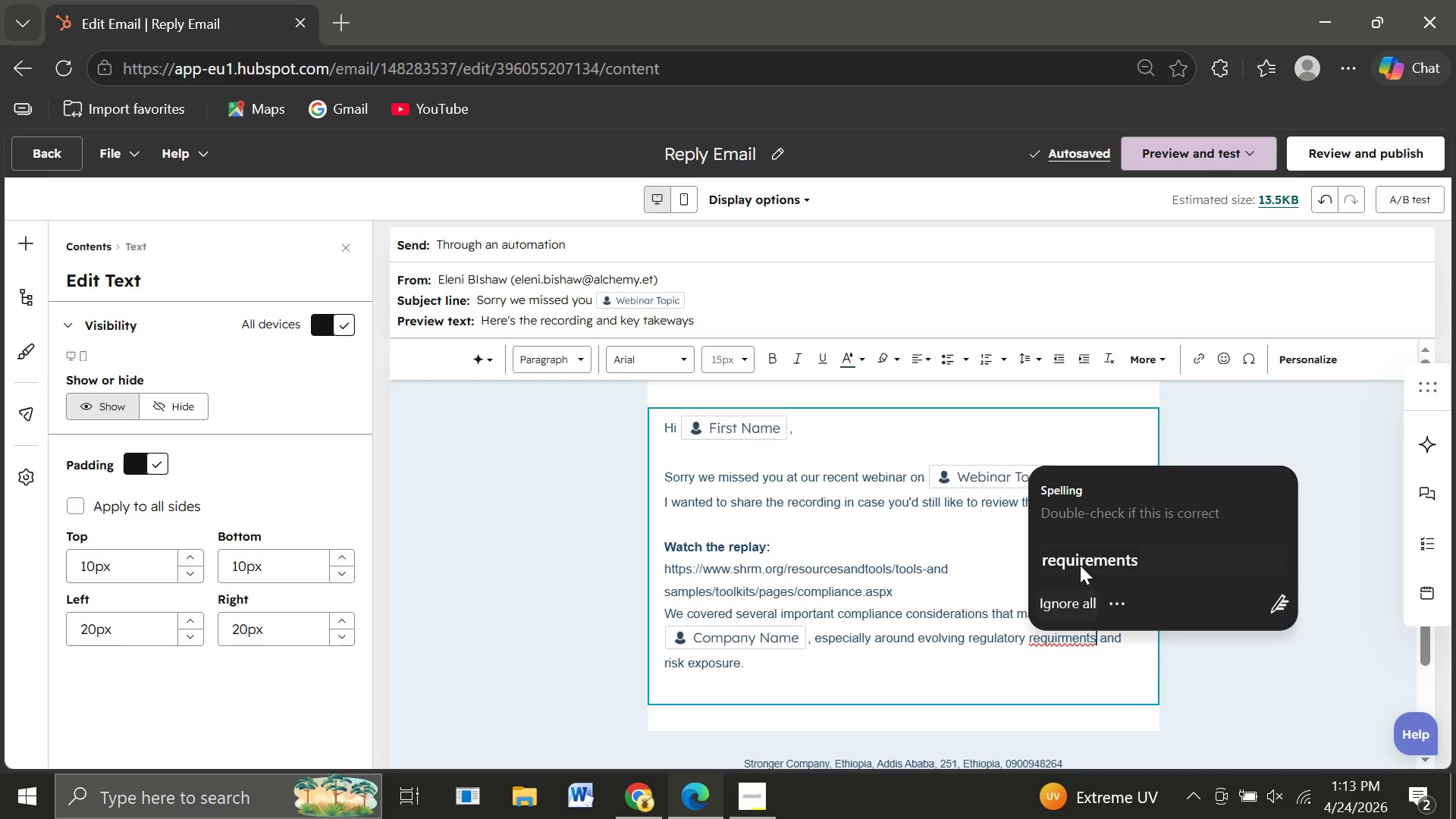 
left_click([1078, 559])
 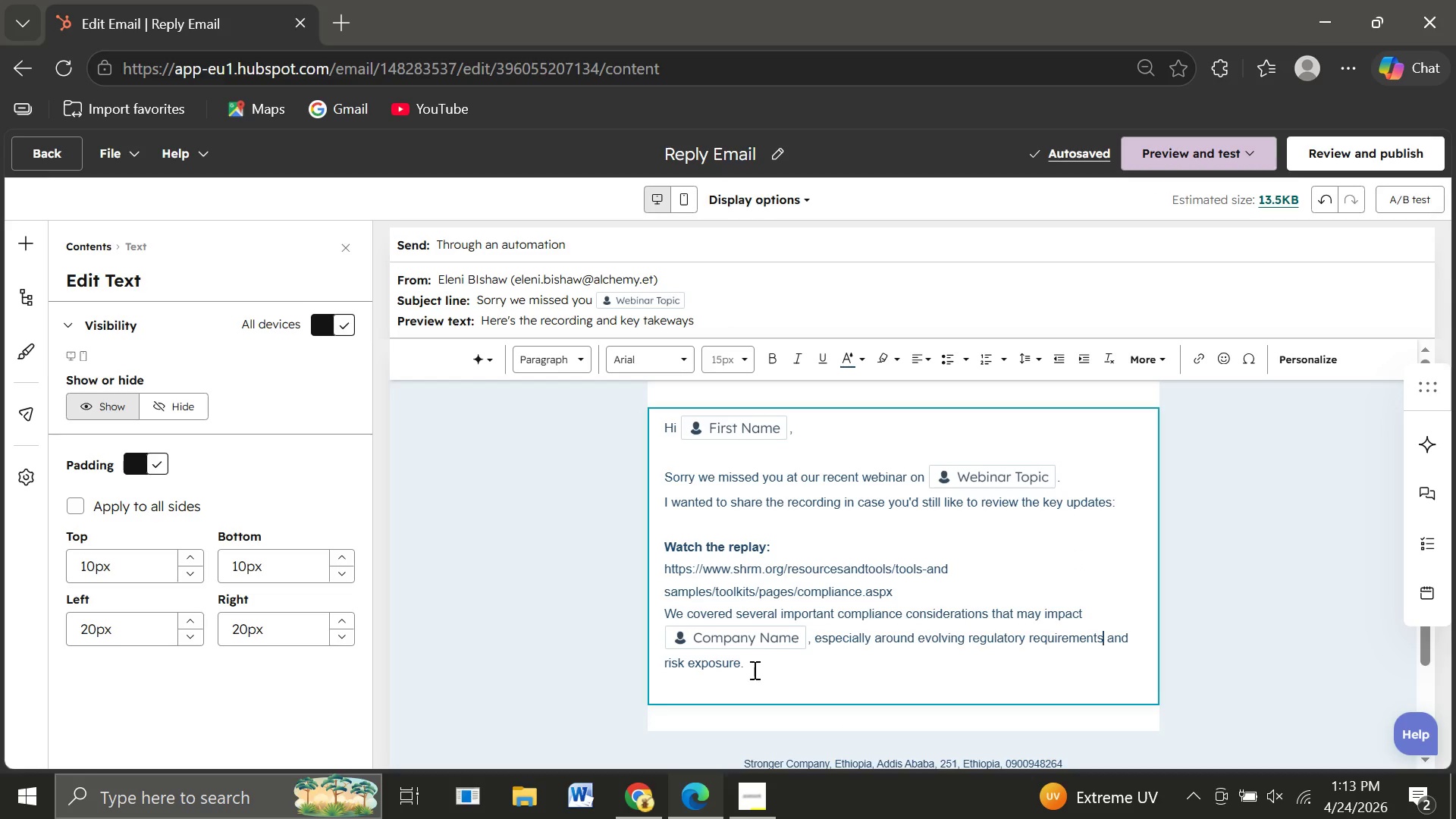 
left_click([753, 667])
 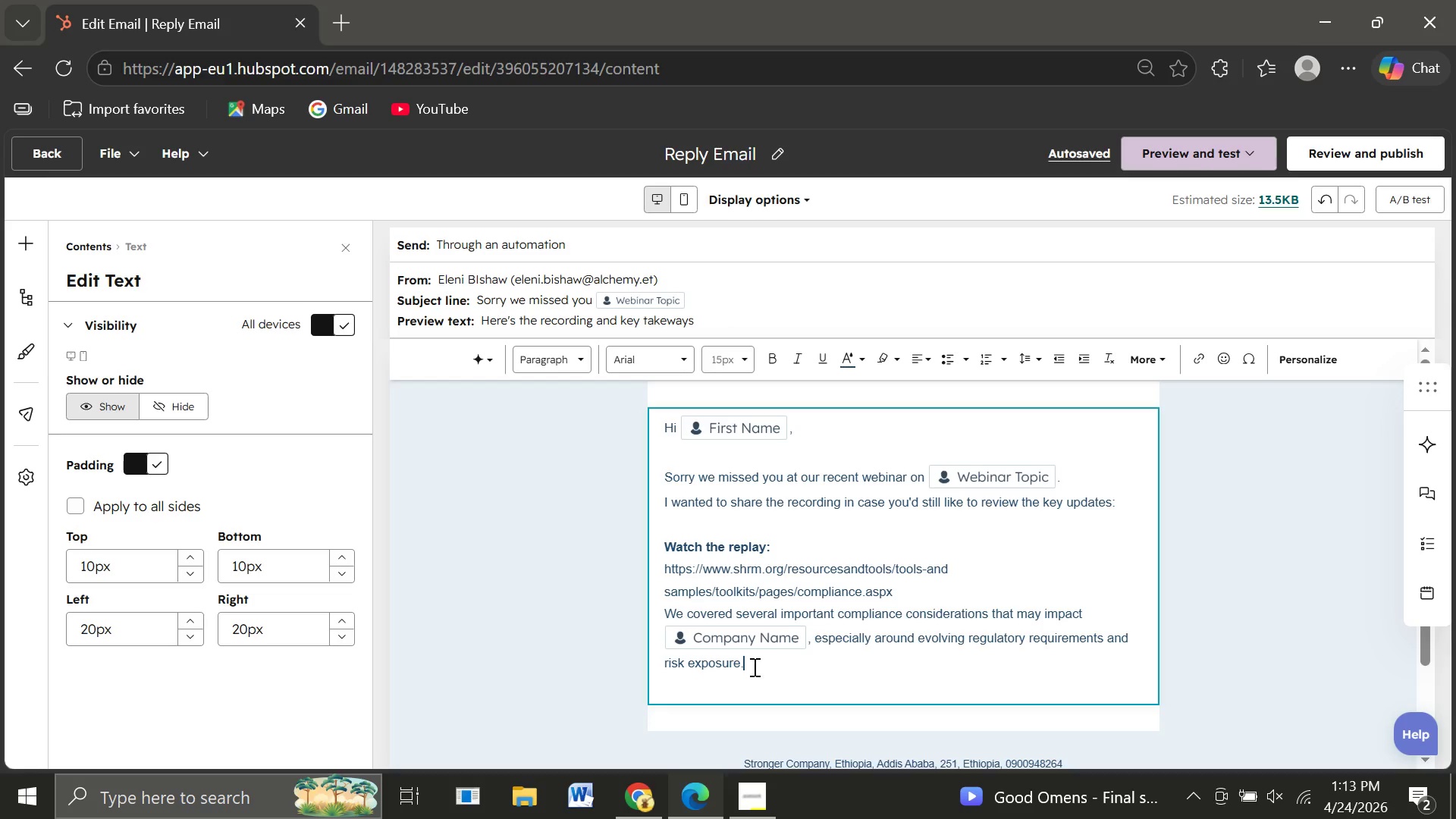 
key(Enter)
 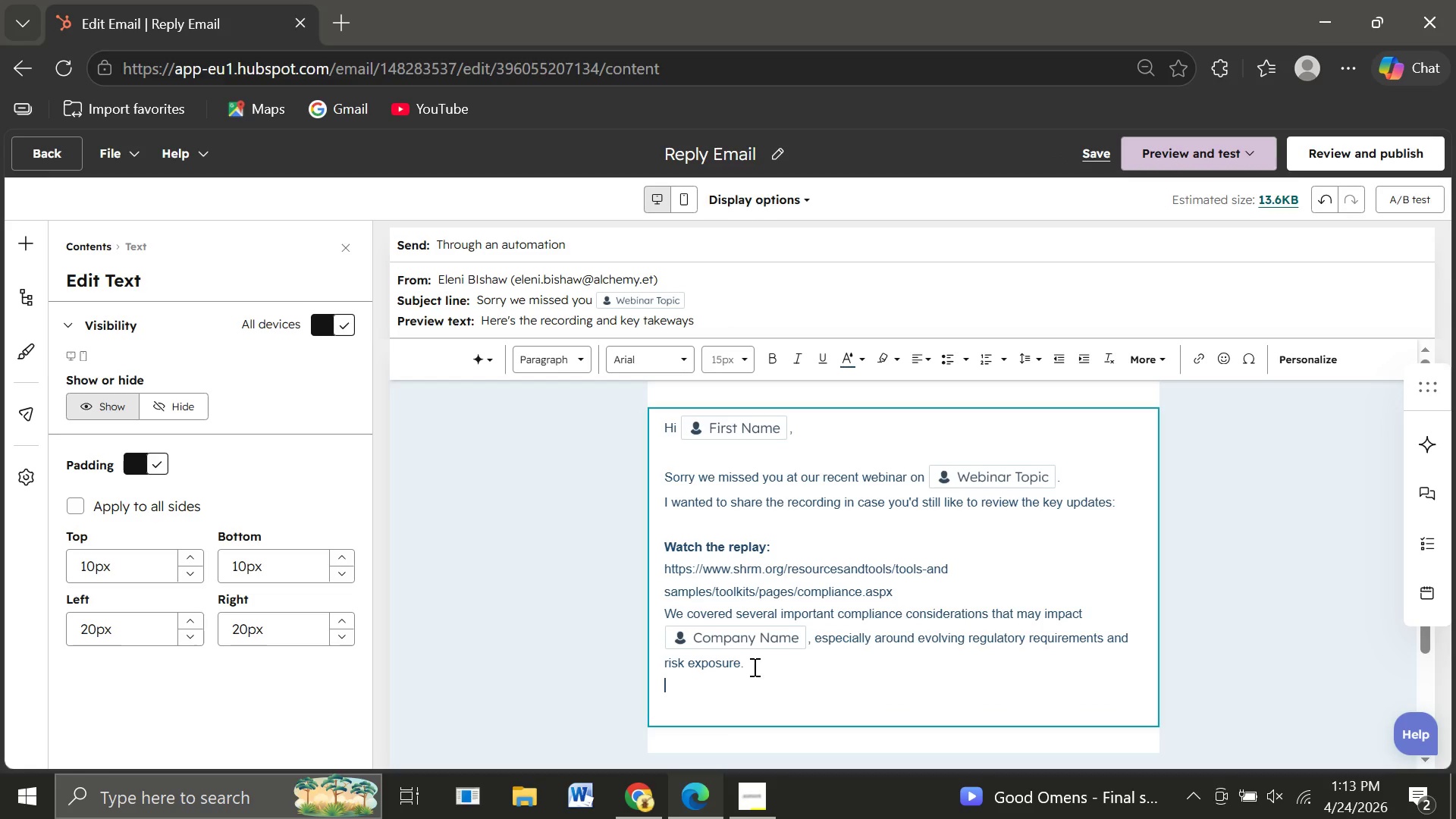 
wait(5.25)
 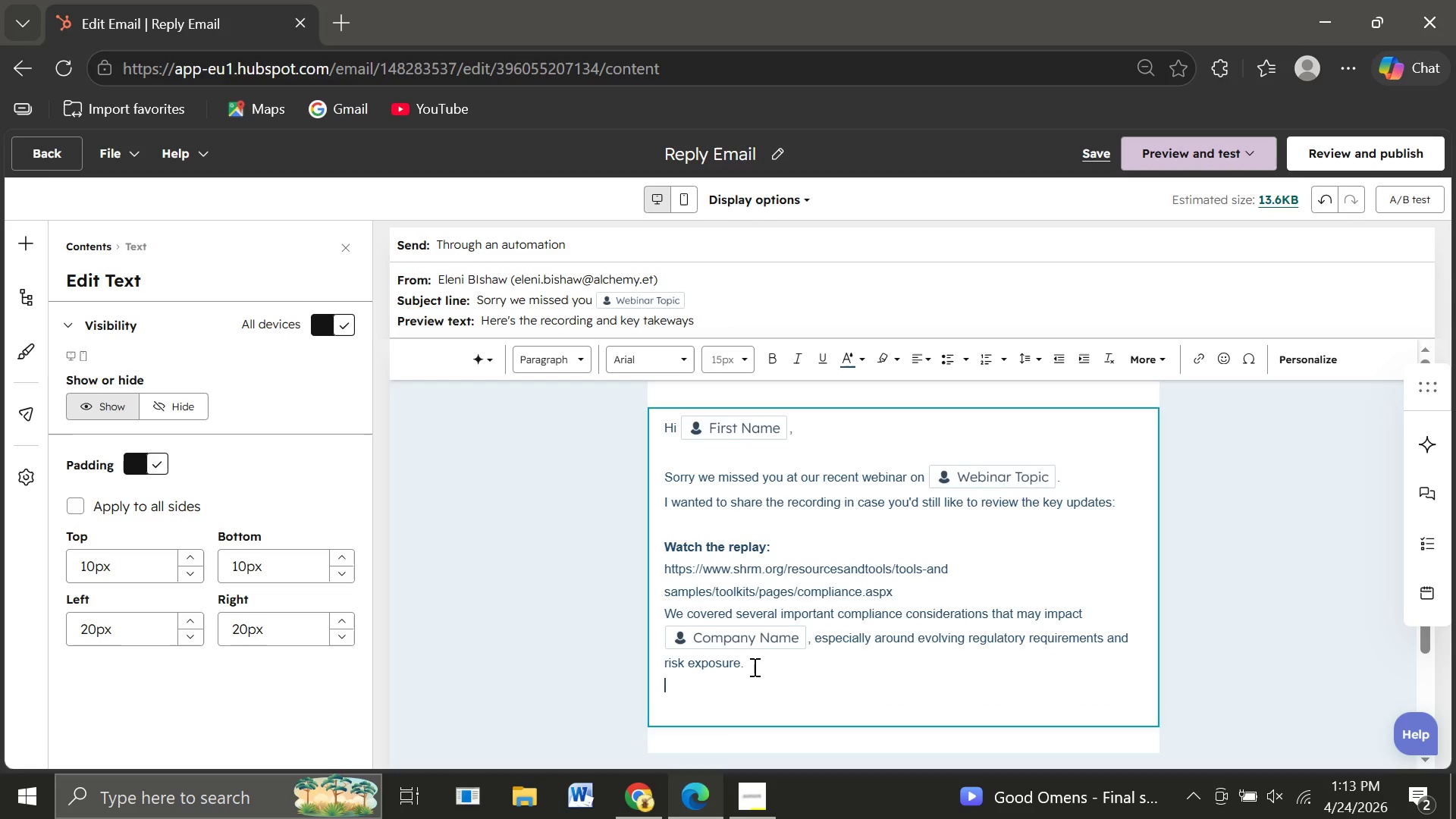 
type(If)
 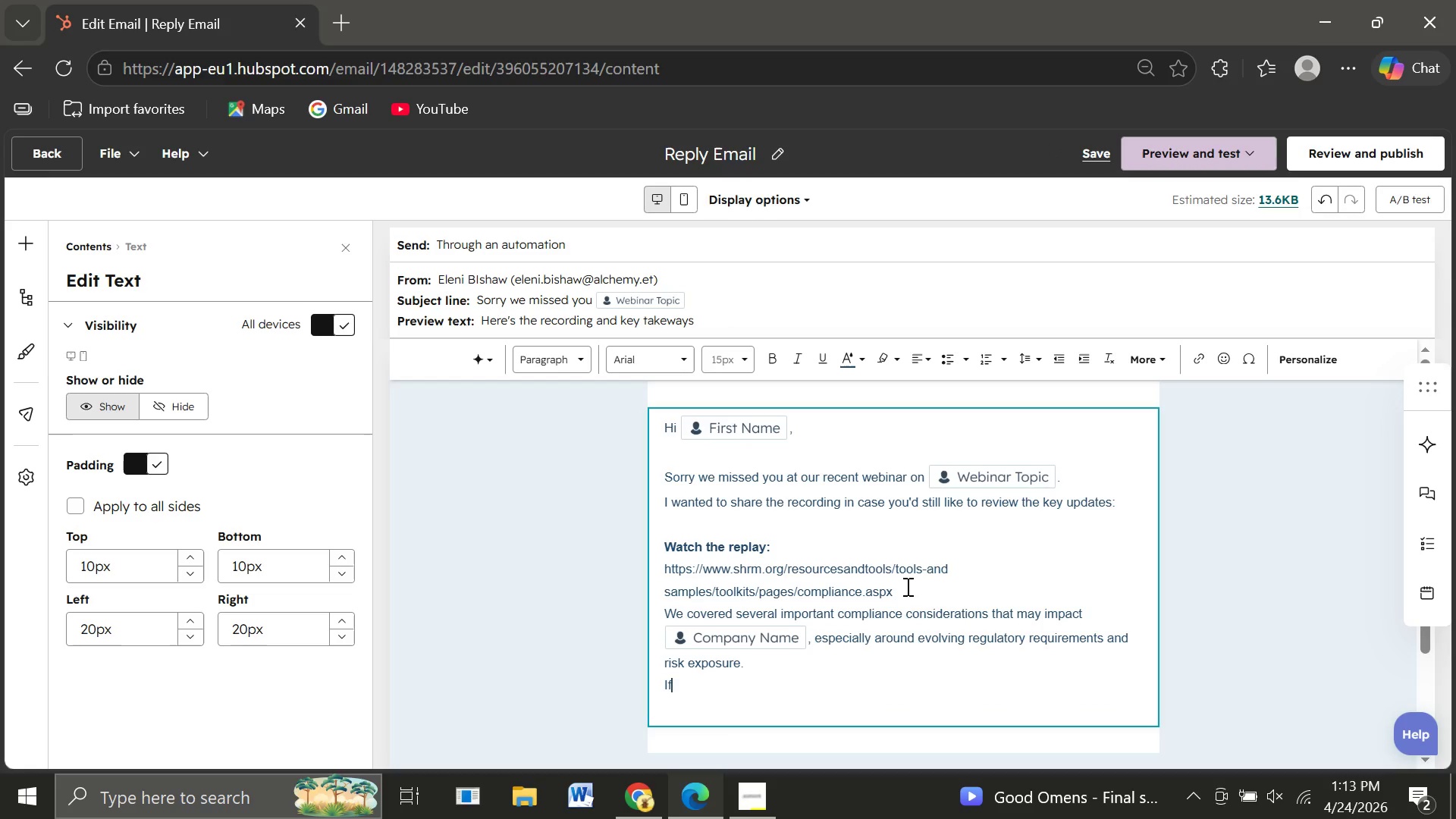 
left_click([907, 586])
 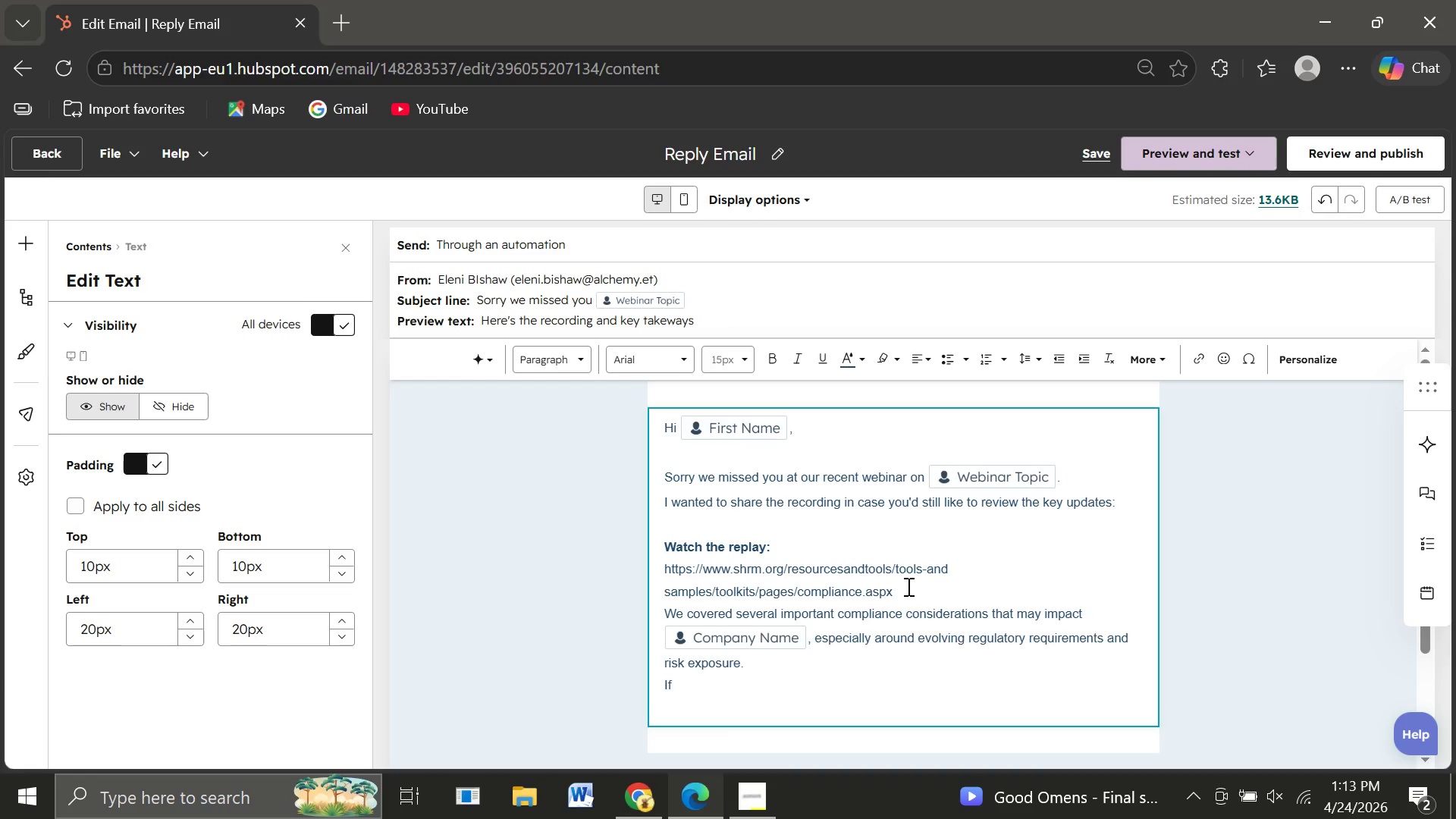 
key(Enter)
 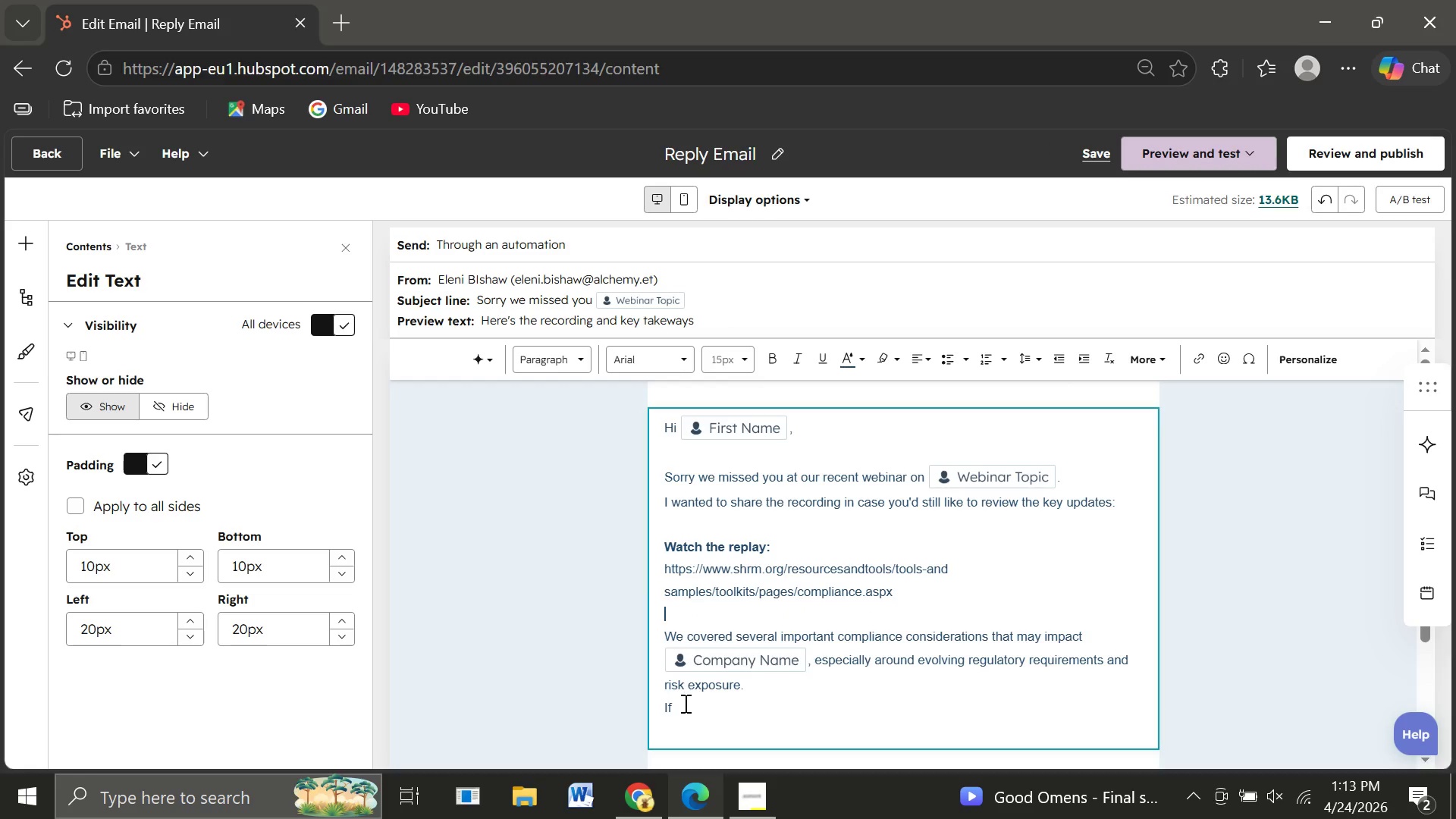 
left_click([682, 704])
 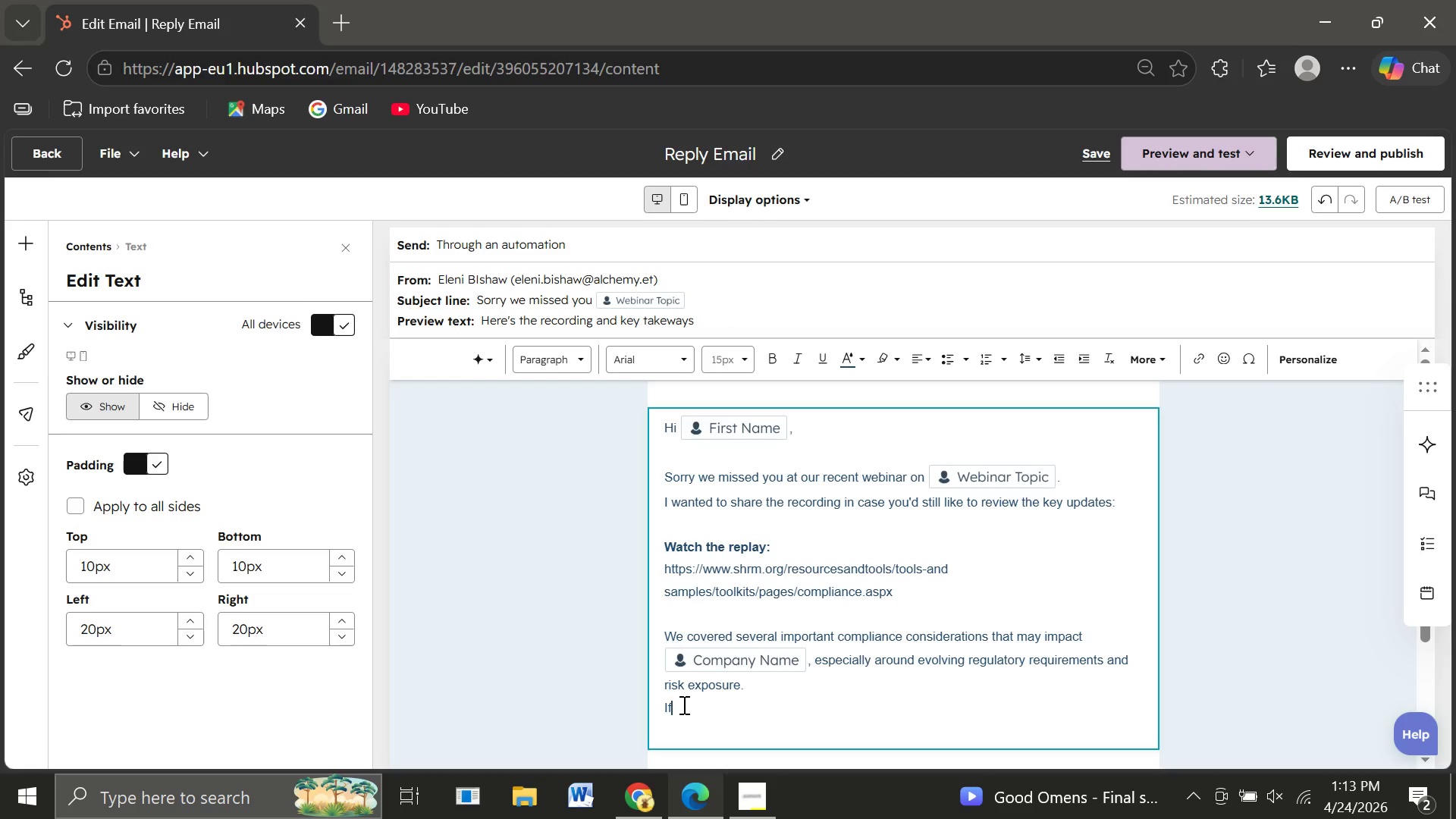 
type( you'd like, I can walk you through a quick benefits compliance audit to identify ant)
key(Backspace)
type(y poteb)
key(Backspace)
type(ntial gaps or opportunities fot)
key(Backspace)
type(r impt)
key(Backspace)
type(rovement.)
 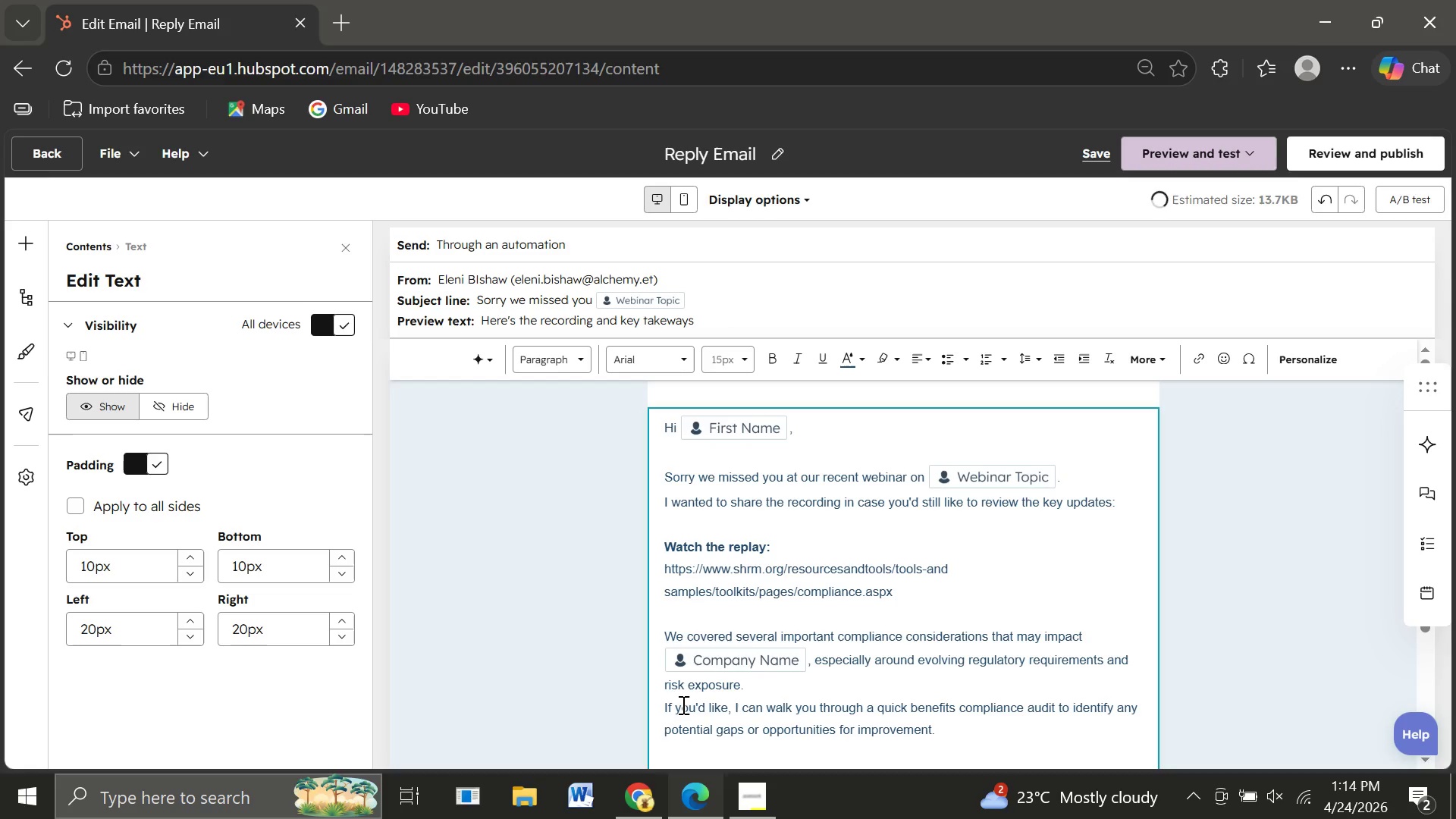 
key(Enter)
 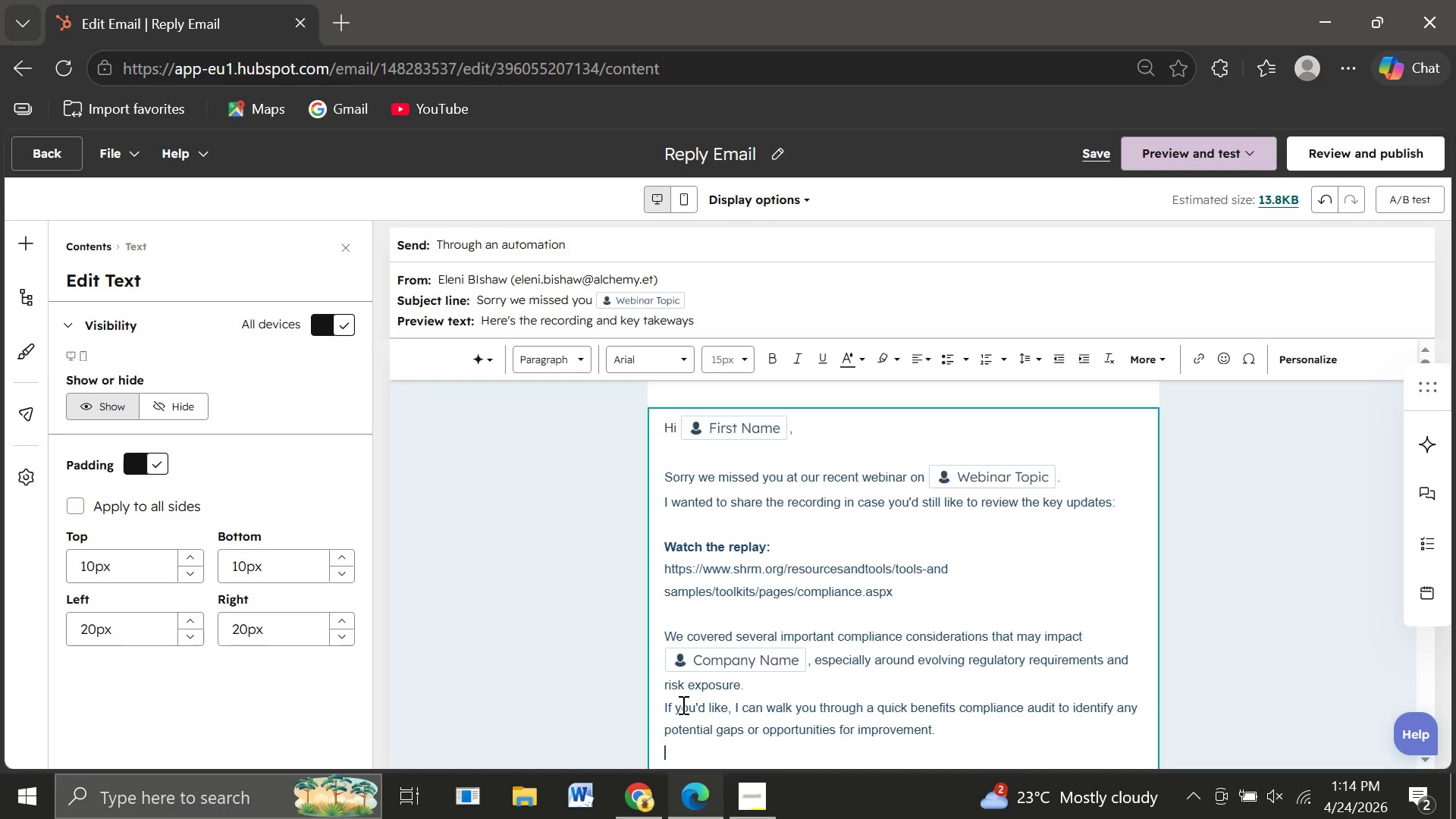 
key(Enter)
 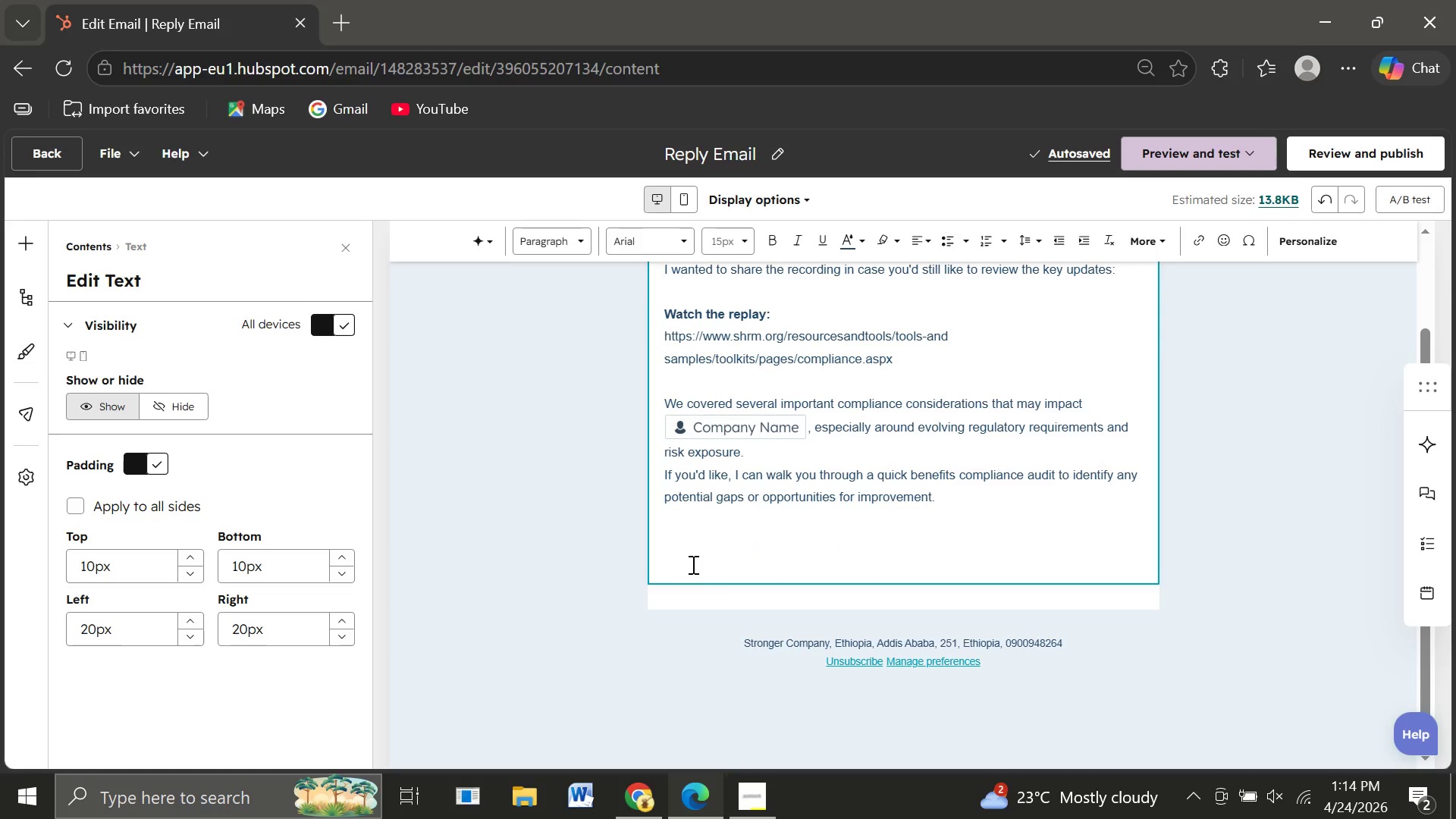 
wait(5.05)
 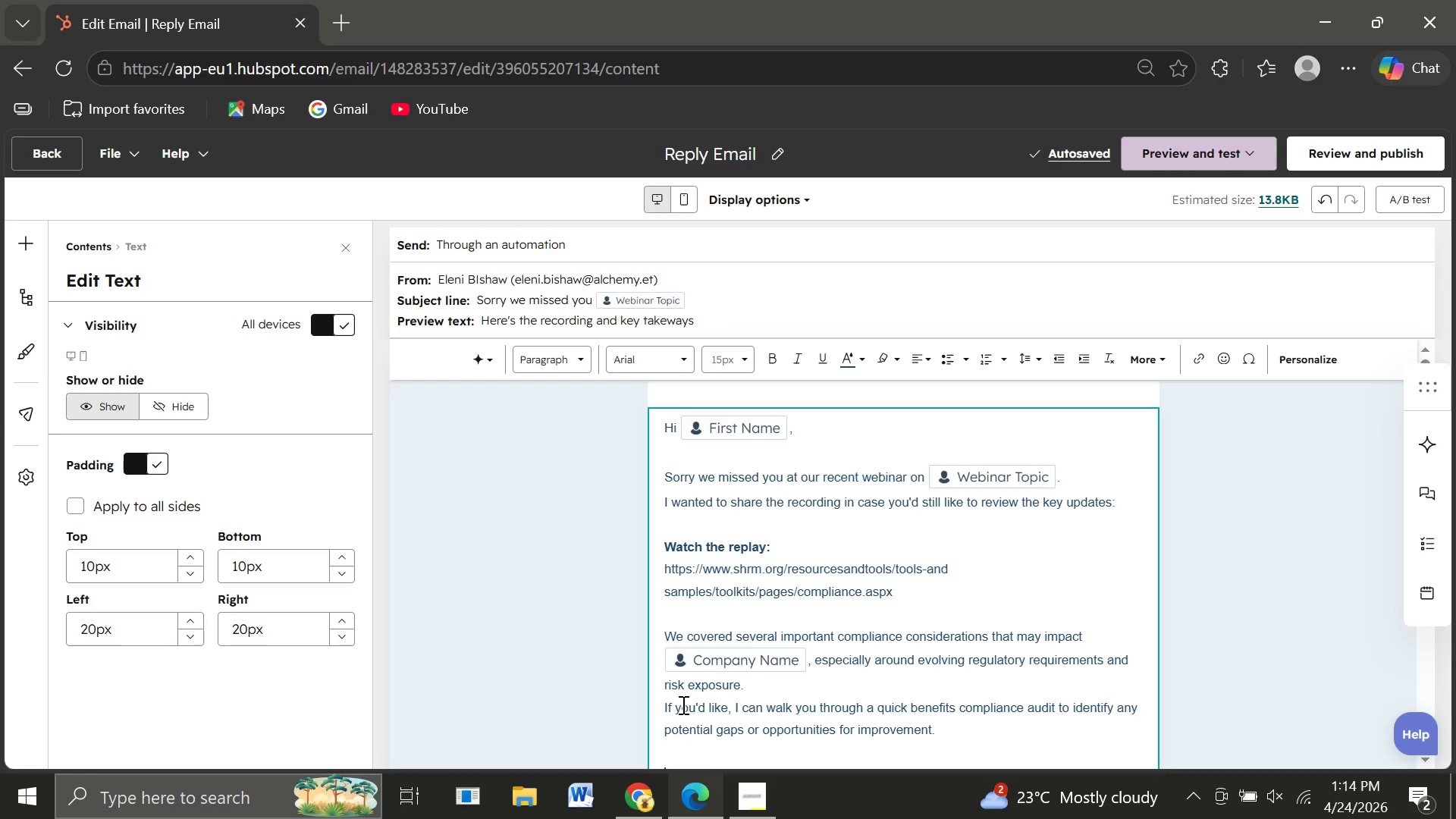 
key(Backspace)
 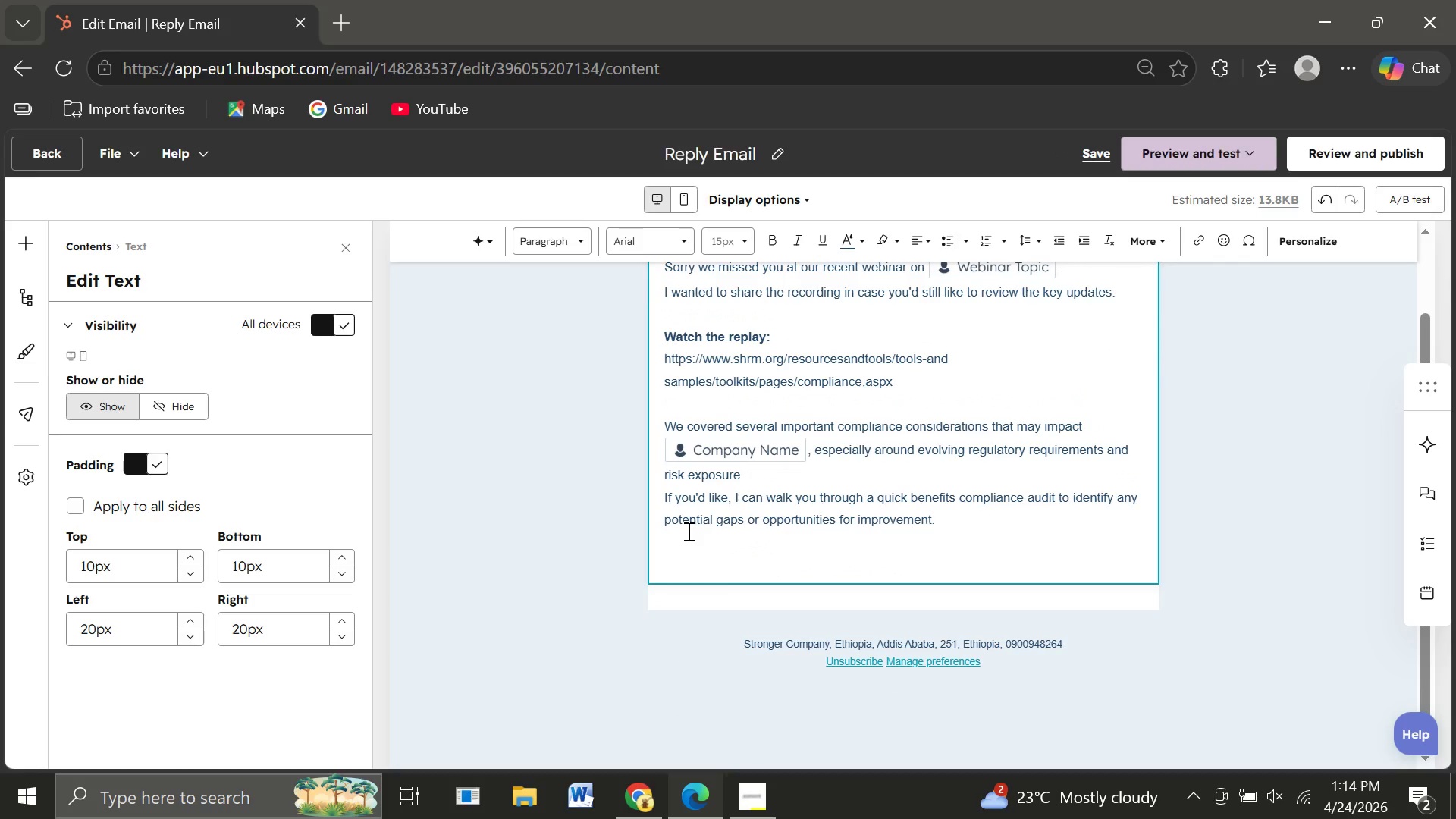 
key(Enter)
 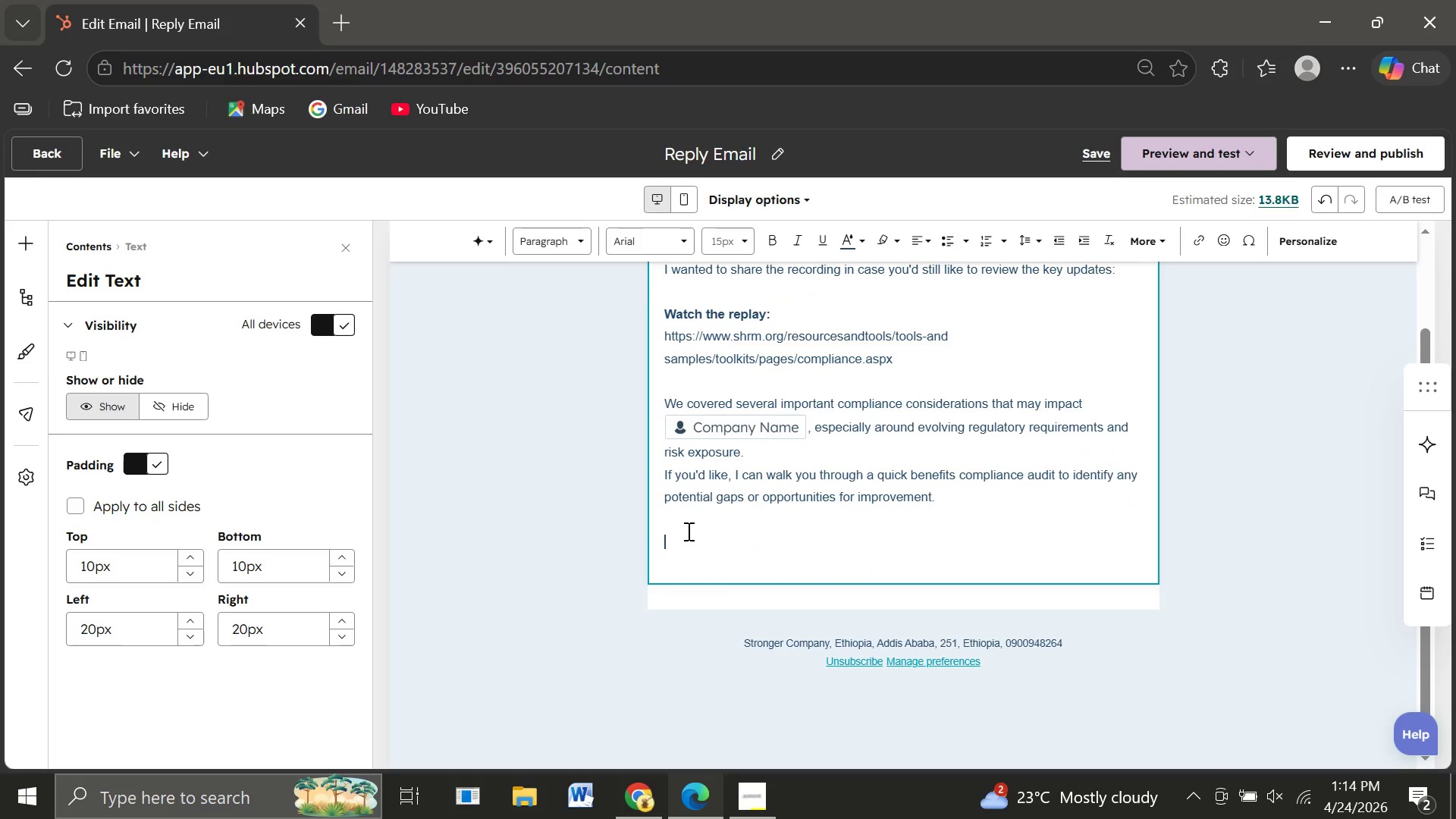 
type(y)
key(Backspace)
type(You can book a te)
key(Backspace)
type(ime here:)
 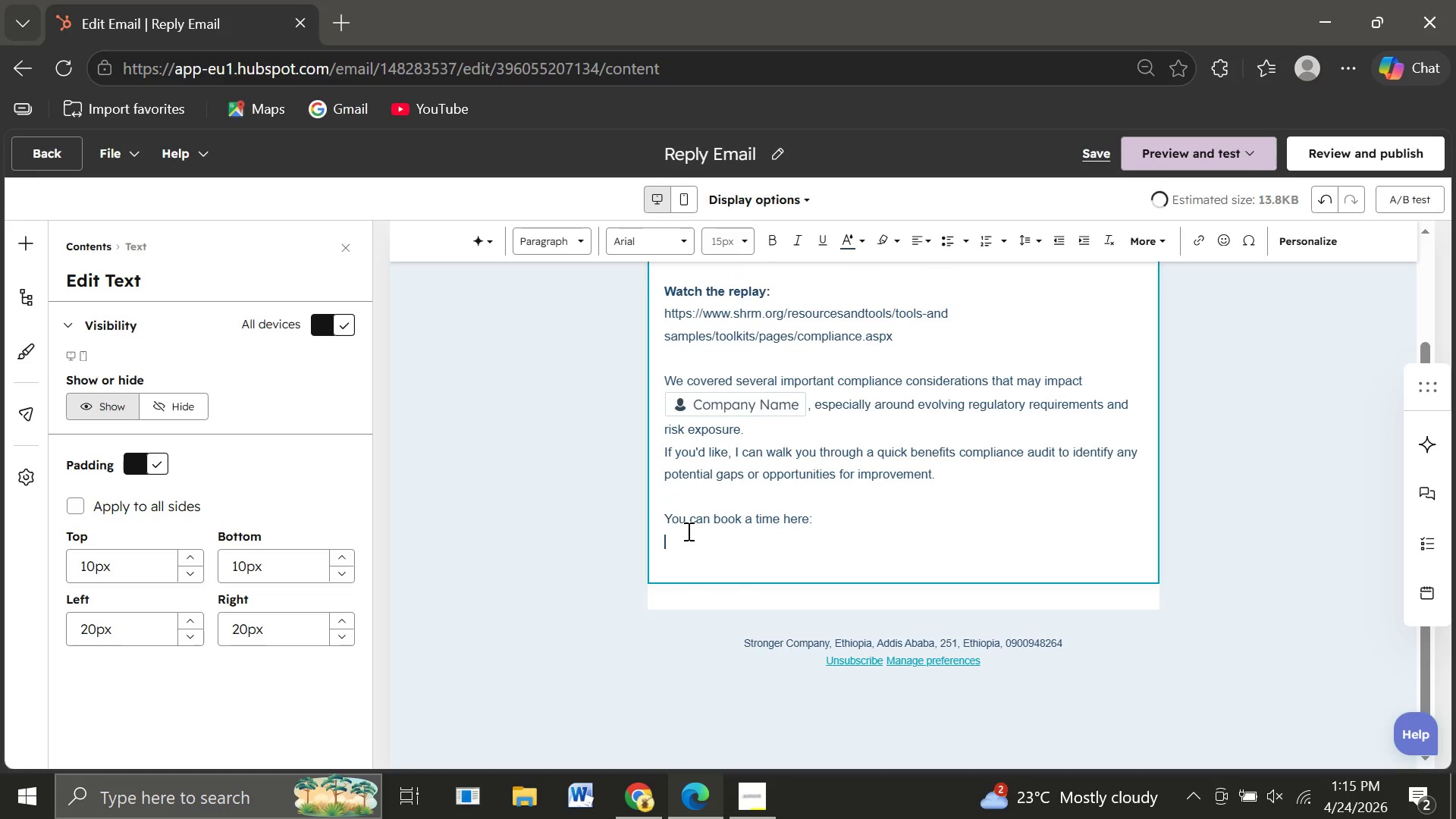 
 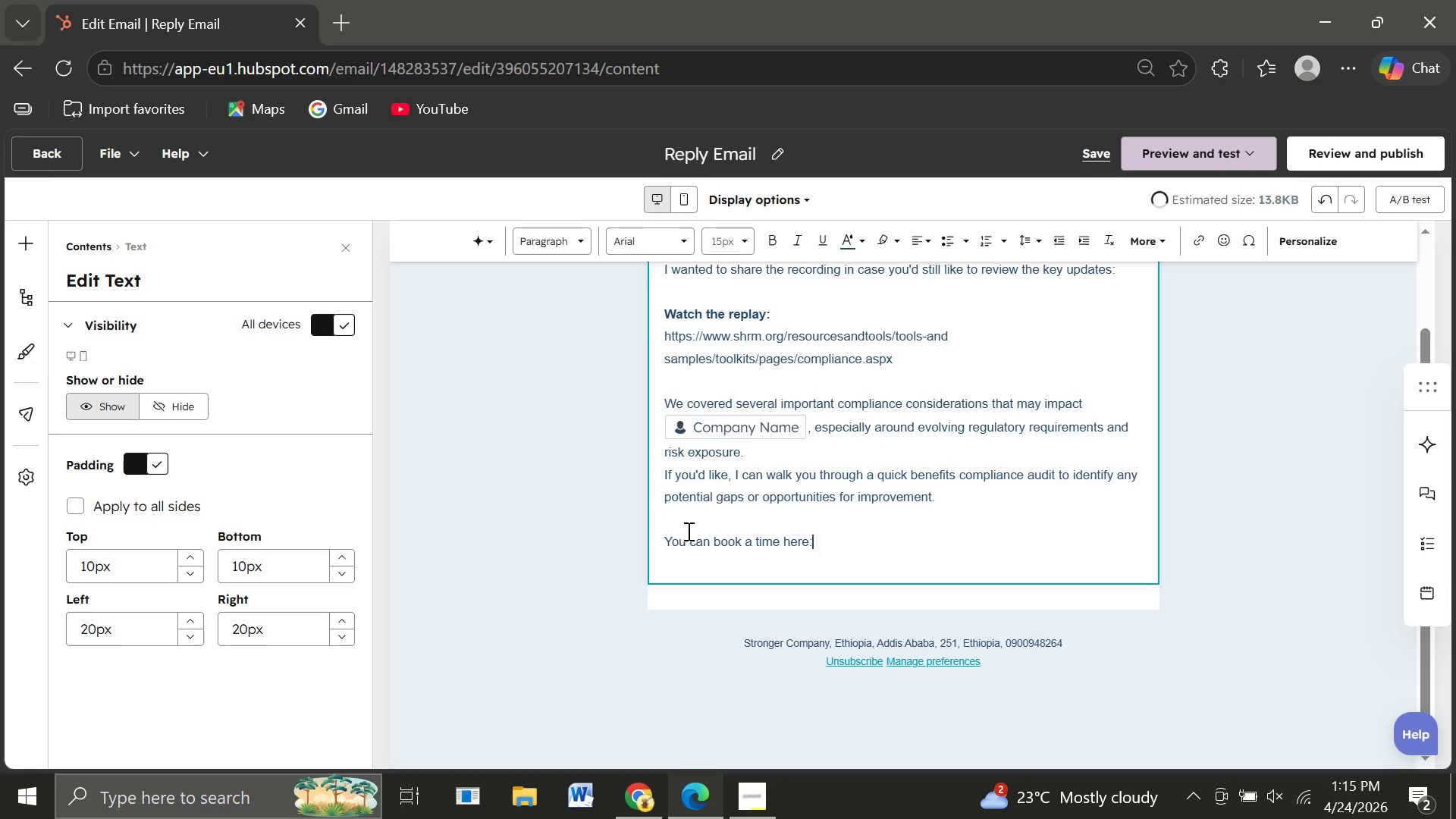 
key(Enter)
 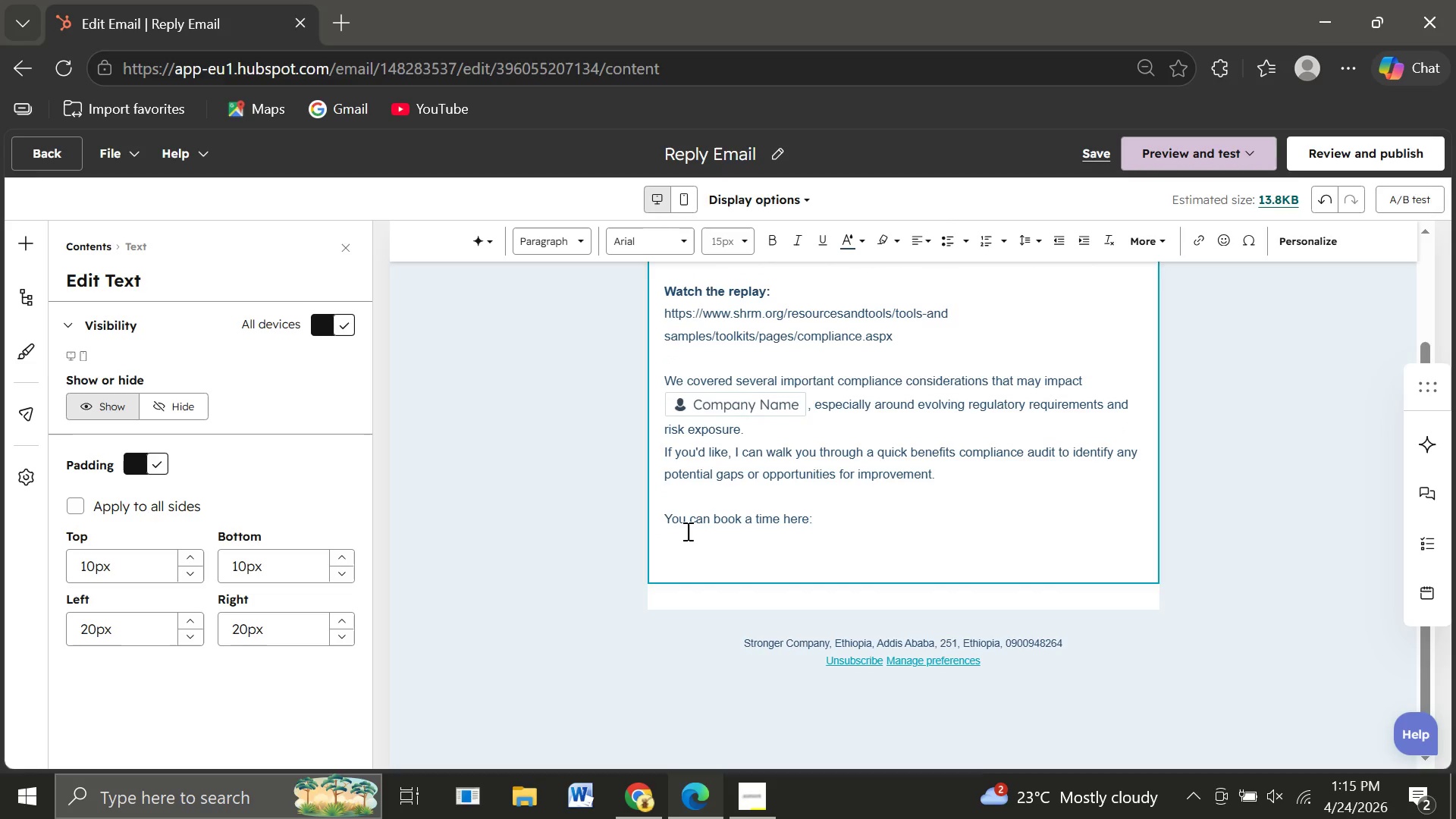 
type(https://calendly.com/)
 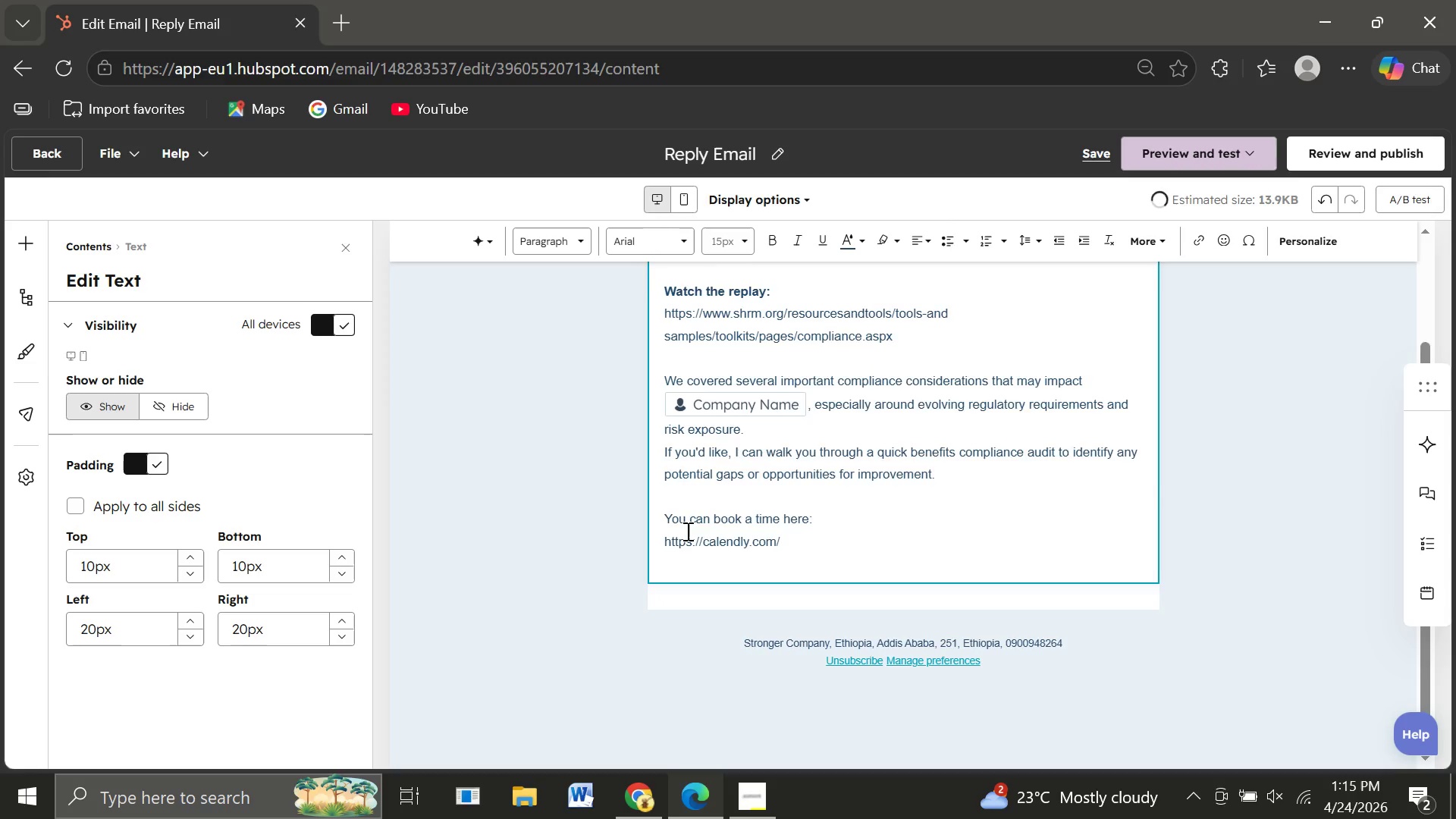 
key(Enter)
 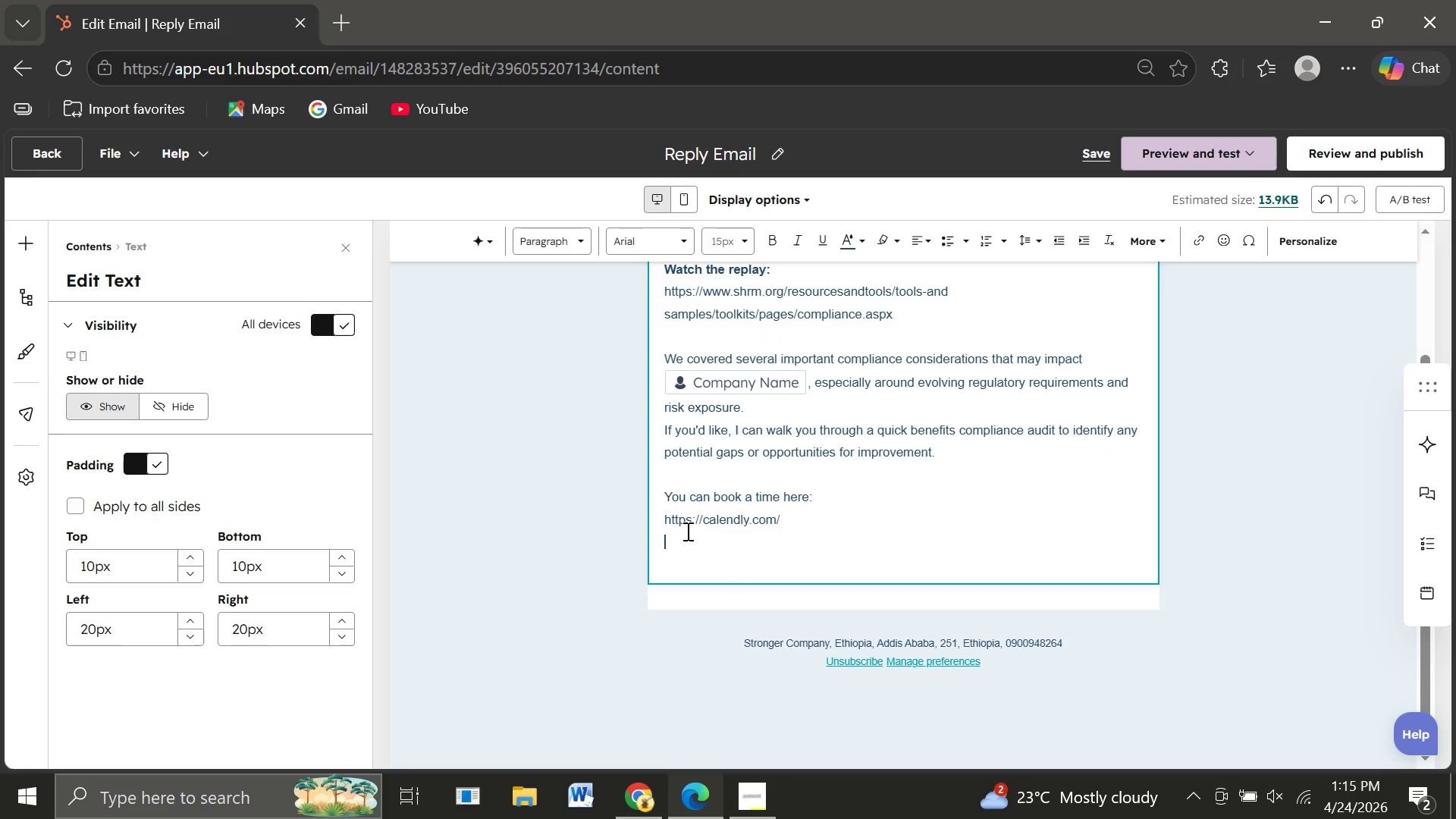 
key(Enter)
 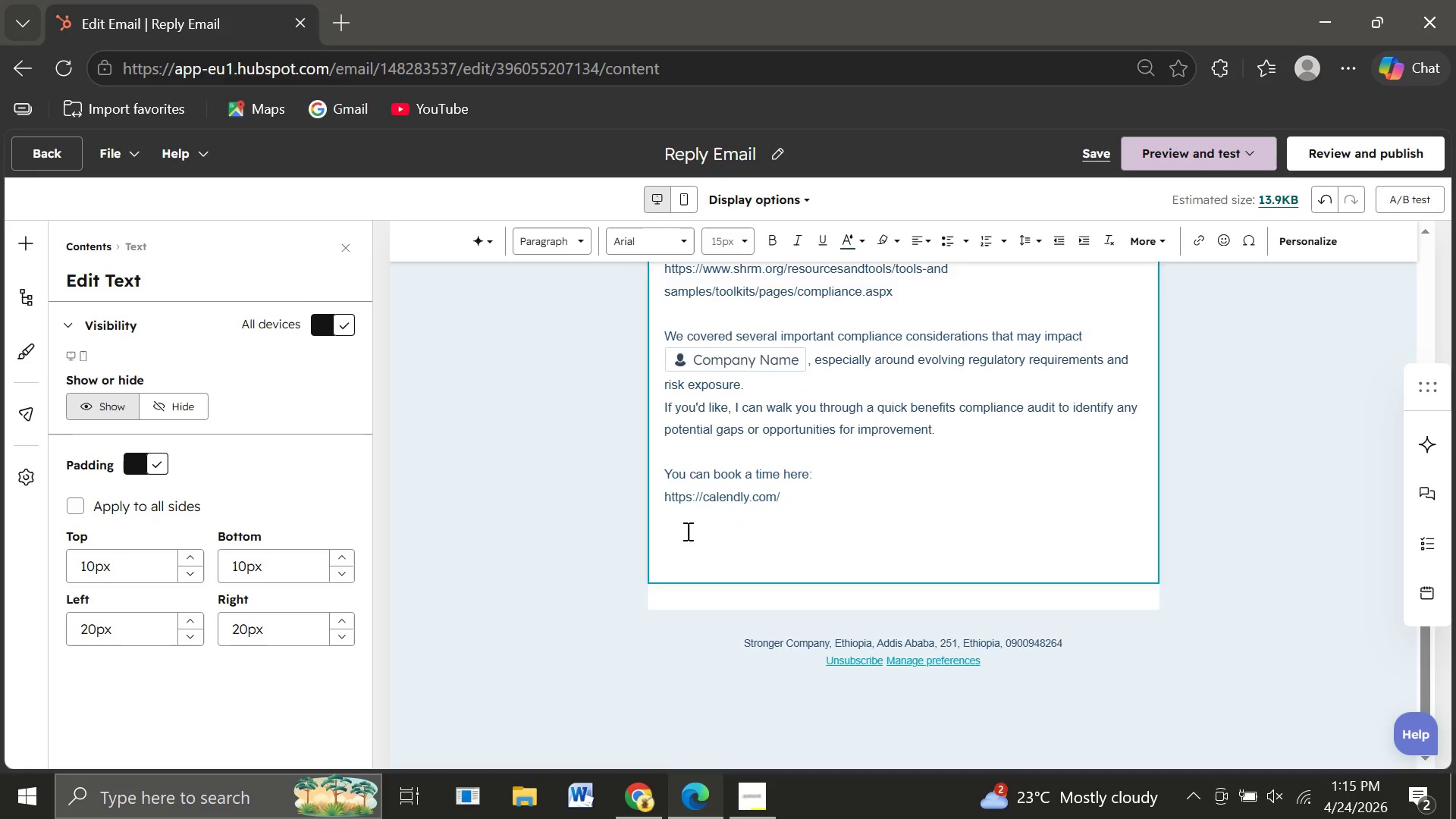 
type(Best regards.)
key(Backspace)
type(,)
 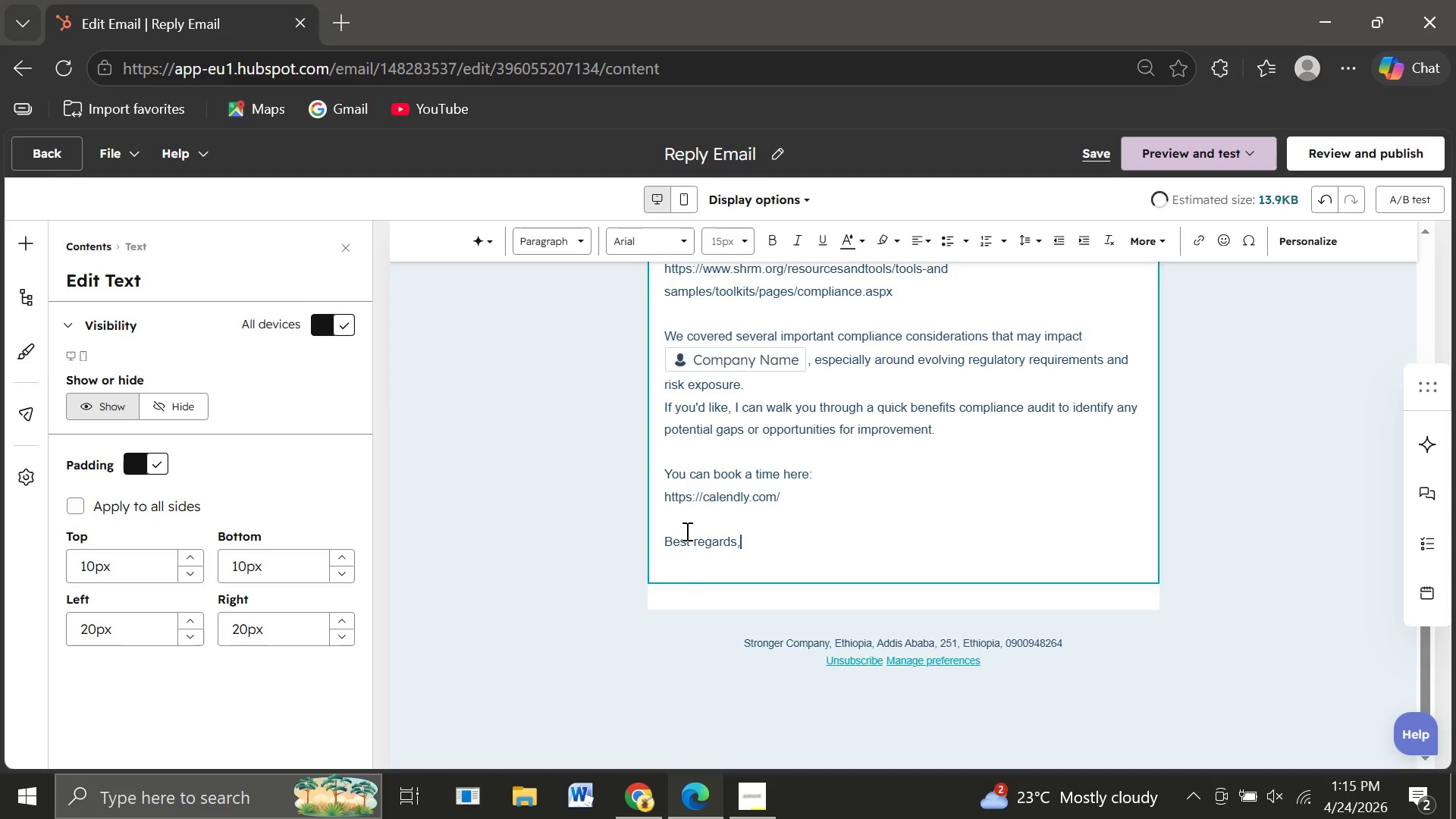 
key(Enter)
 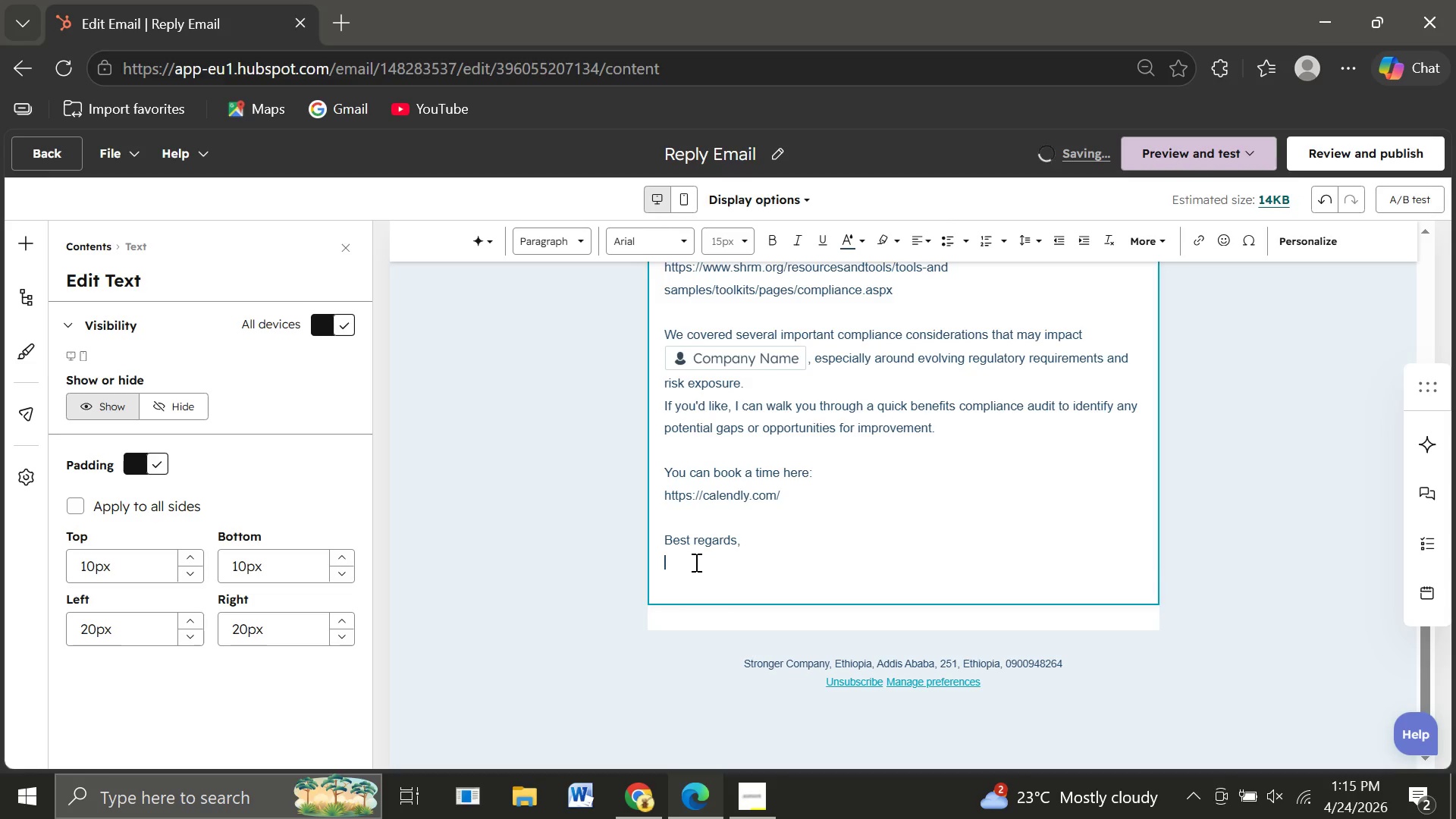 
wait(9.48)
 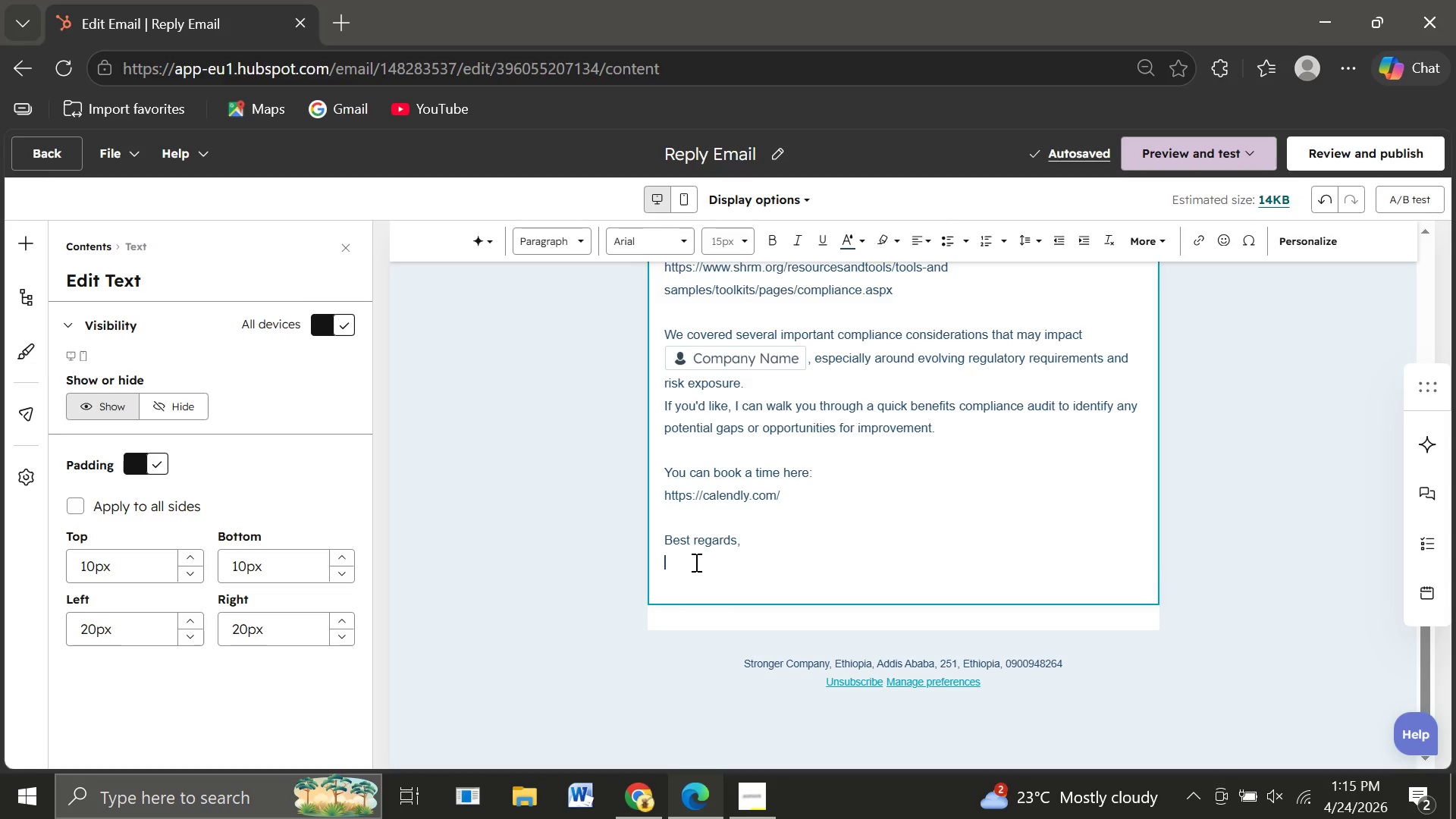 
type(Michael Carter)
 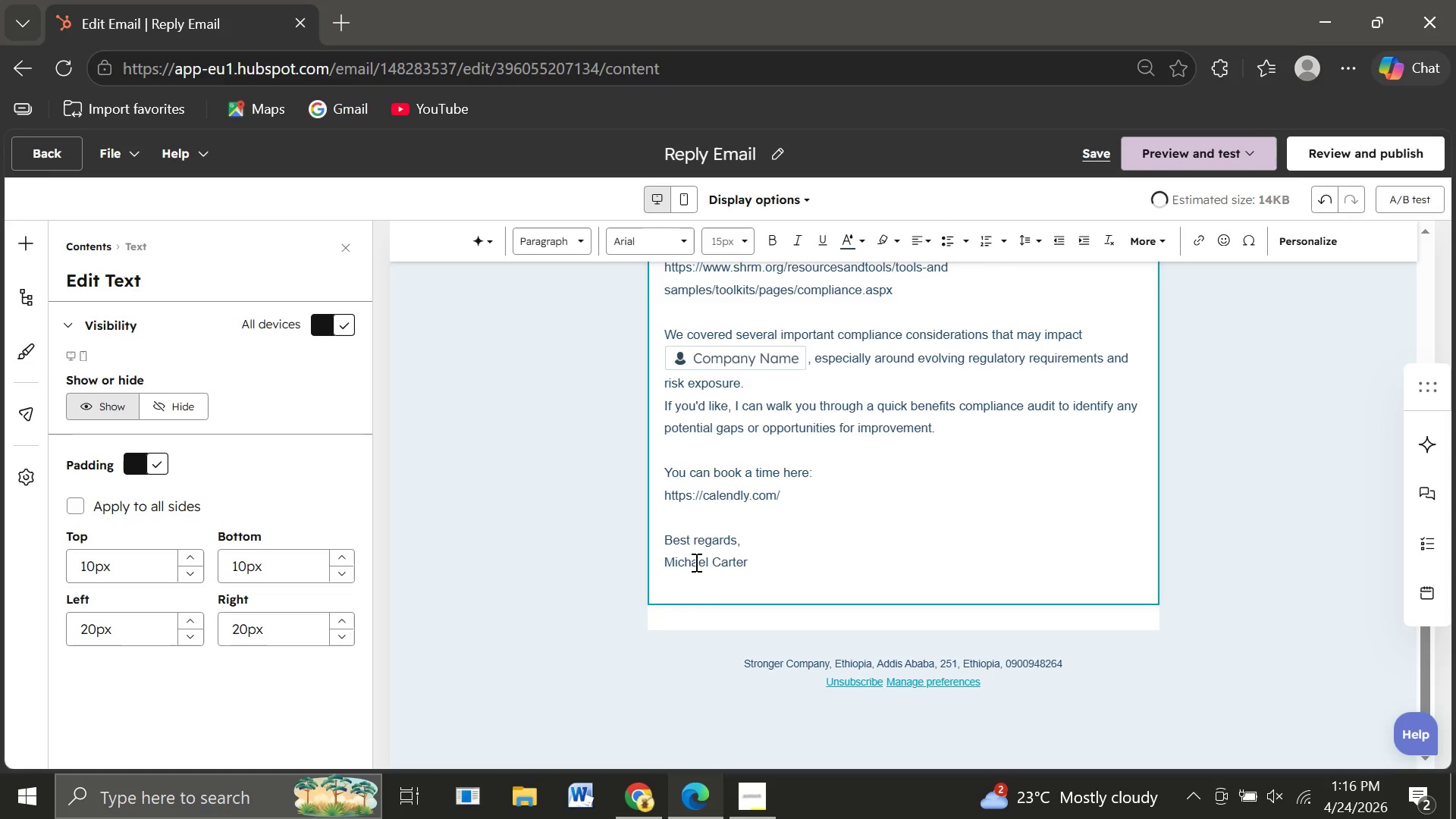 
key(Enter)
 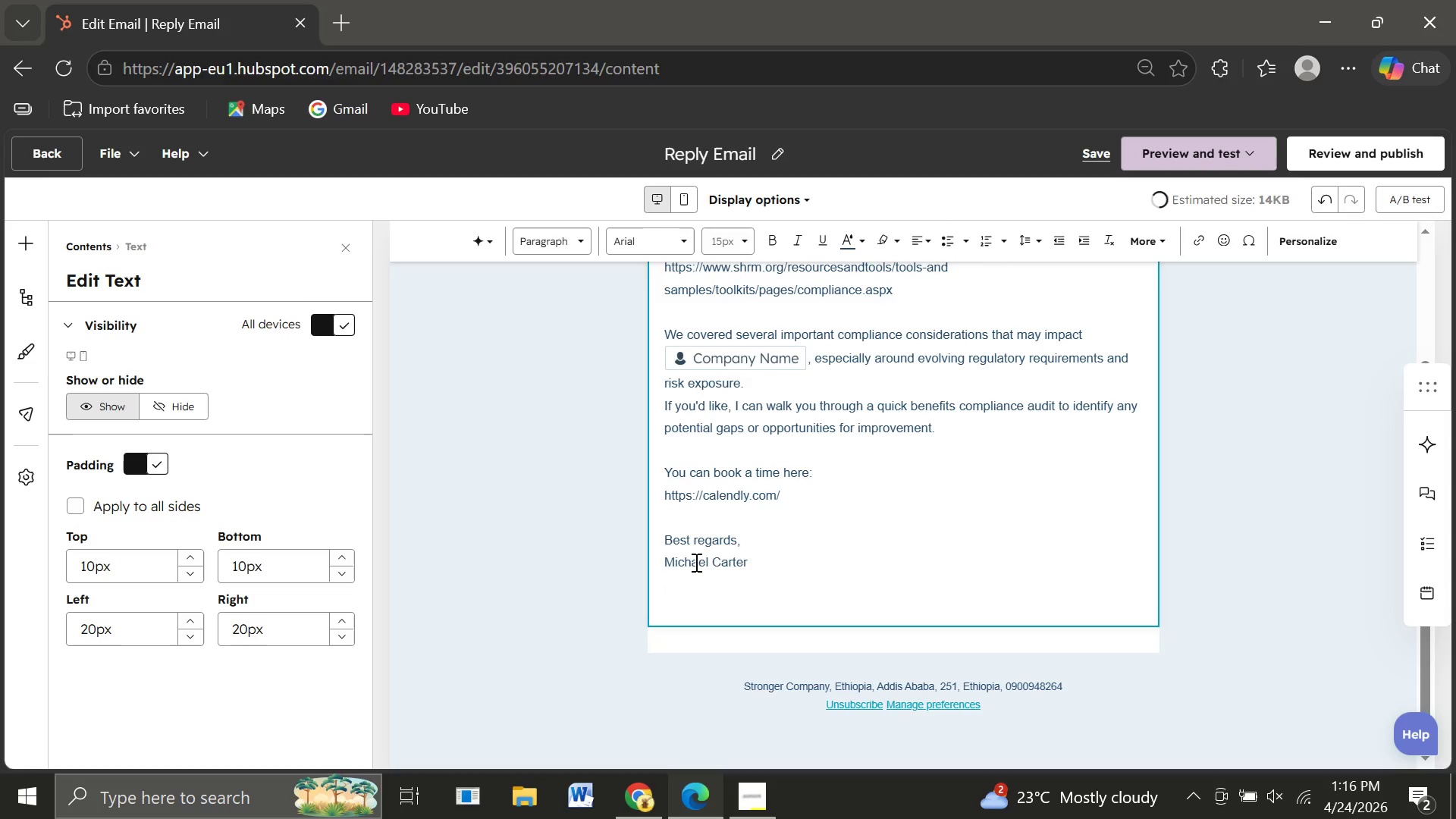 
type(Senior Benefits)
 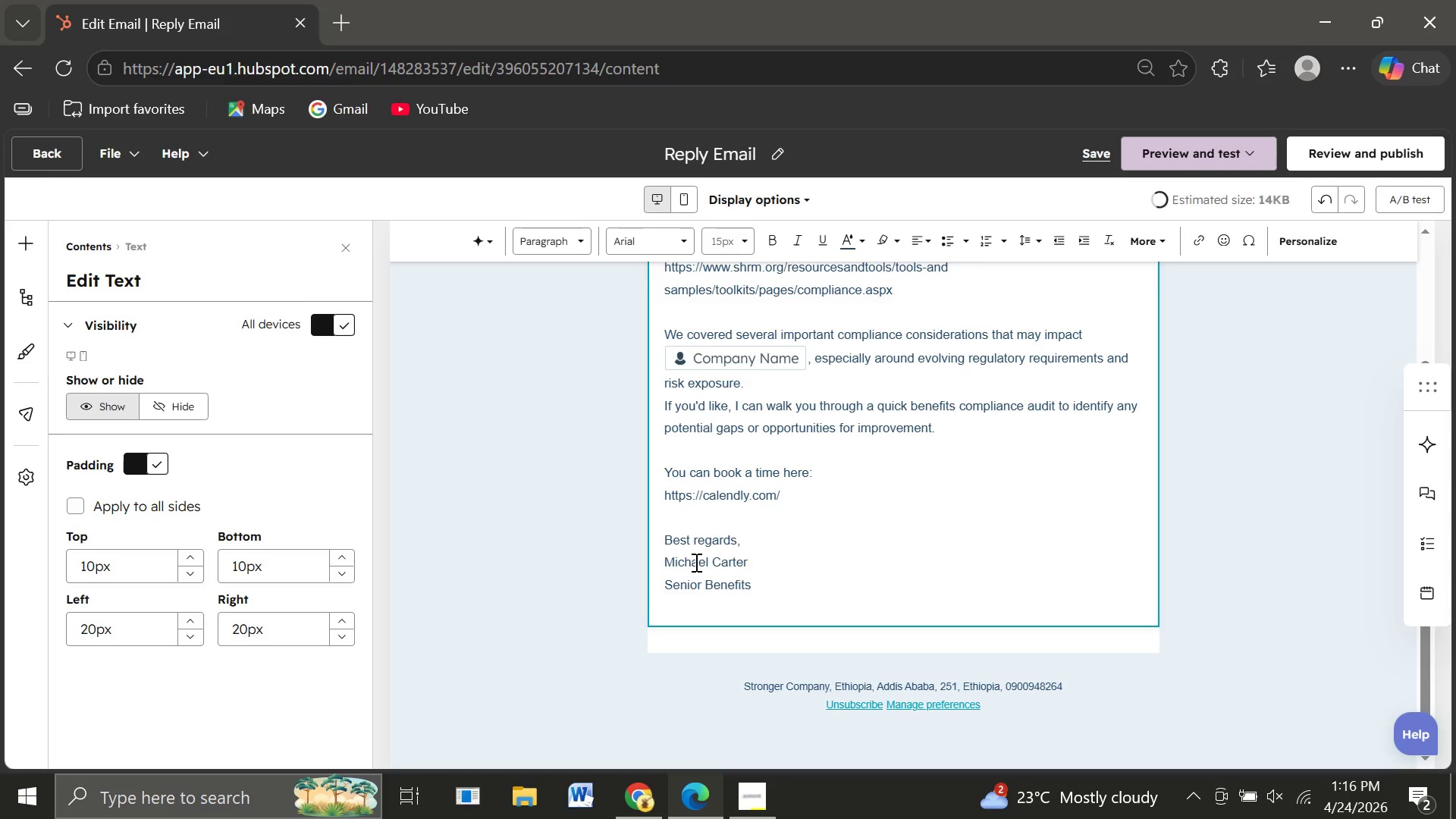 
key(Enter)
 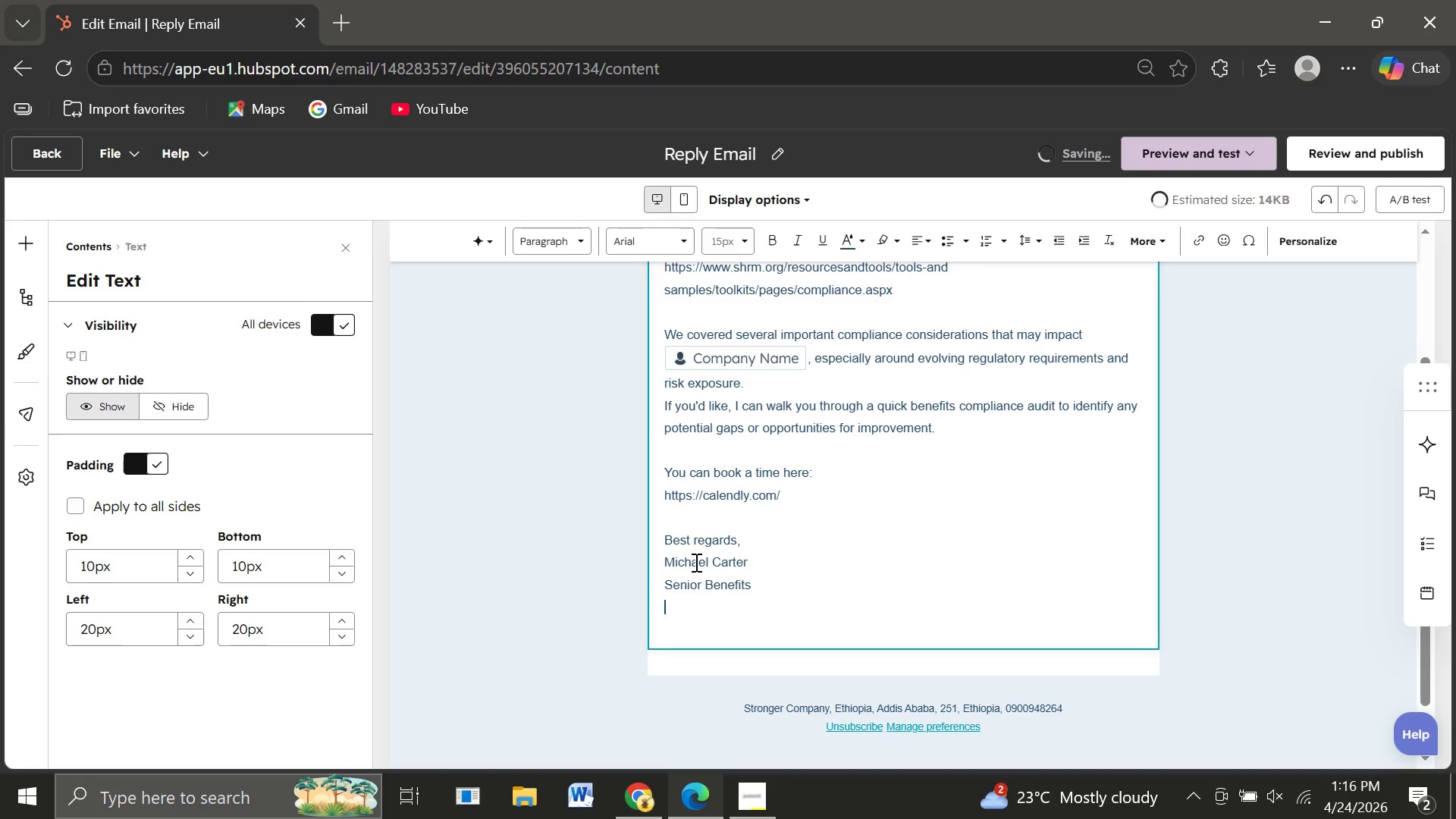 
type(Evergreen Employee Benefits)
 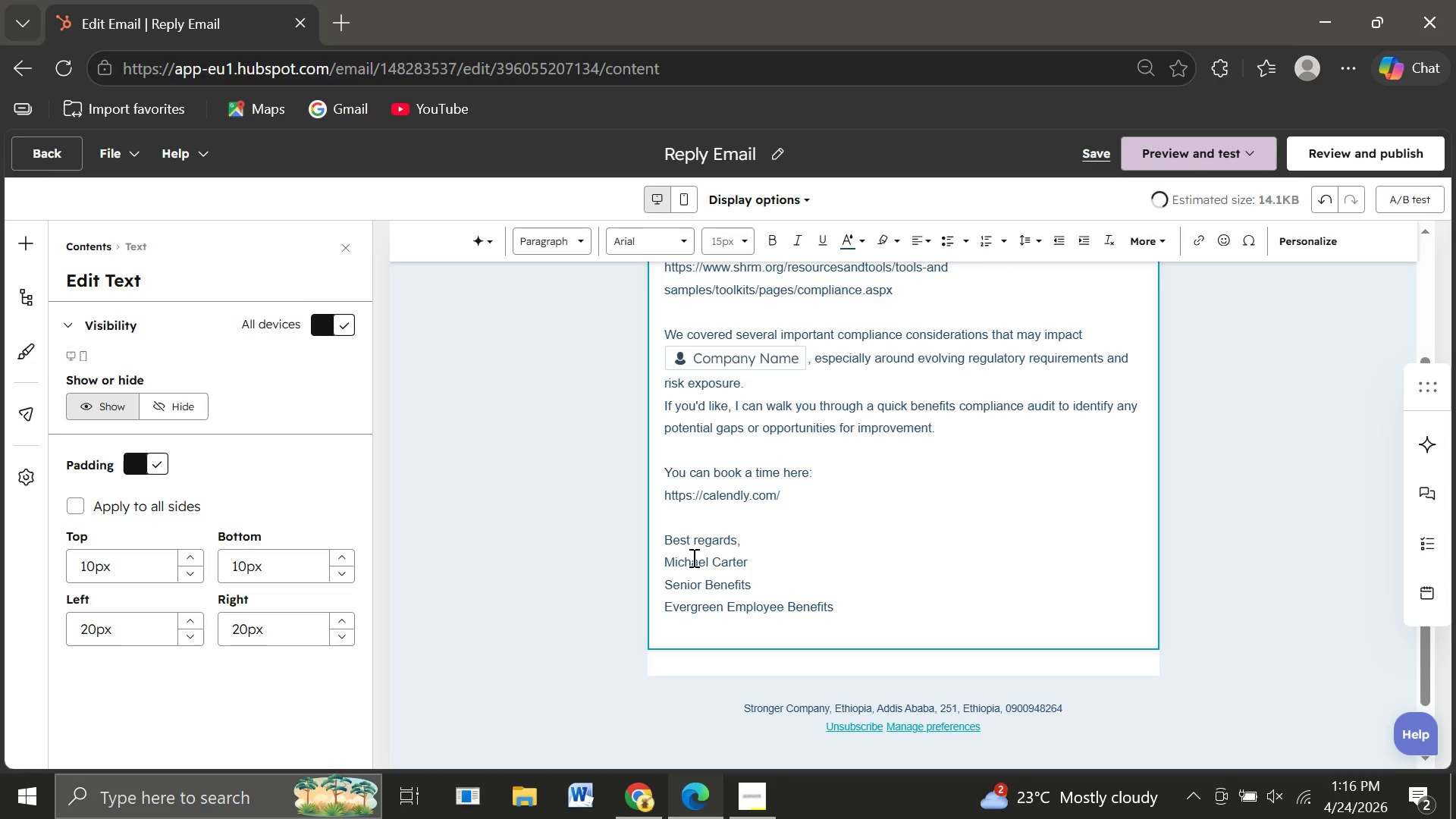 
wait(6.41)
 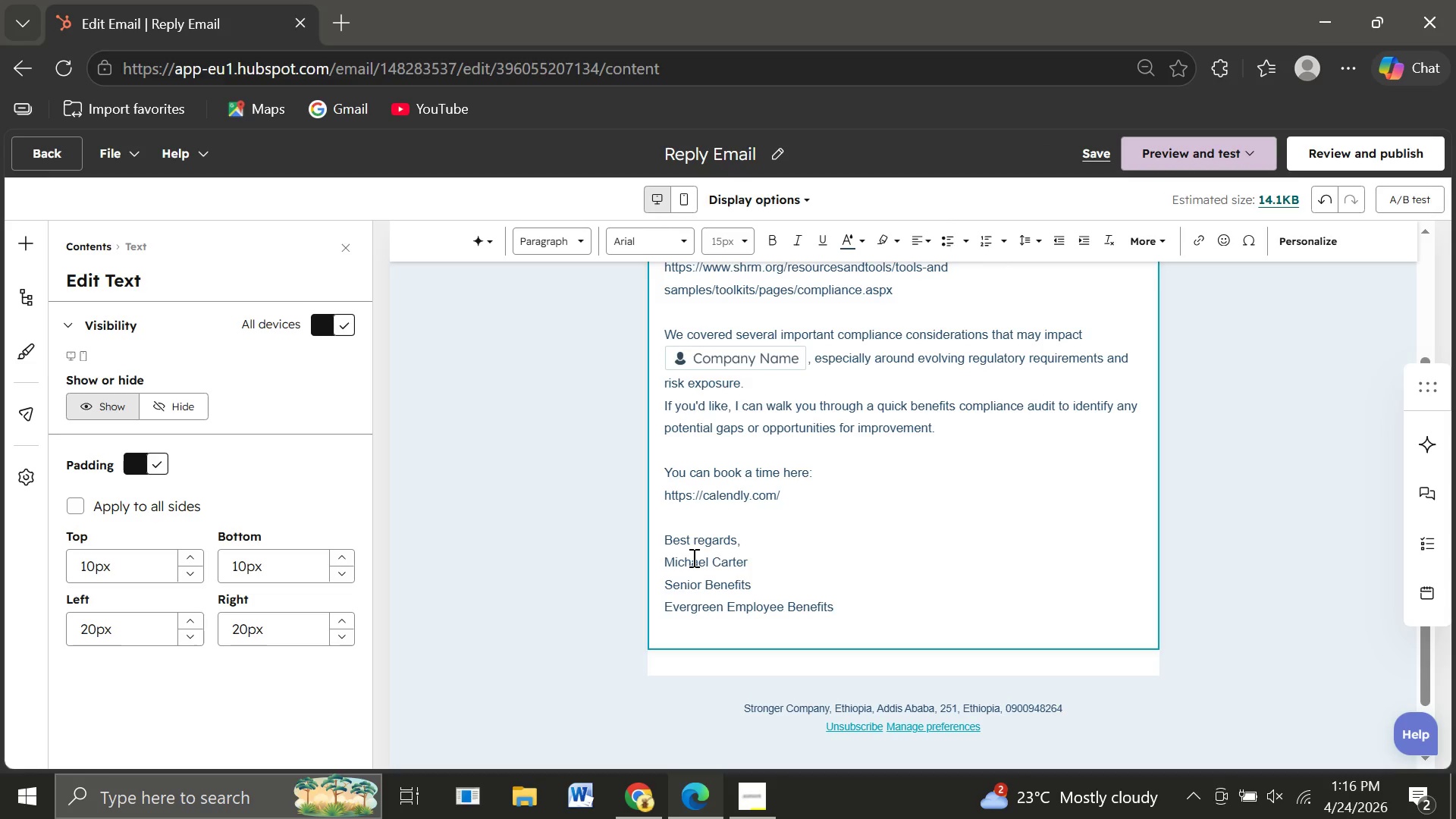 
left_click([1338, 157])
 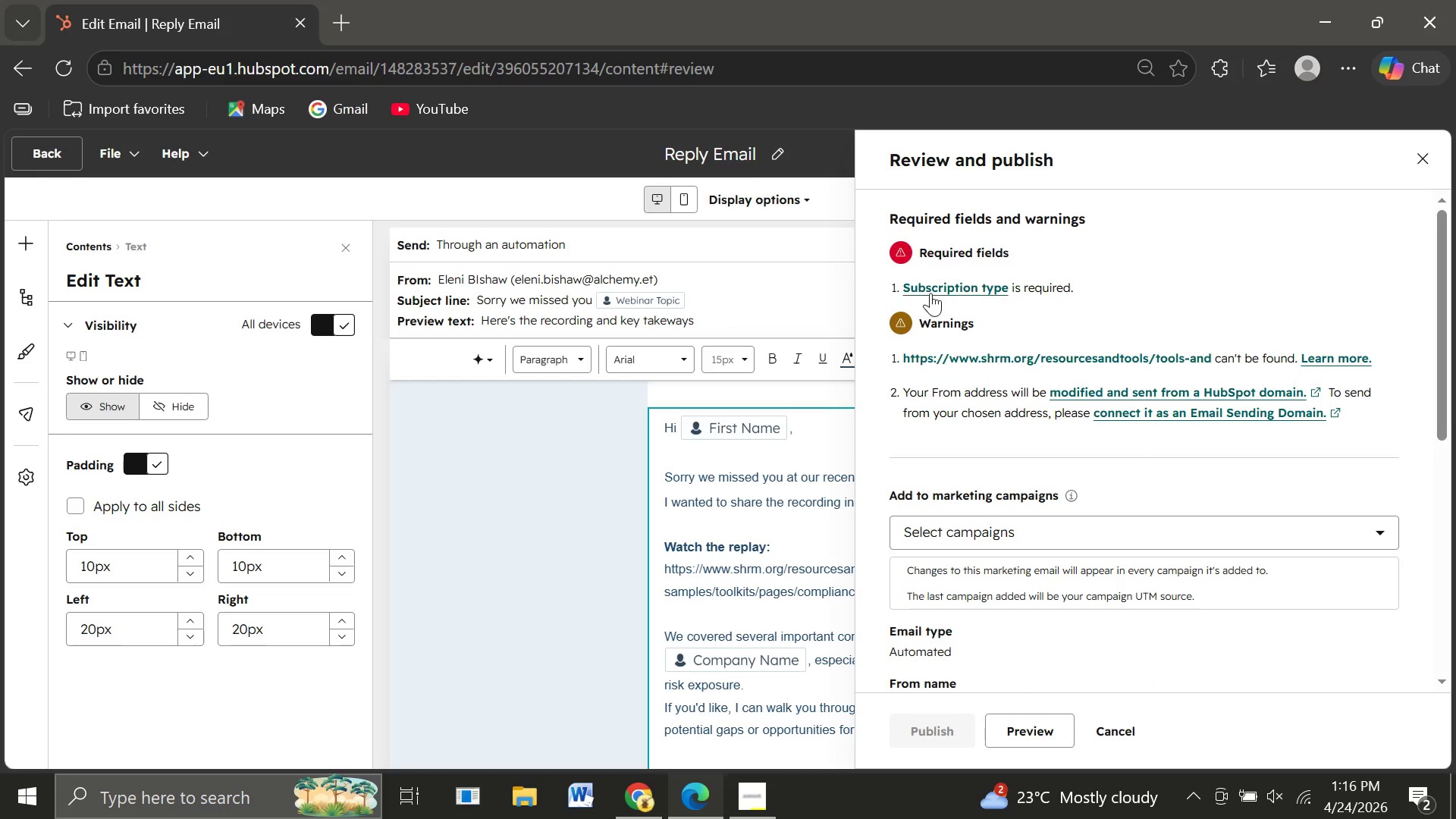 
left_click([927, 286])
 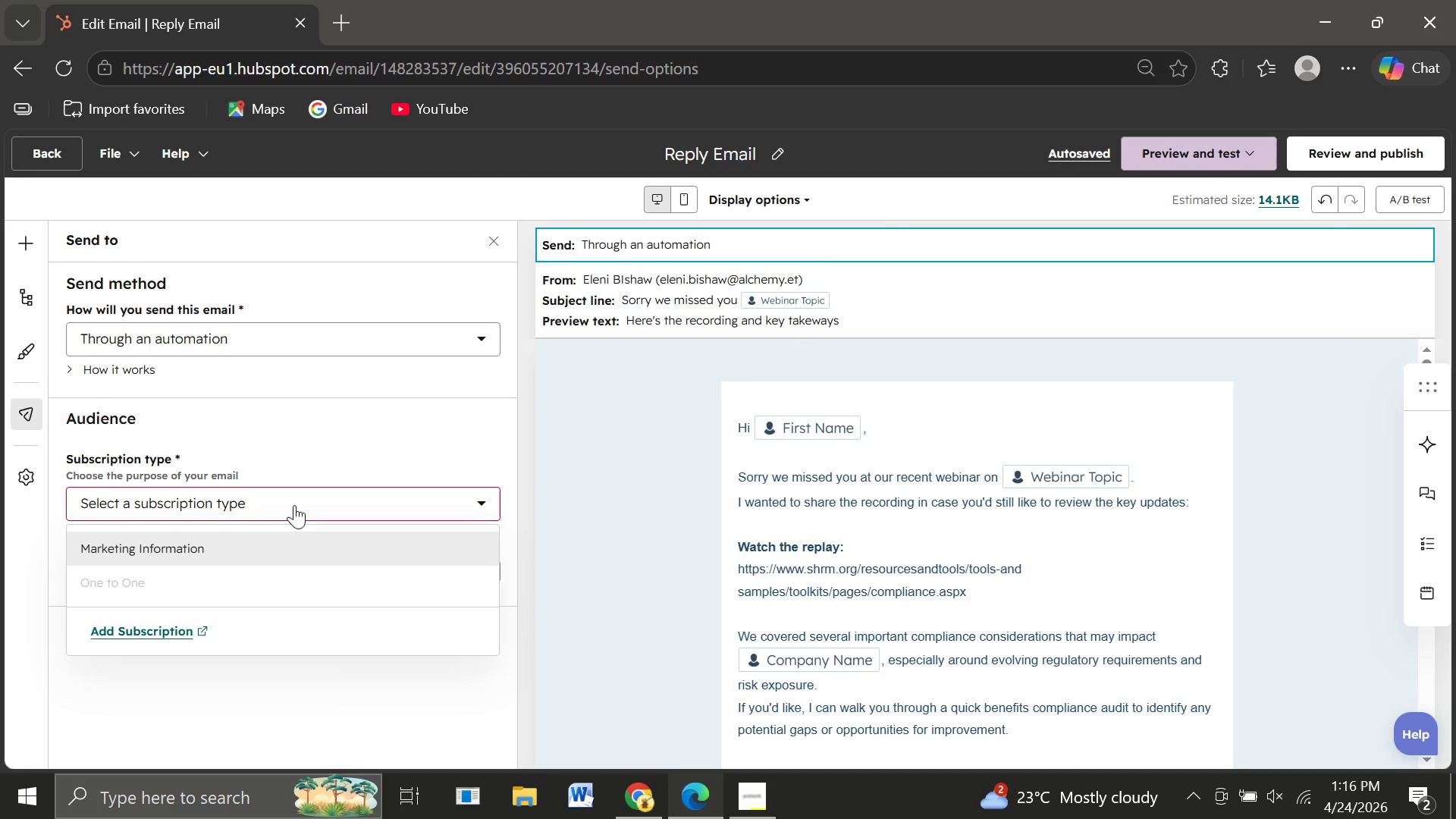 
left_click([282, 500])
 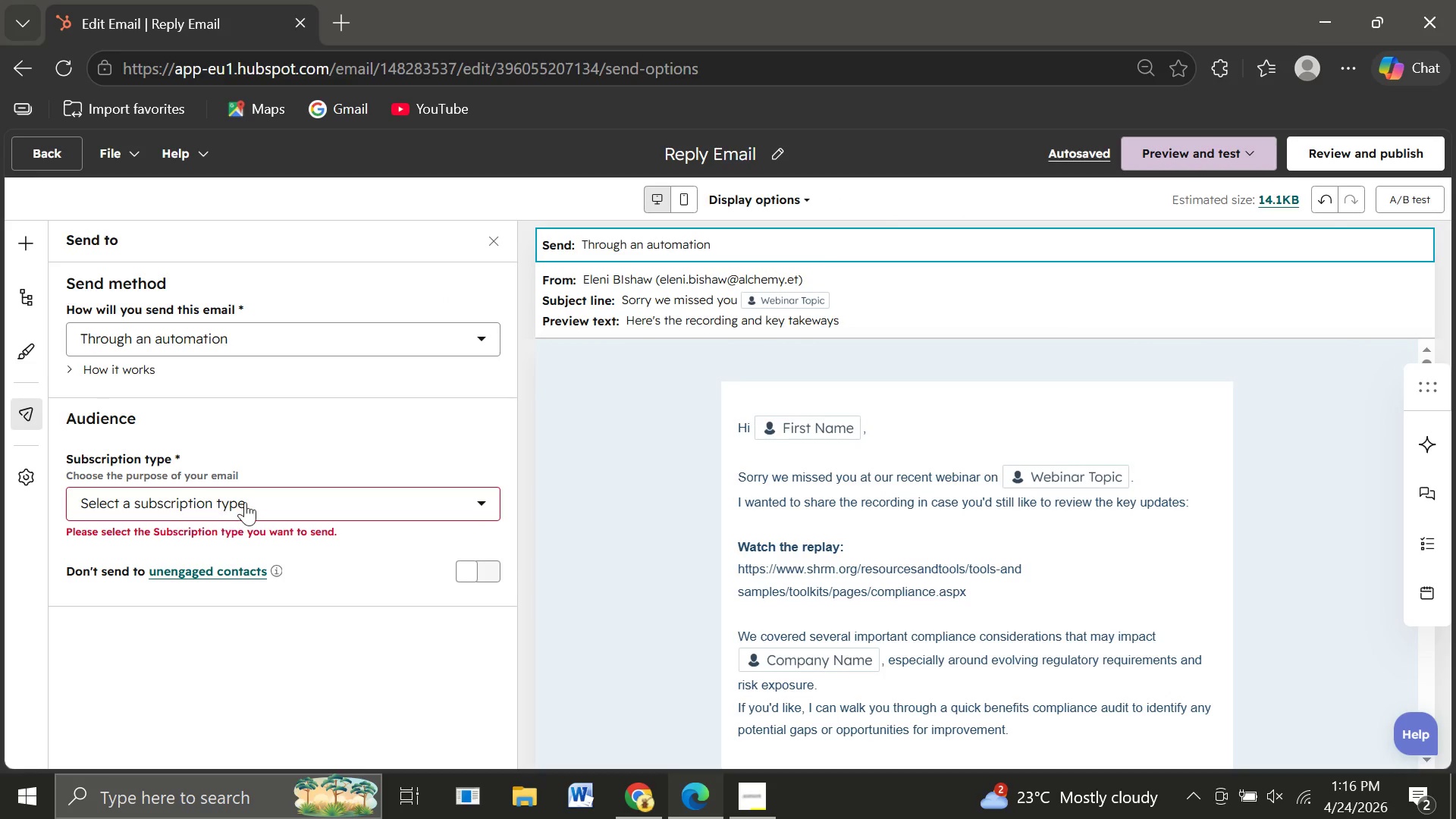 
left_click([245, 502])
 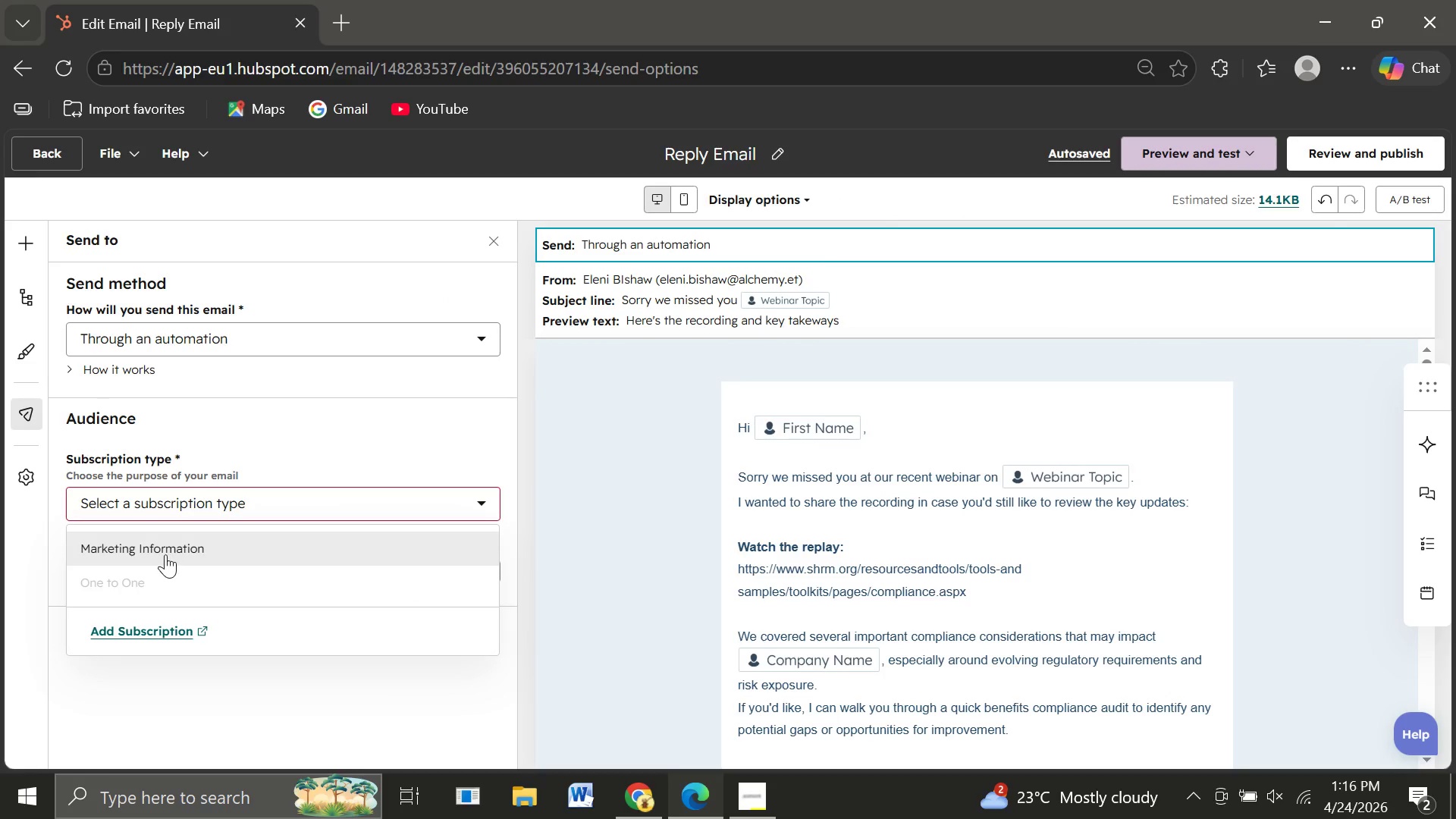 
left_click([165, 554])
 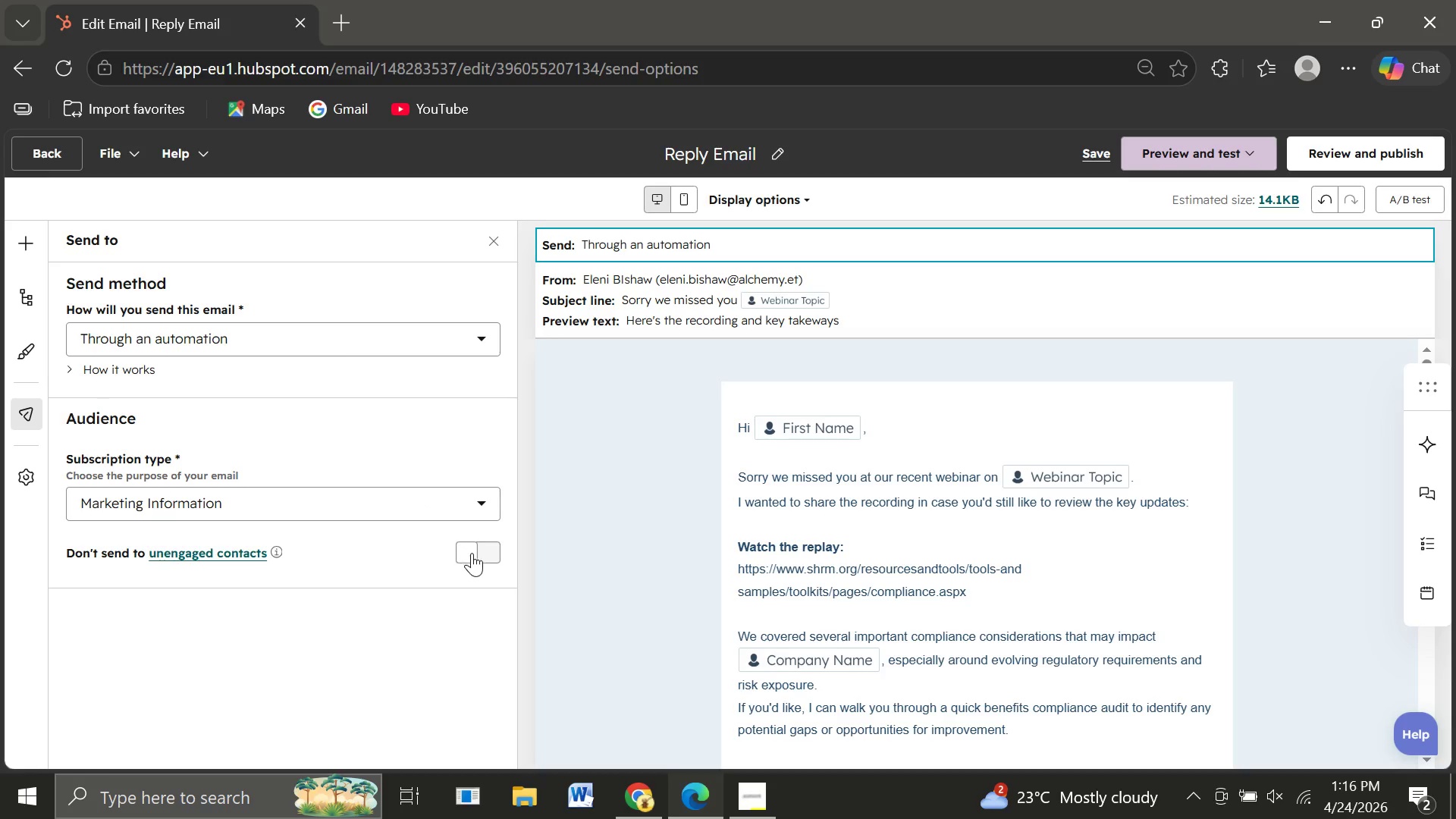 
left_click([490, 551])
 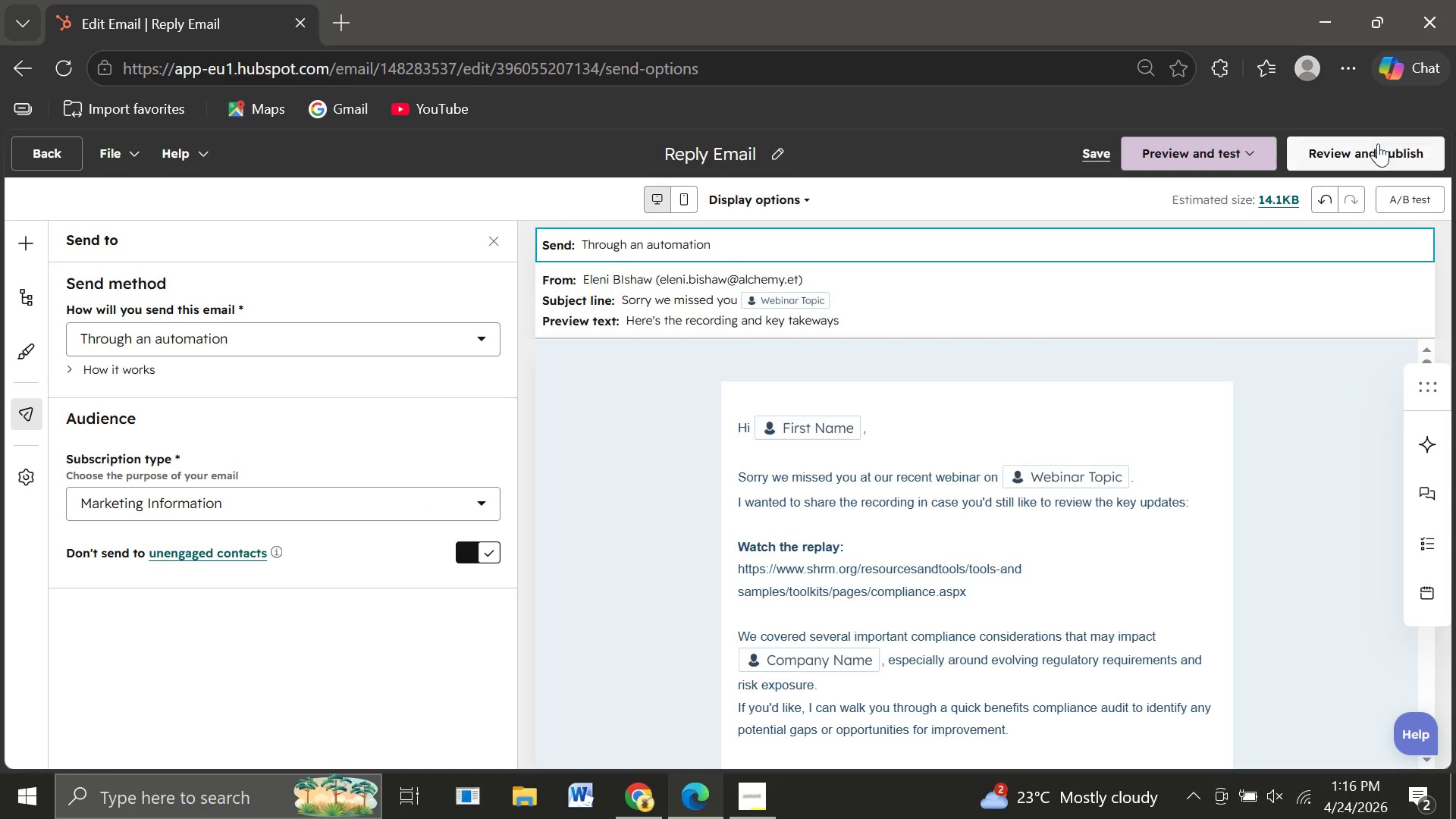 
left_click([1367, 147])
 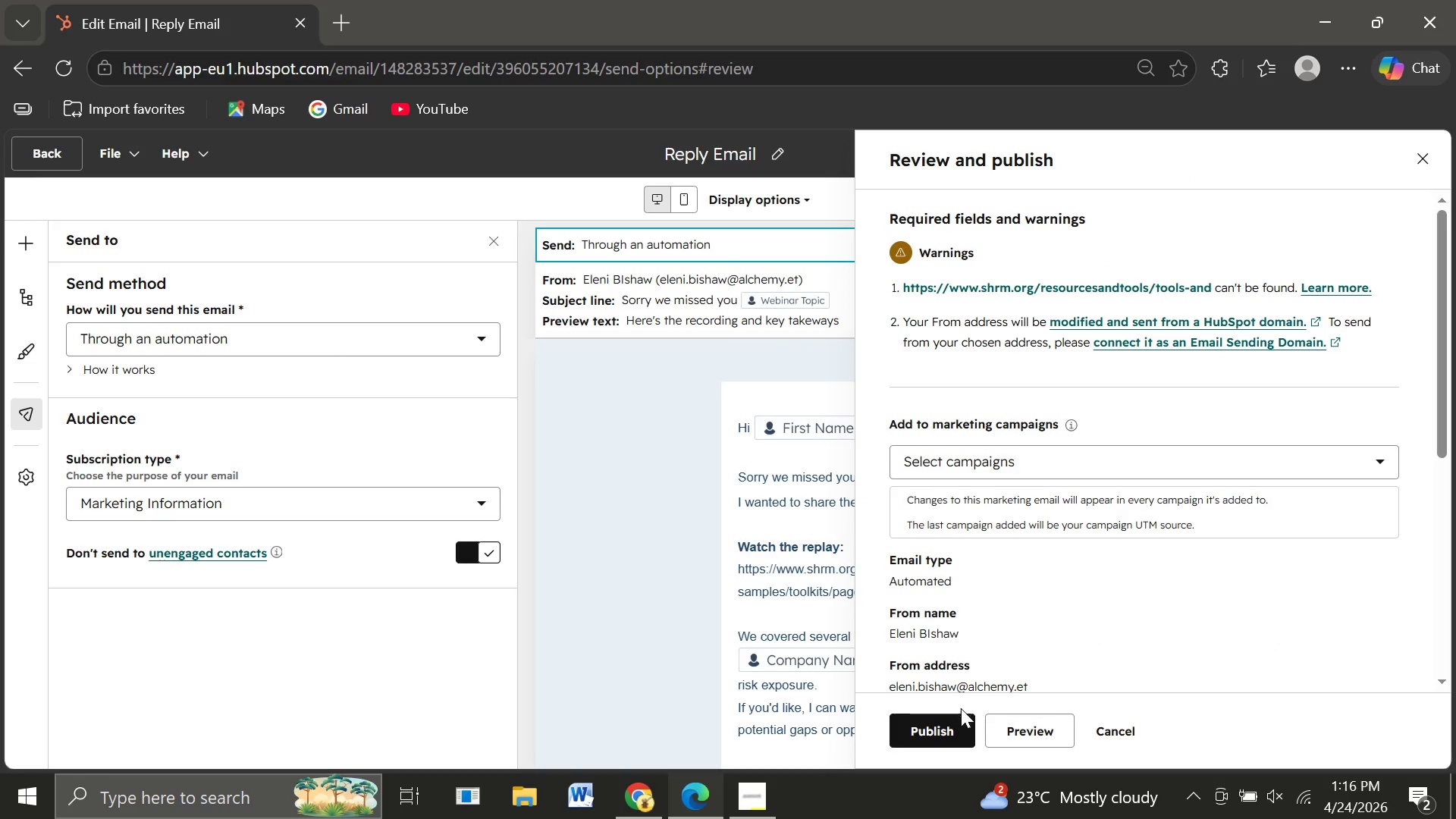 
left_click([937, 730])
 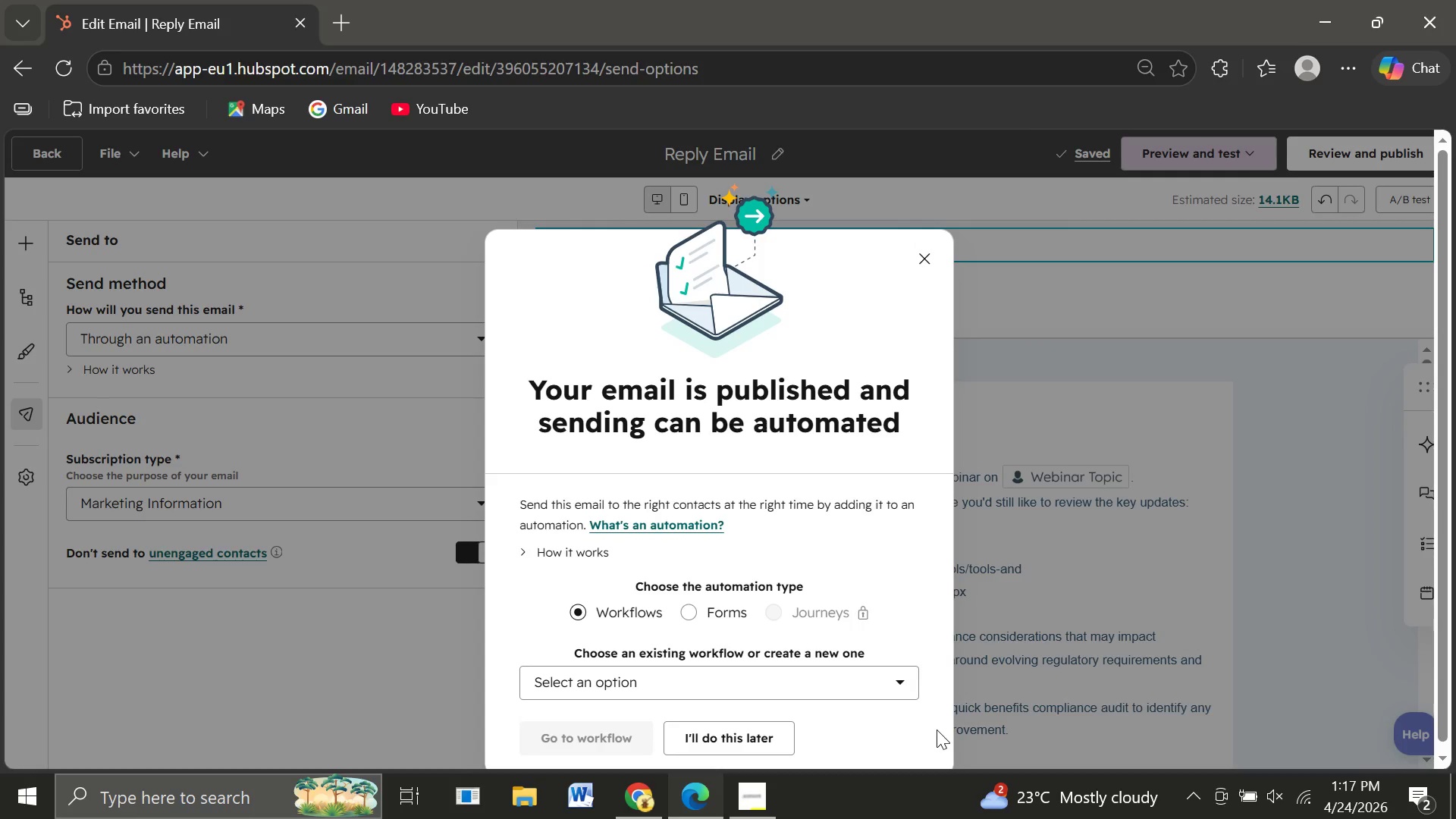 
wait(7.41)
 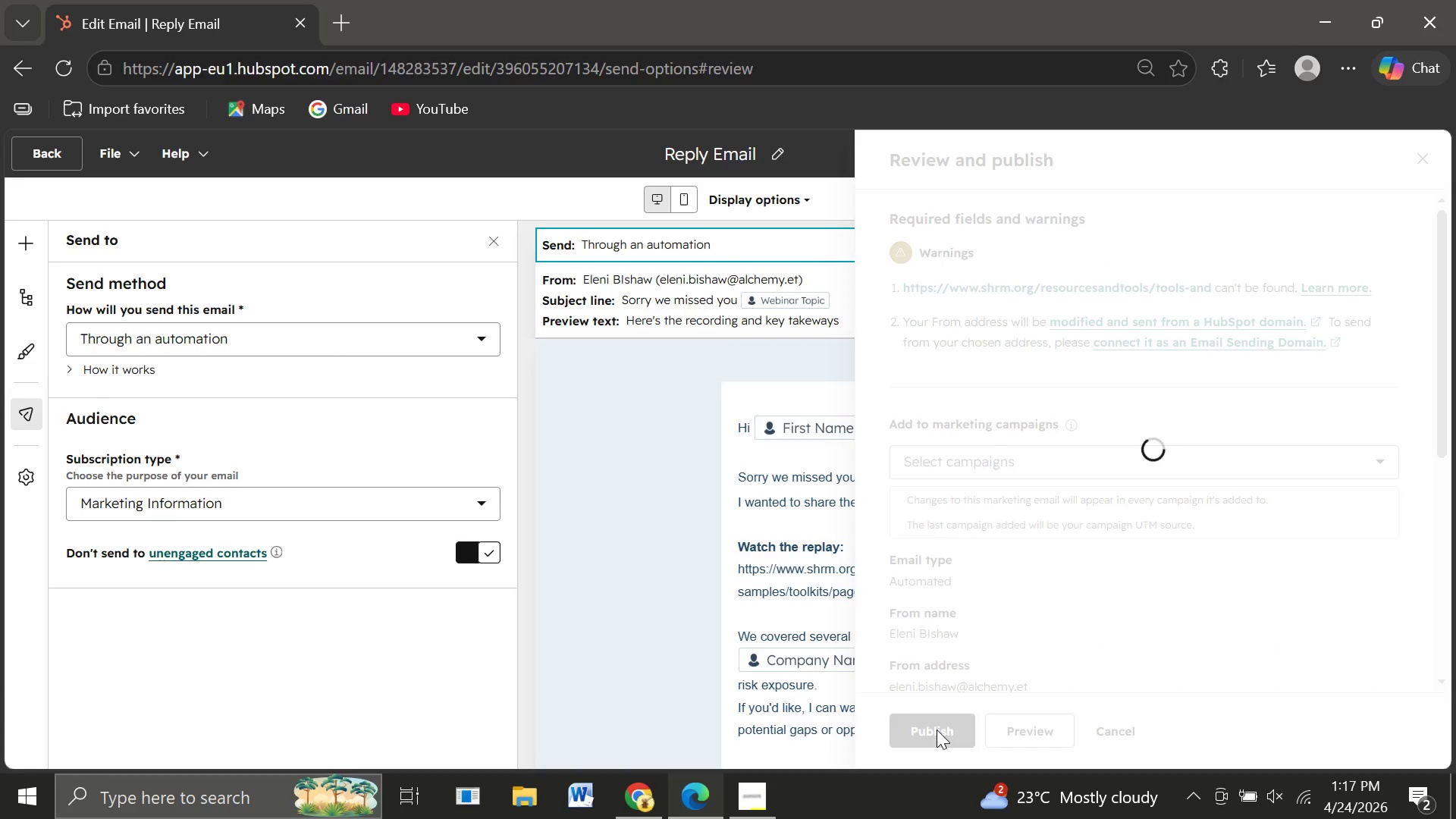 
left_click([694, 673])
 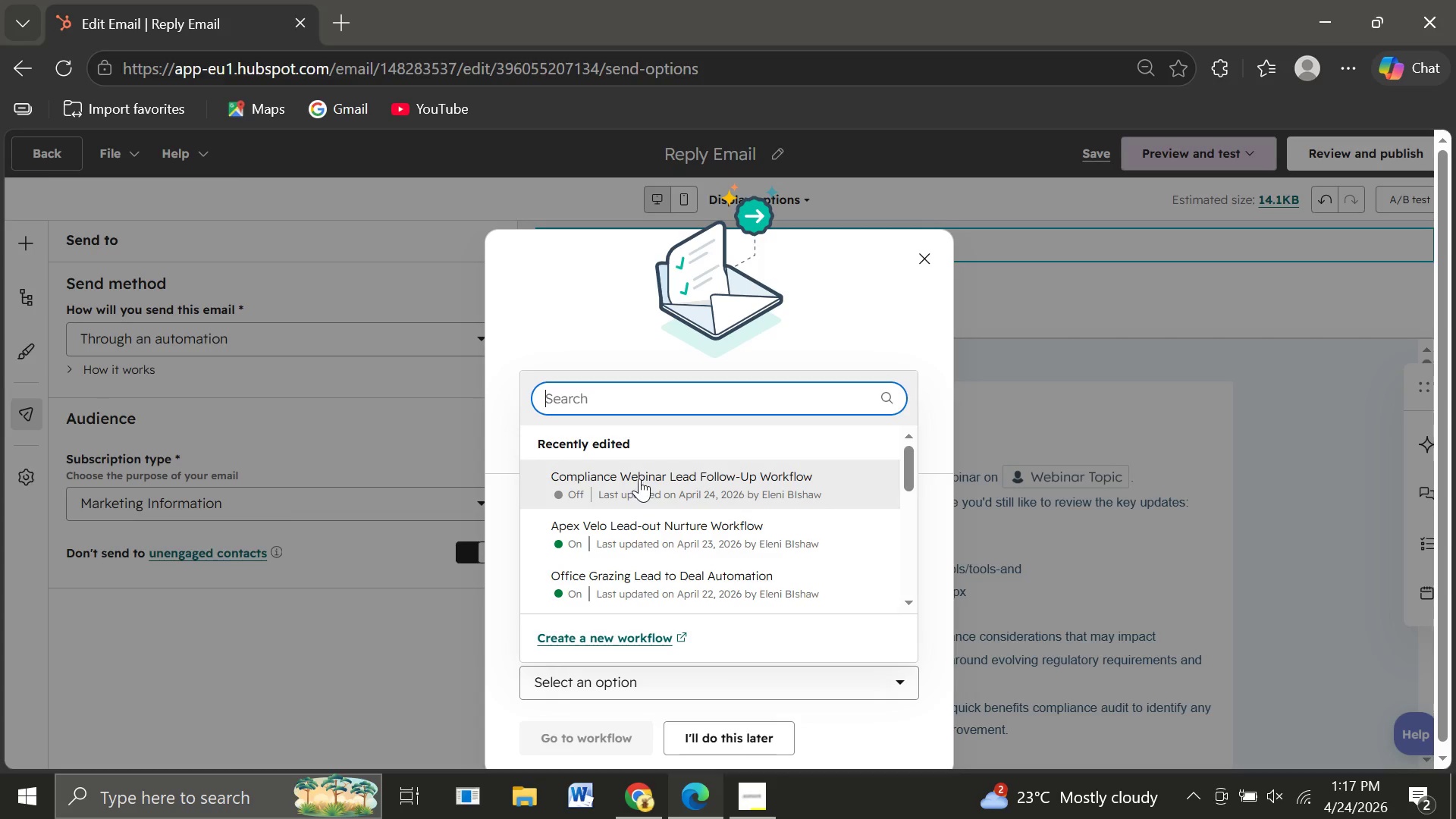 
left_click([622, 488])
 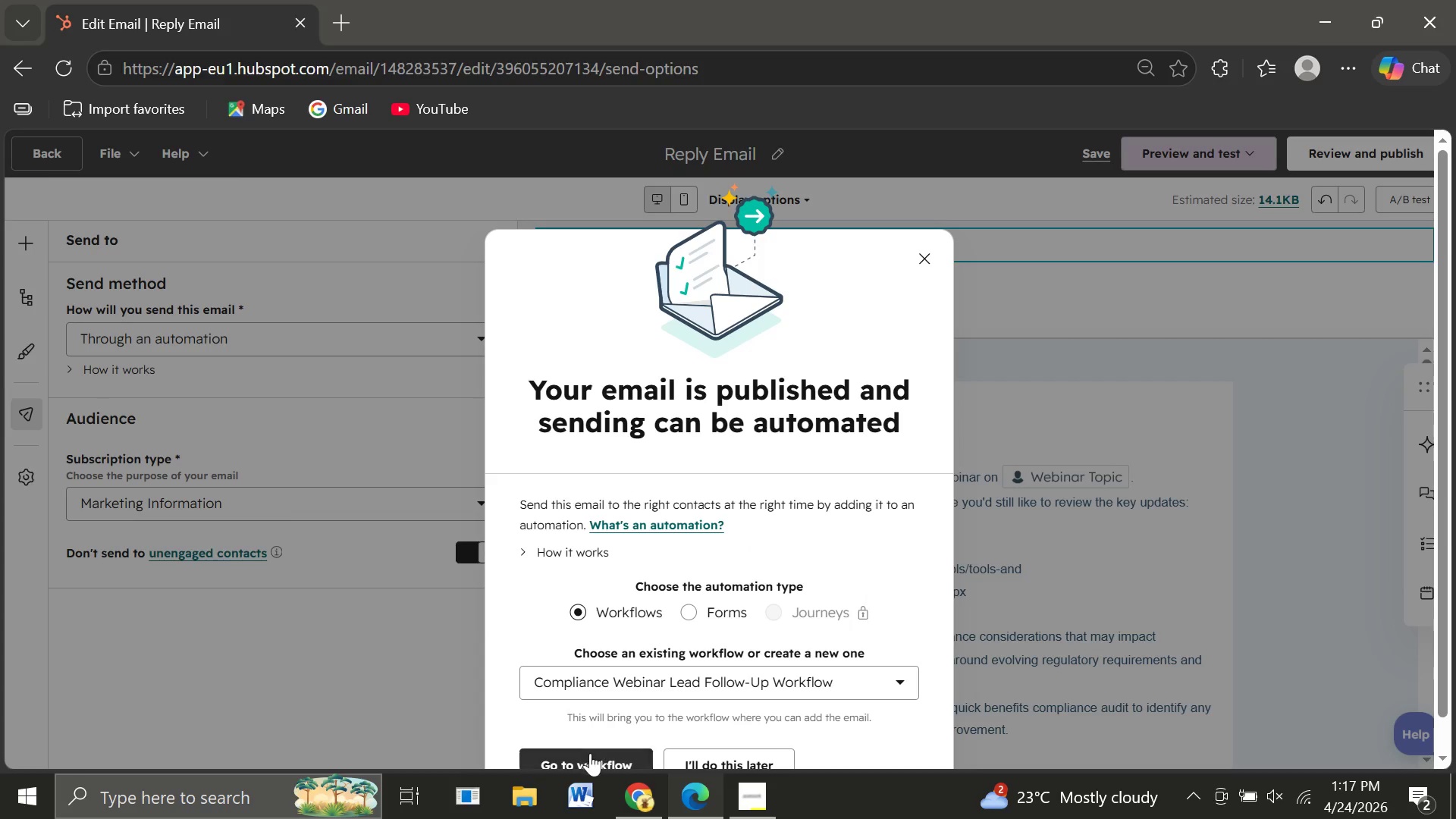 
left_click([590, 758])
 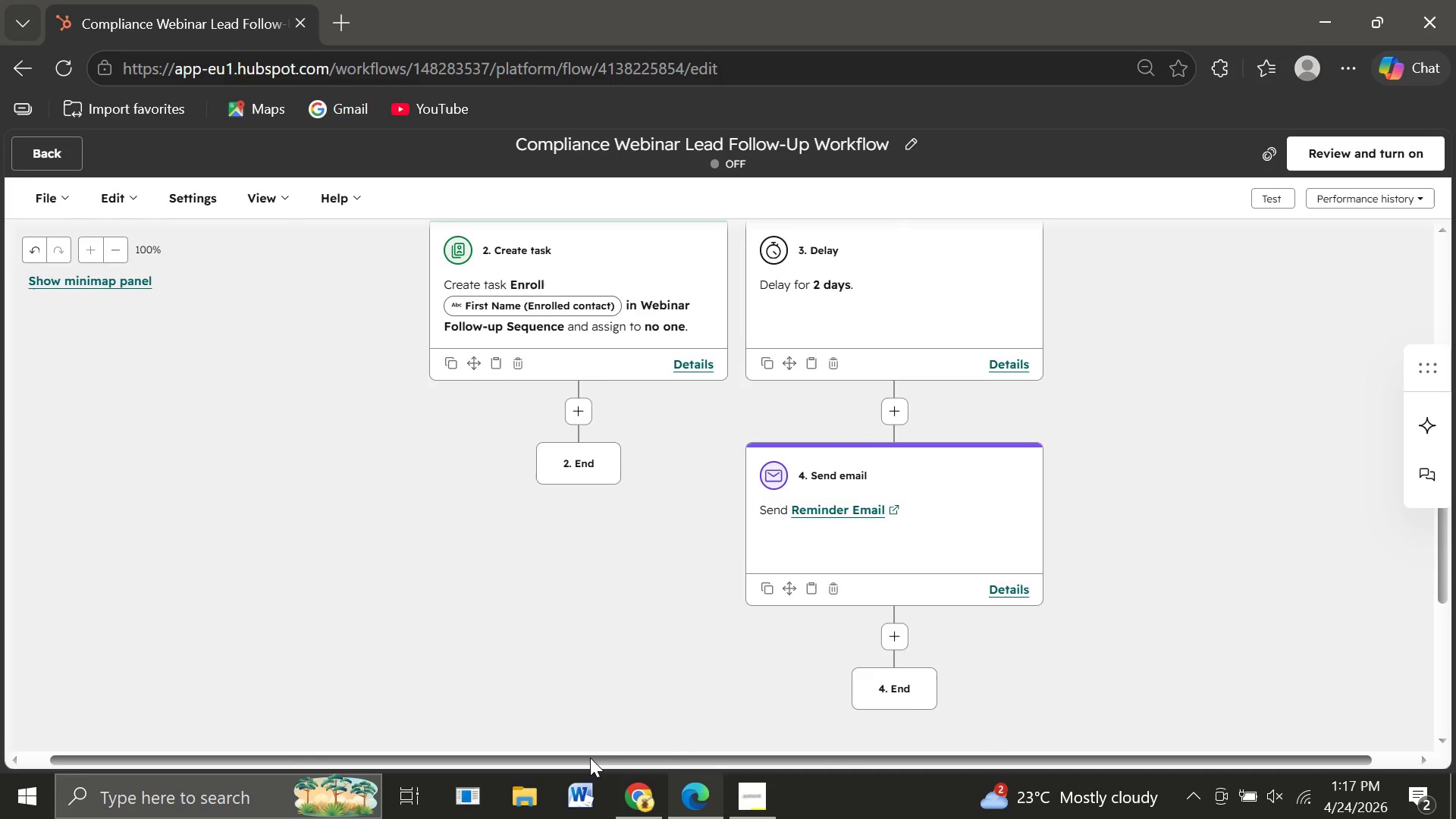 
wait(21.81)
 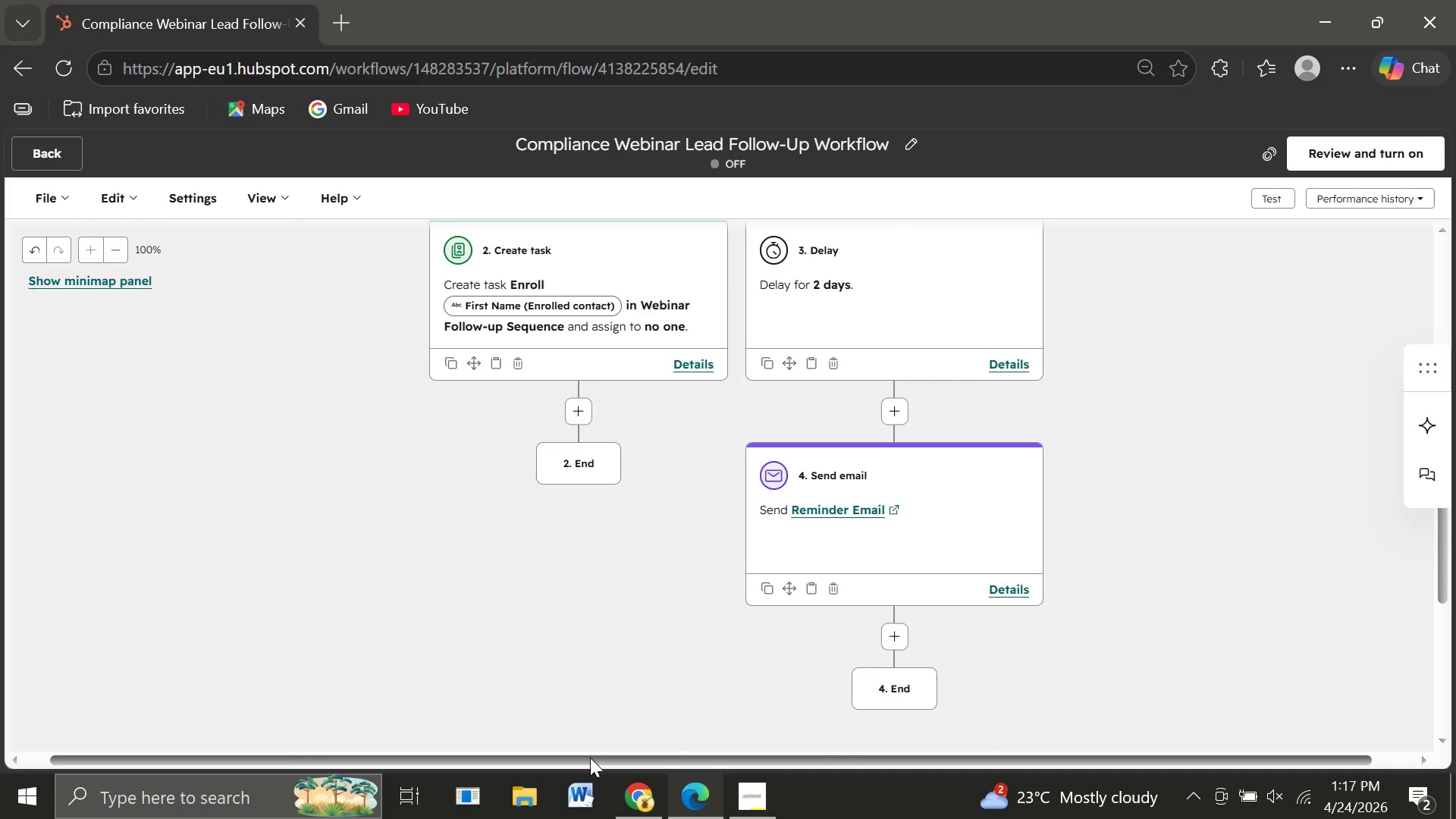 
left_click([834, 705])
 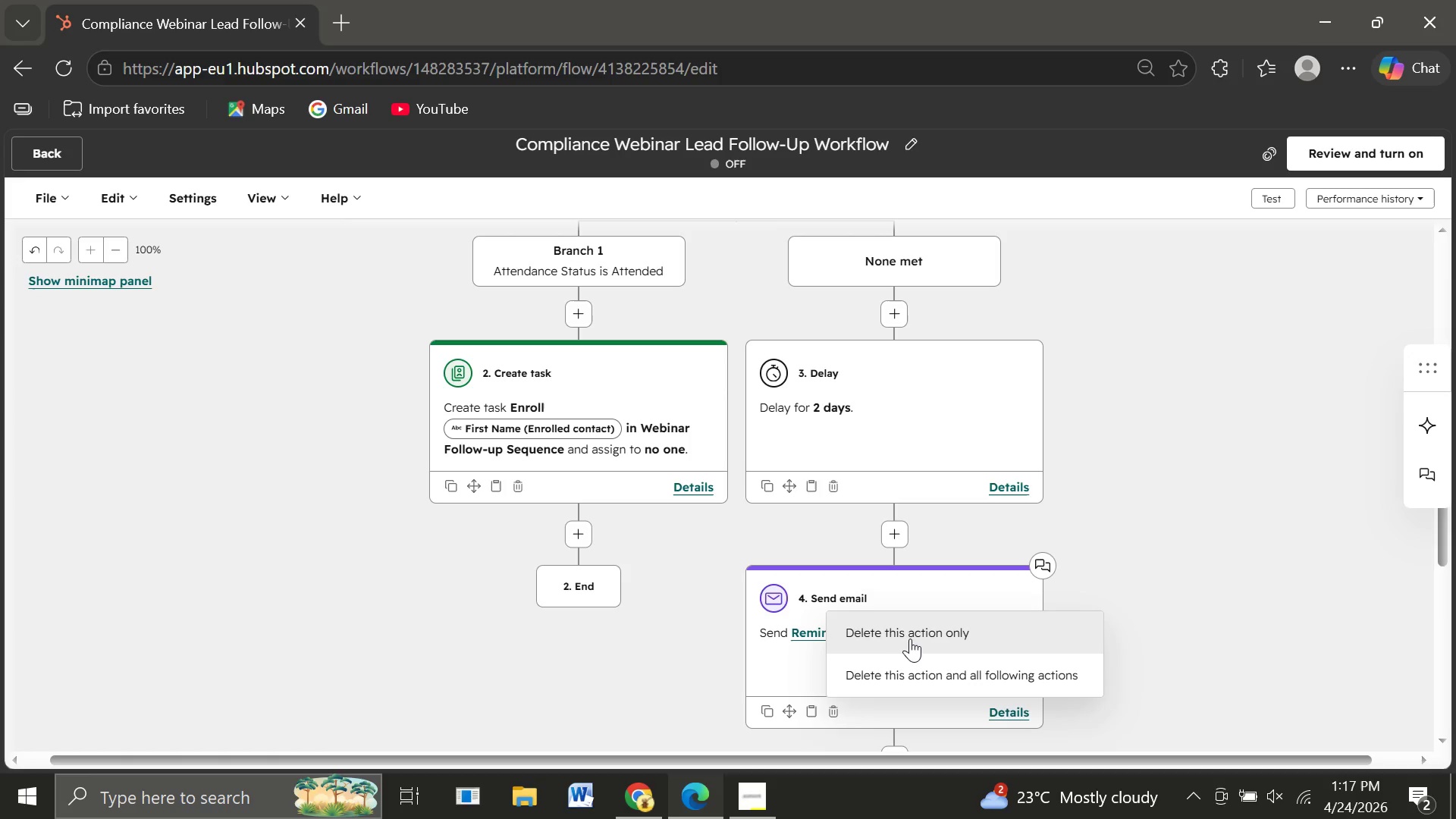 
wait(6.73)
 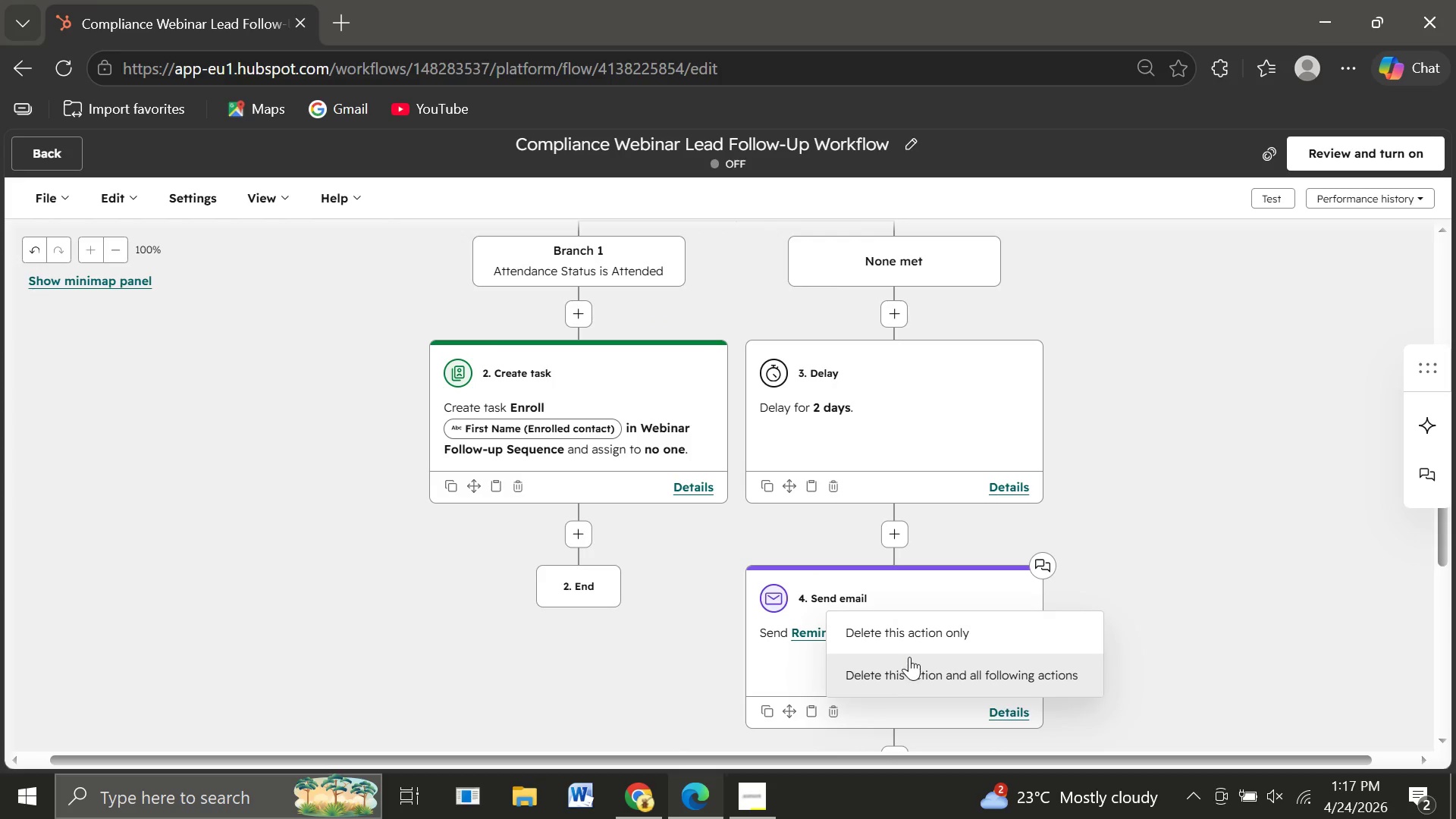 
left_click([890, 642])
 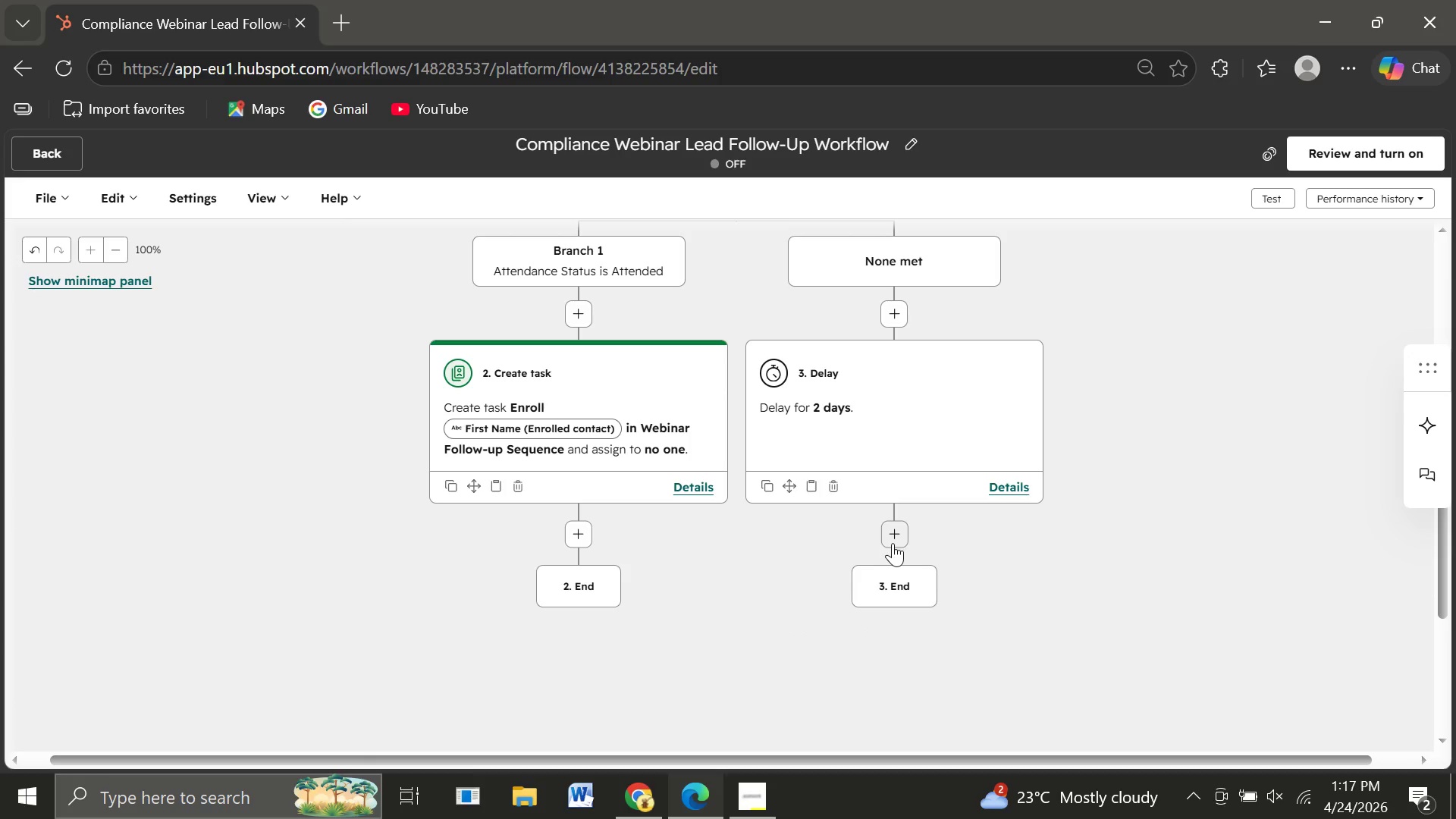 
wait(13.0)
 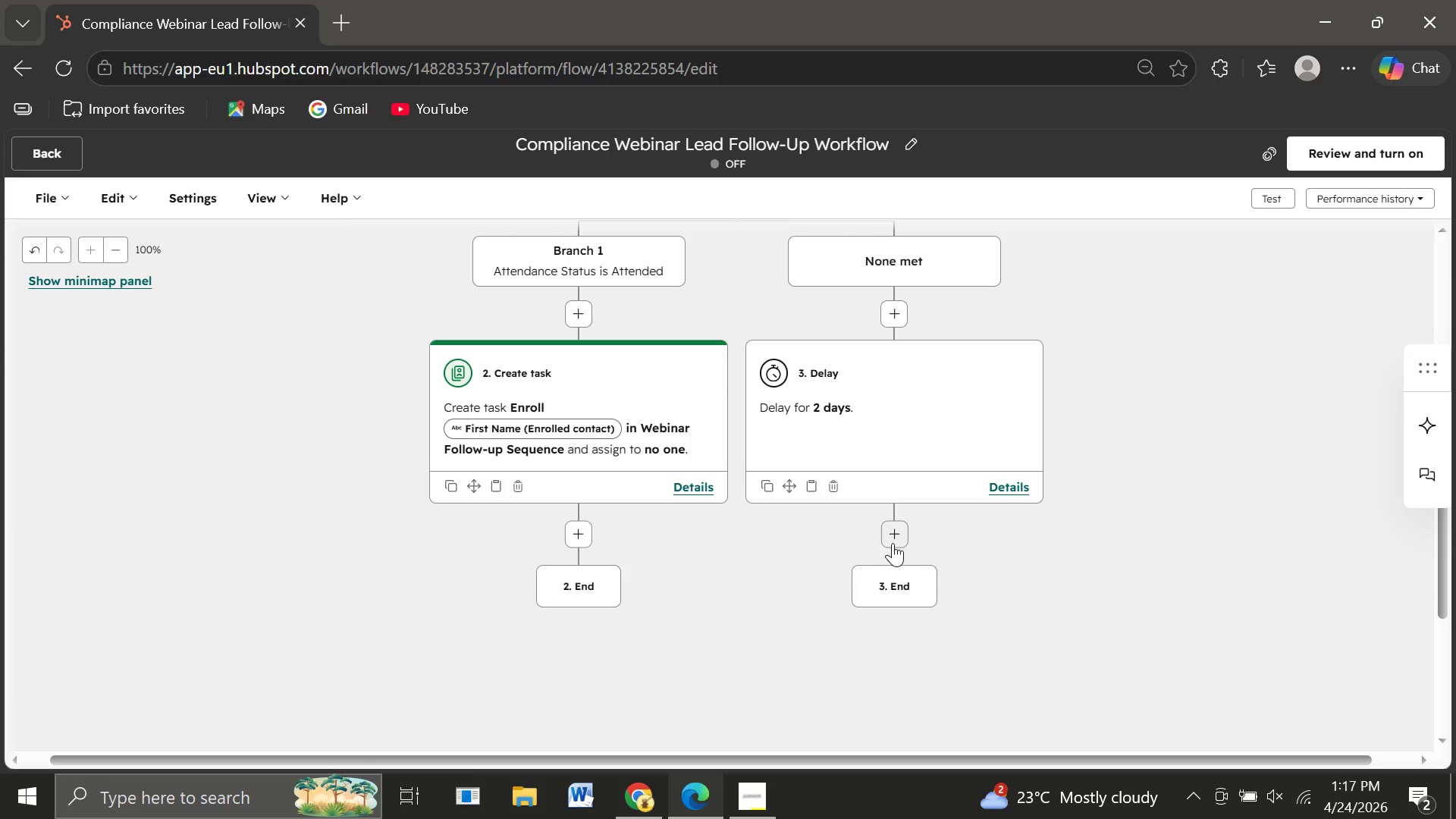 
left_click([831, 486])
 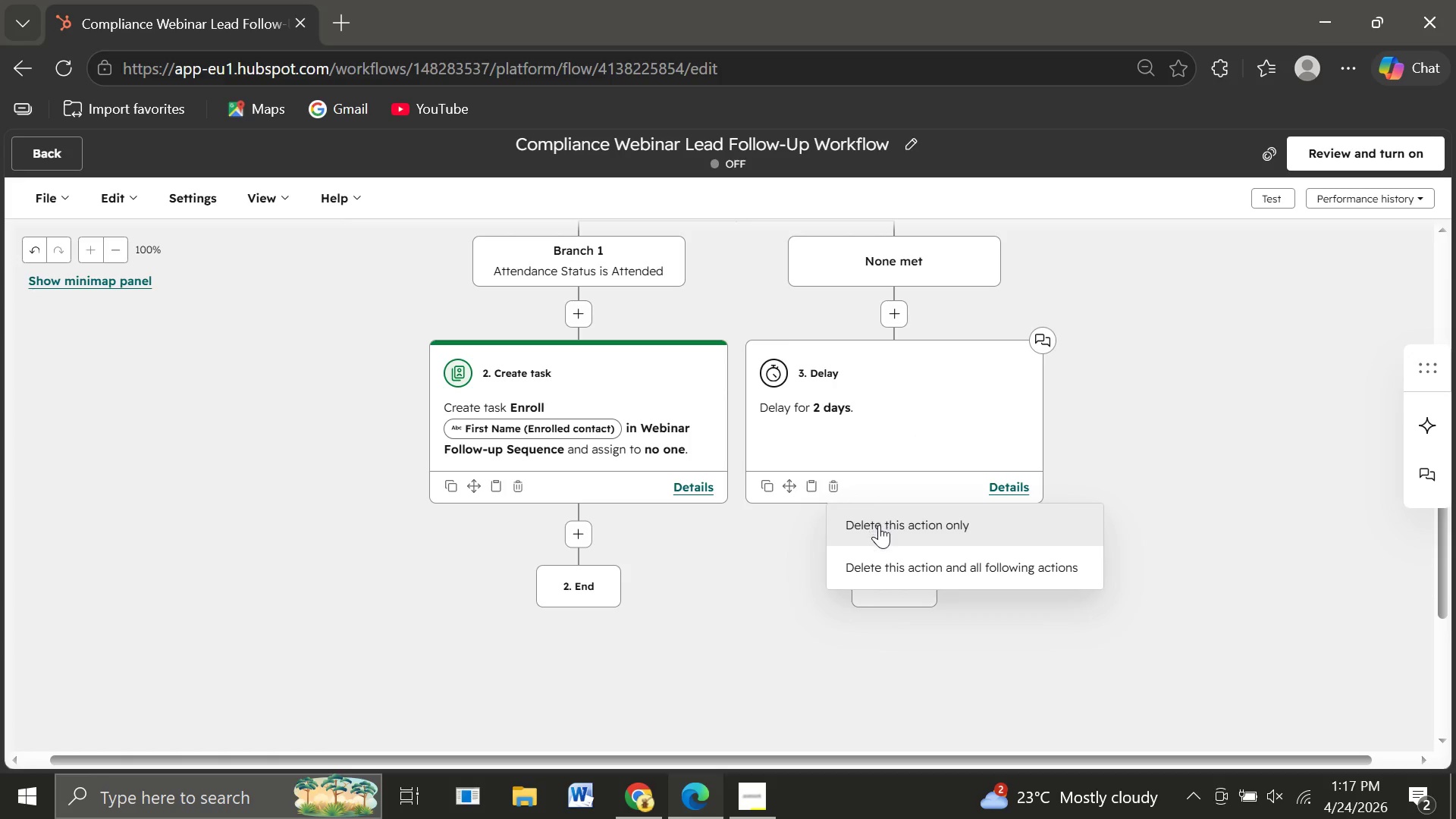 
left_click([879, 526])
 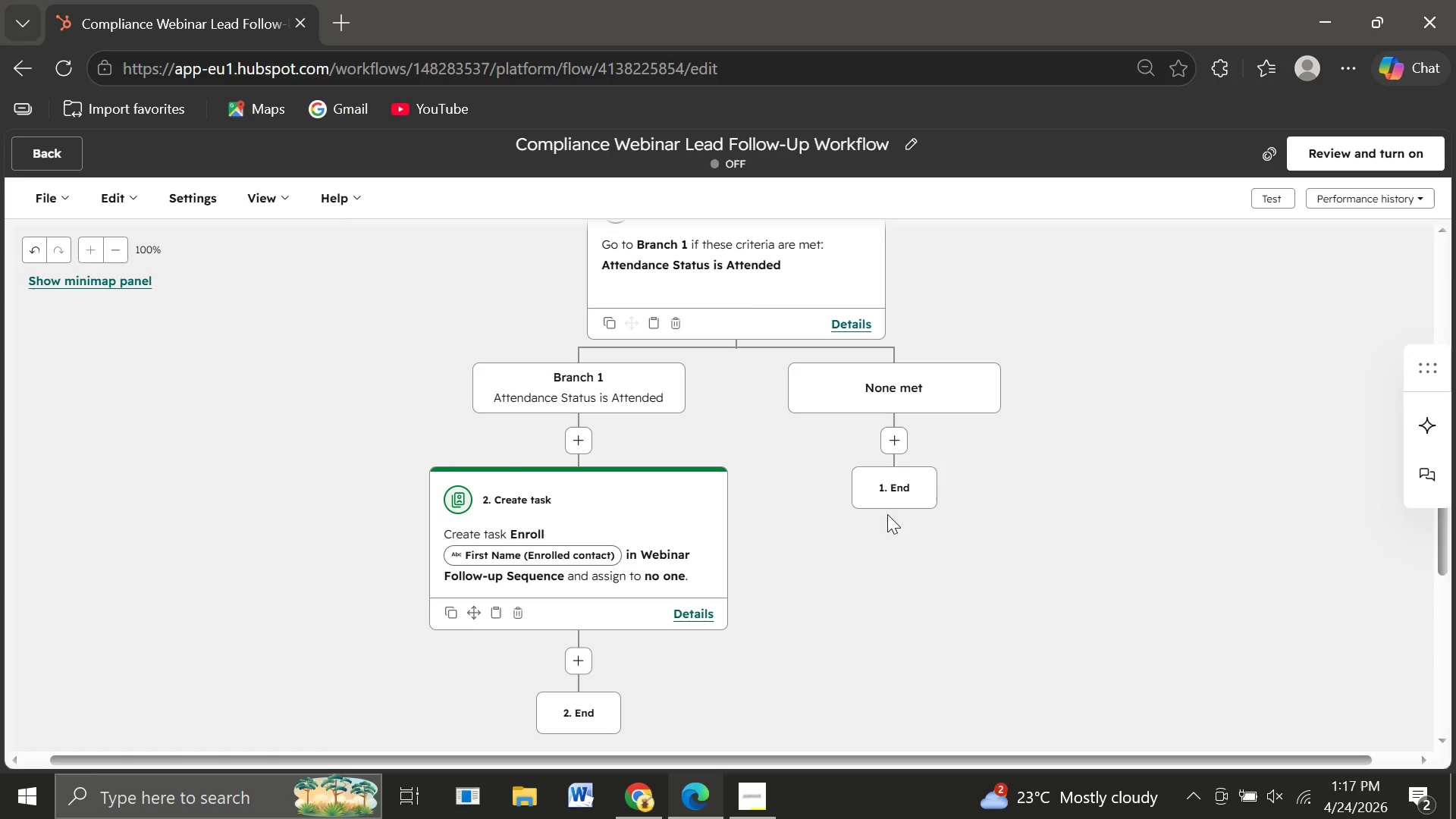 
left_click([894, 431])
 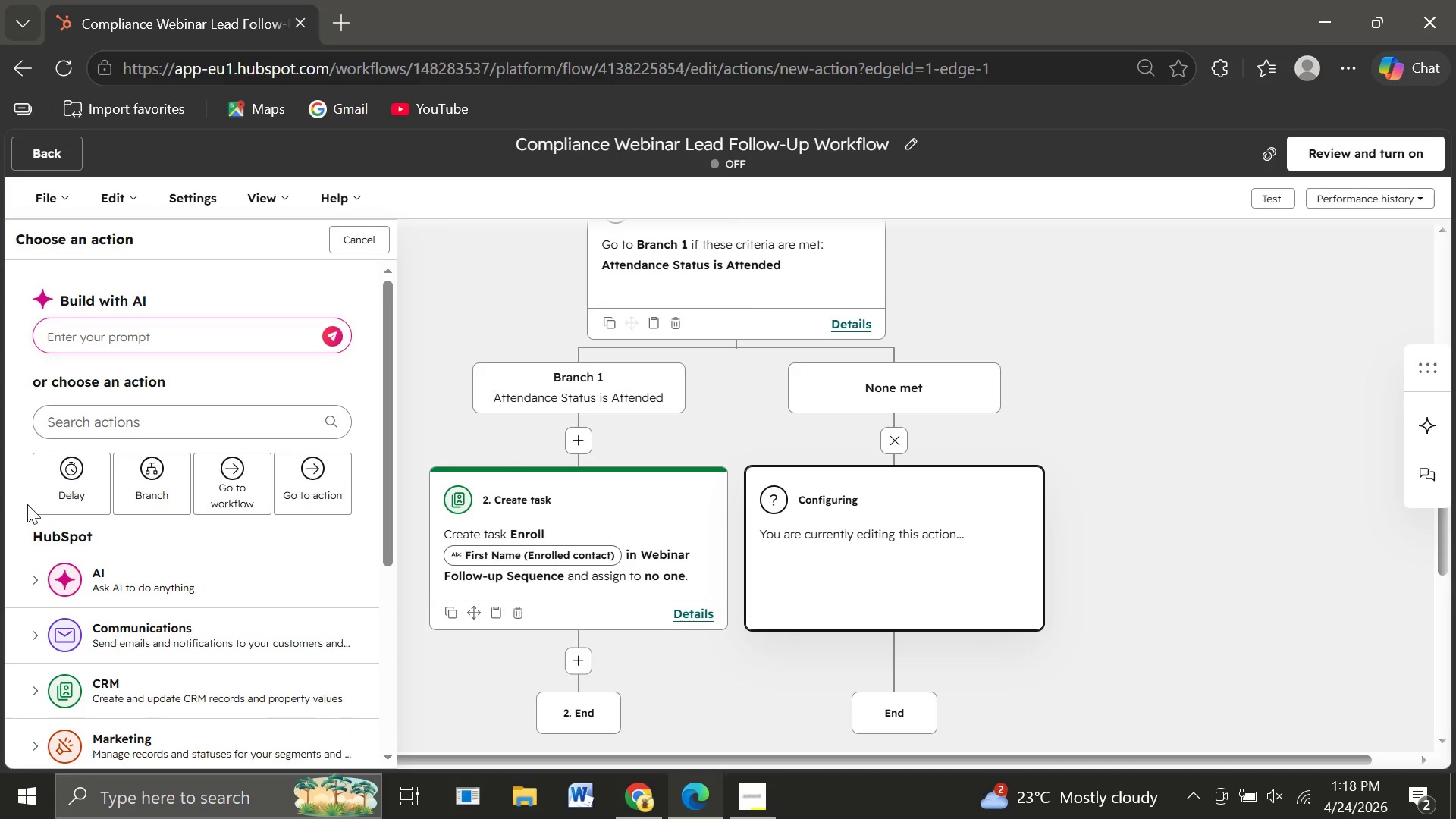 
left_click([108, 624])
 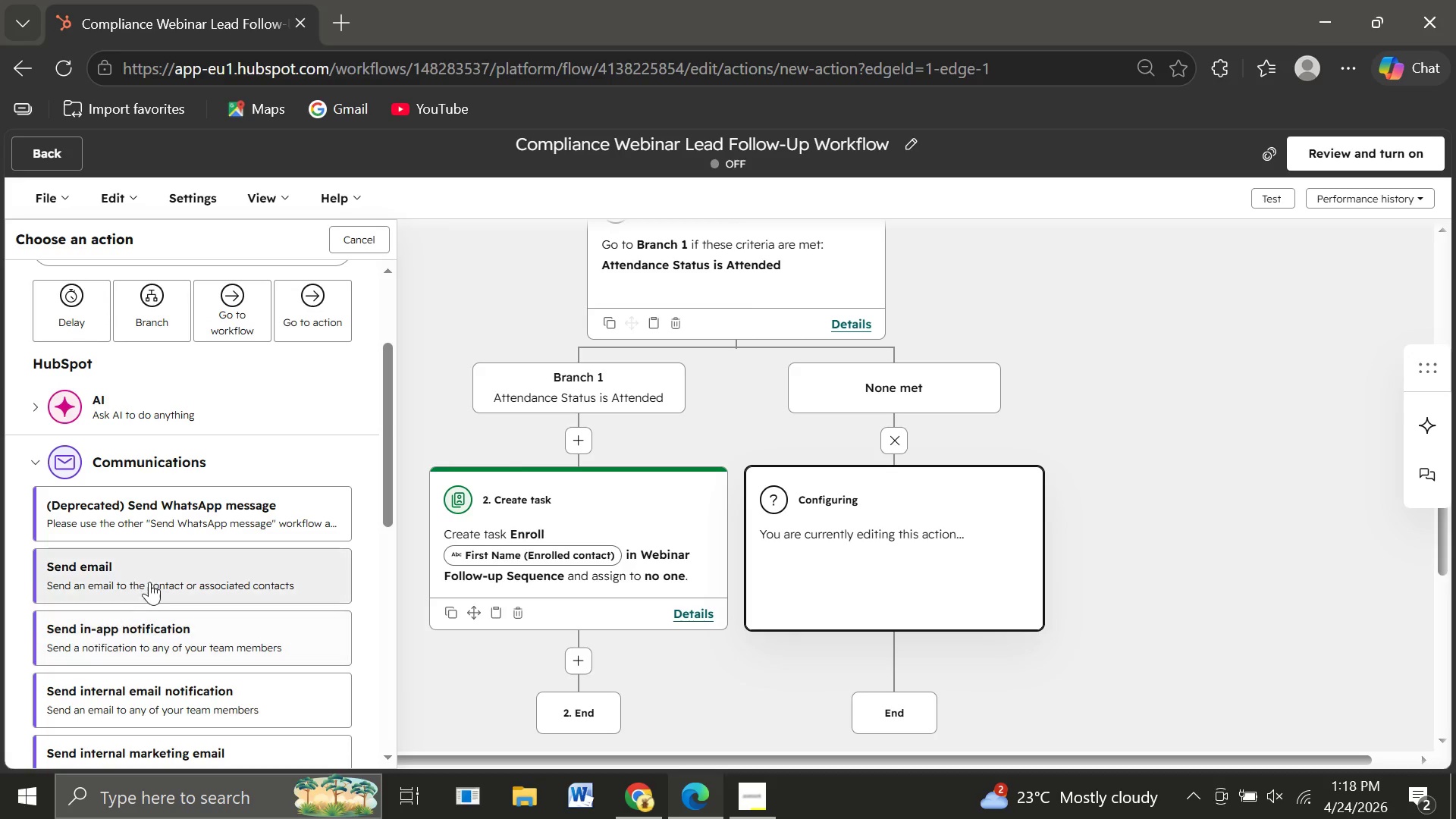 
left_click([163, 576])
 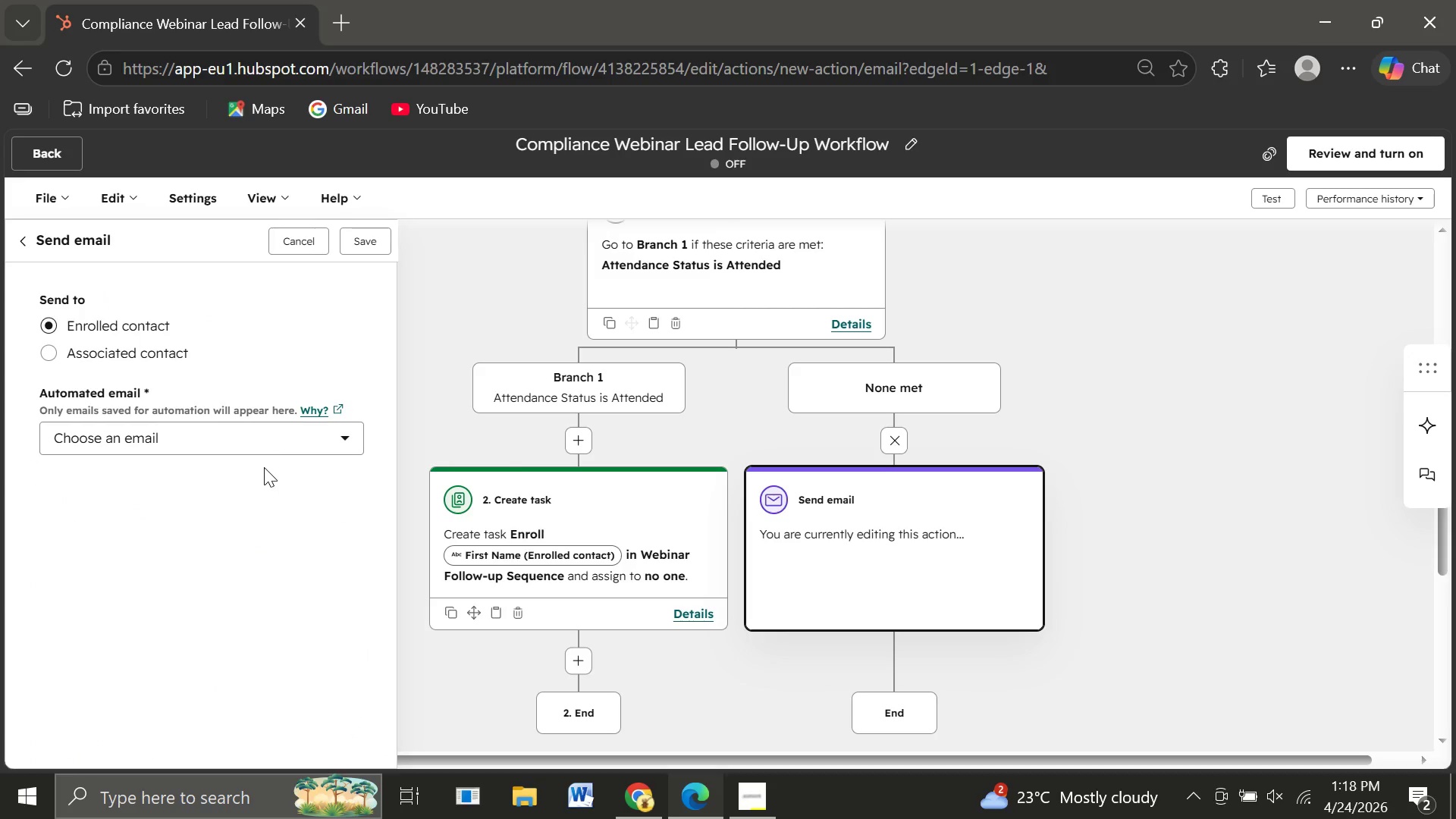 
left_click([292, 446])
 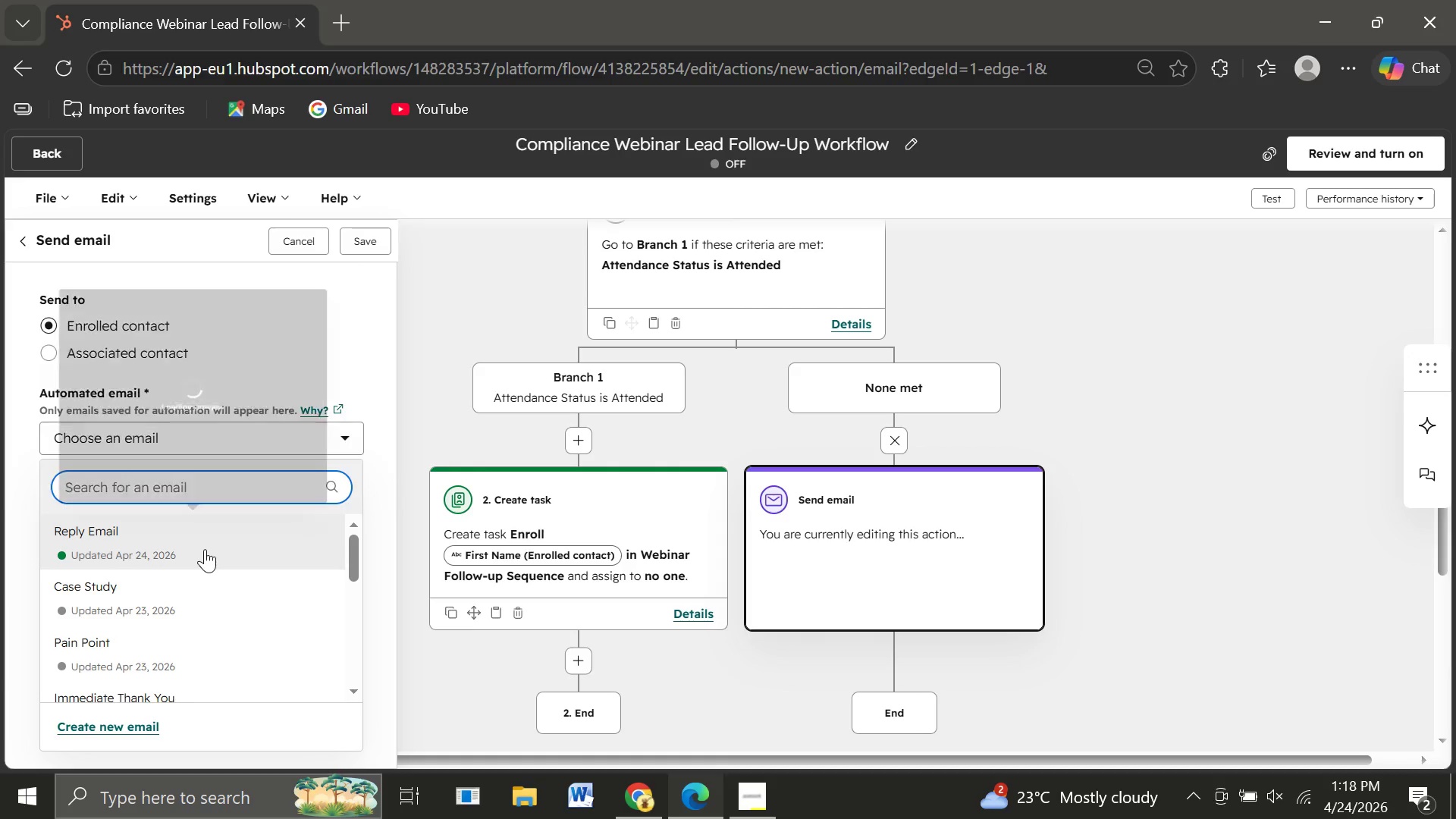 
wait(9.02)
 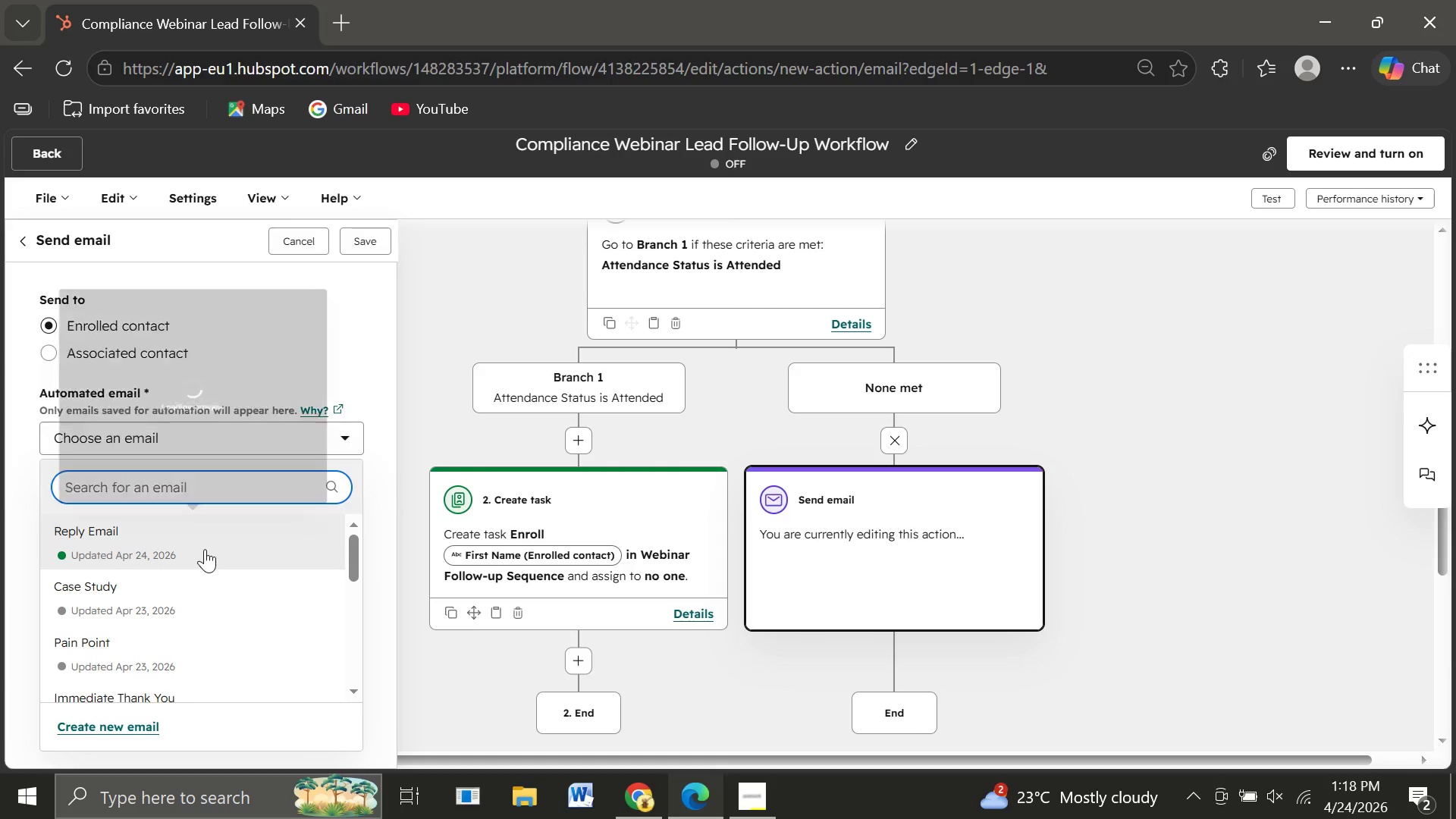 
left_click([205, 549])
 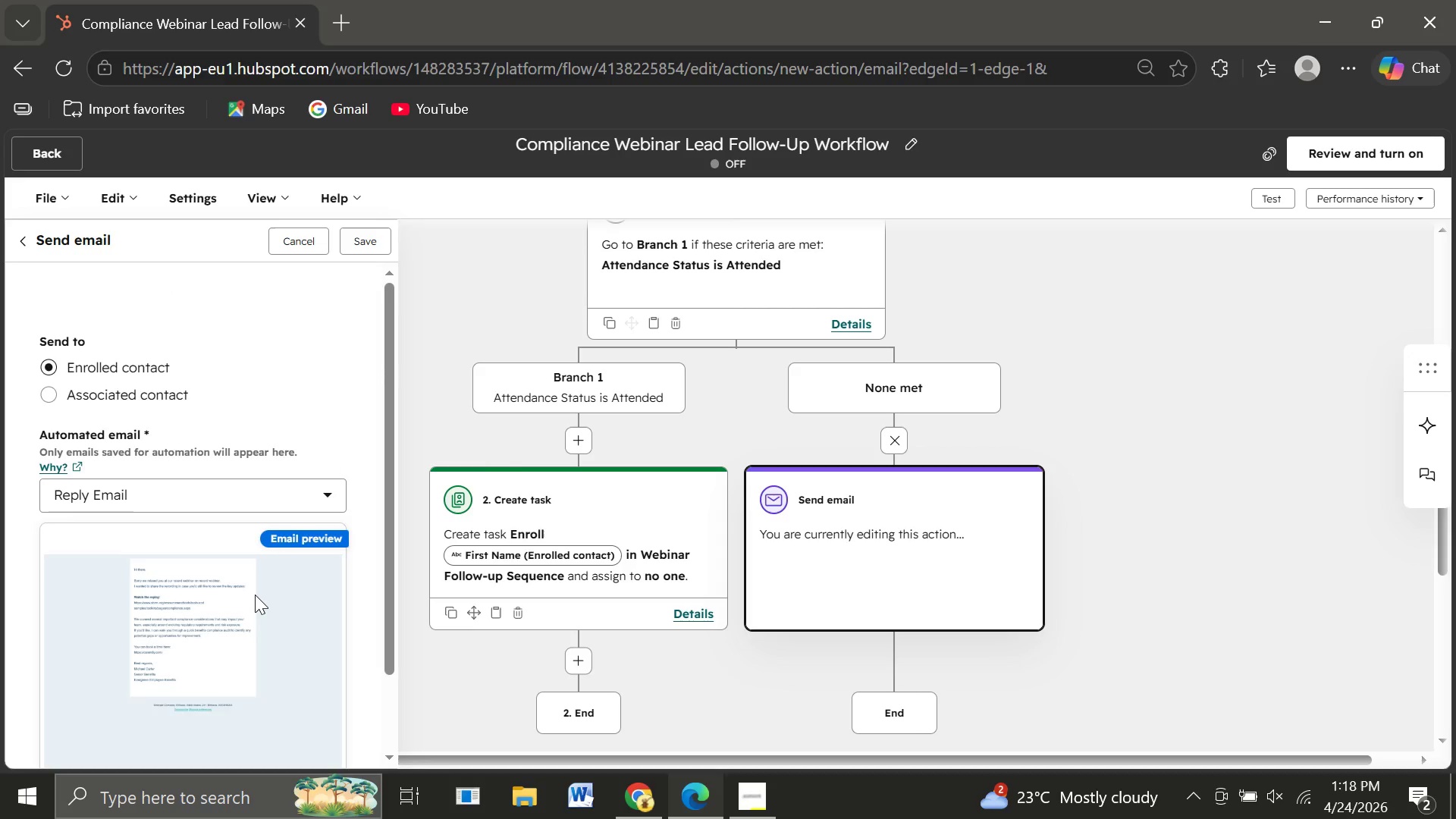 
wait(6.59)
 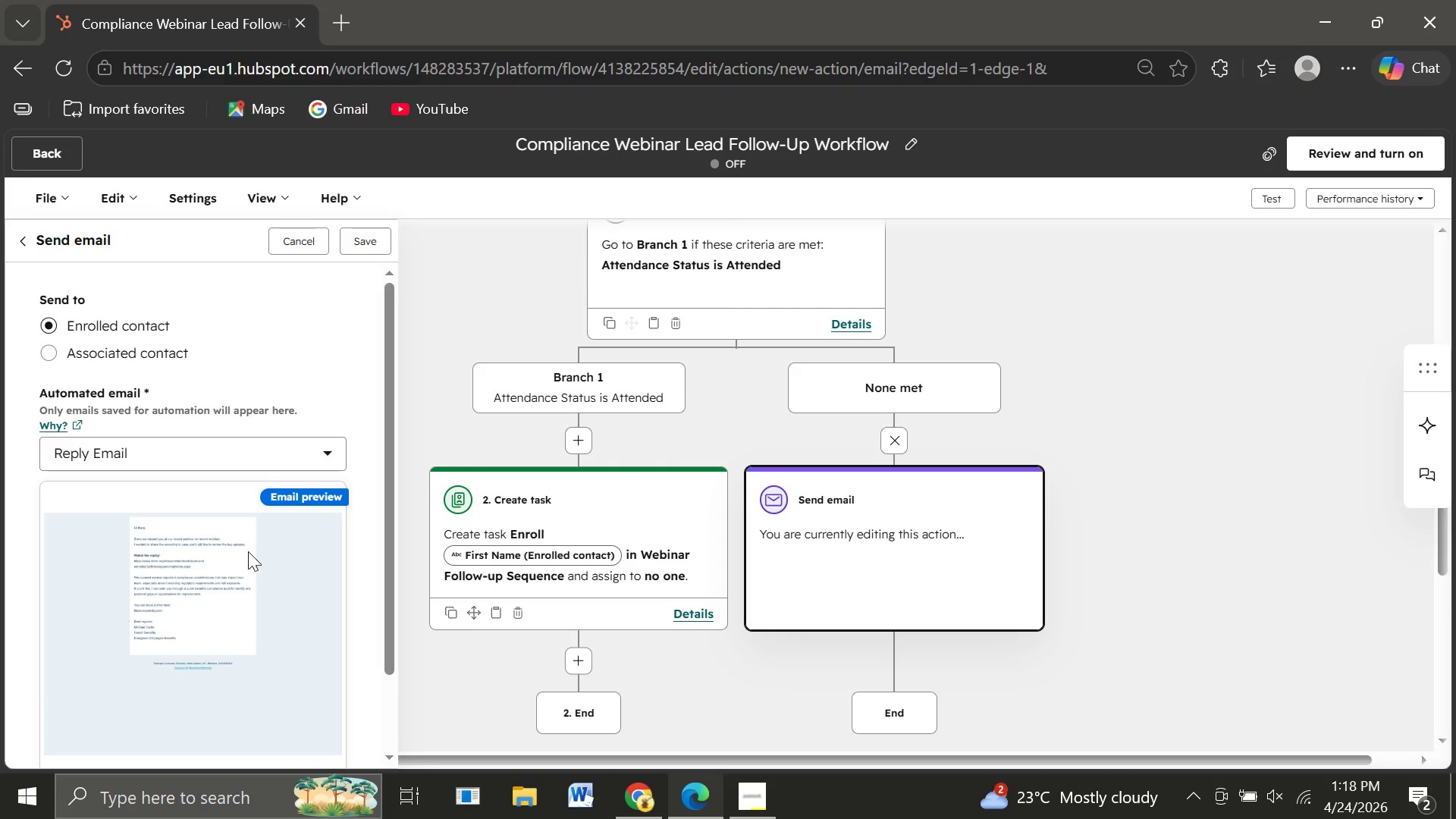 
left_click([359, 237])
 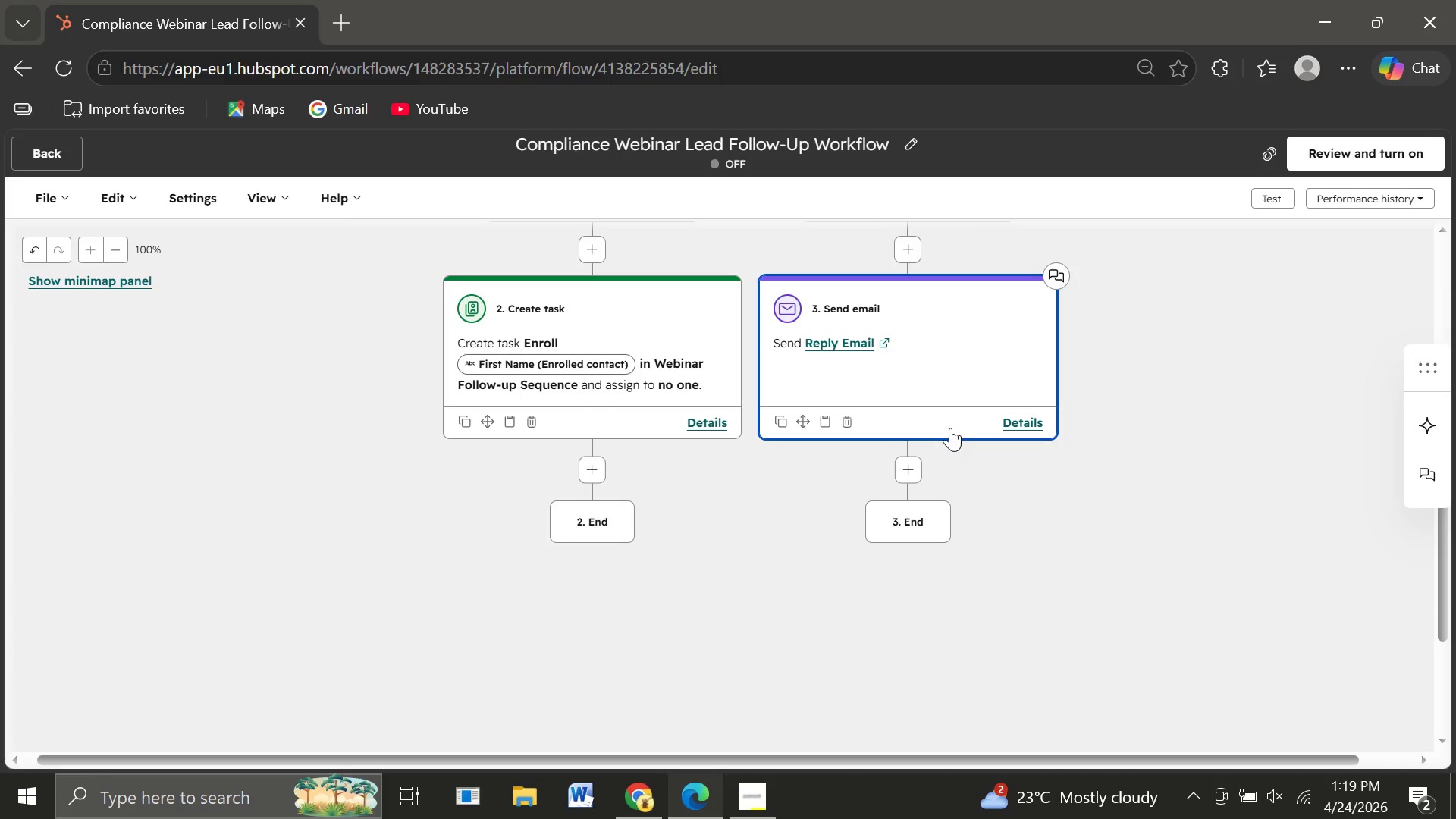 
wait(84.69)
 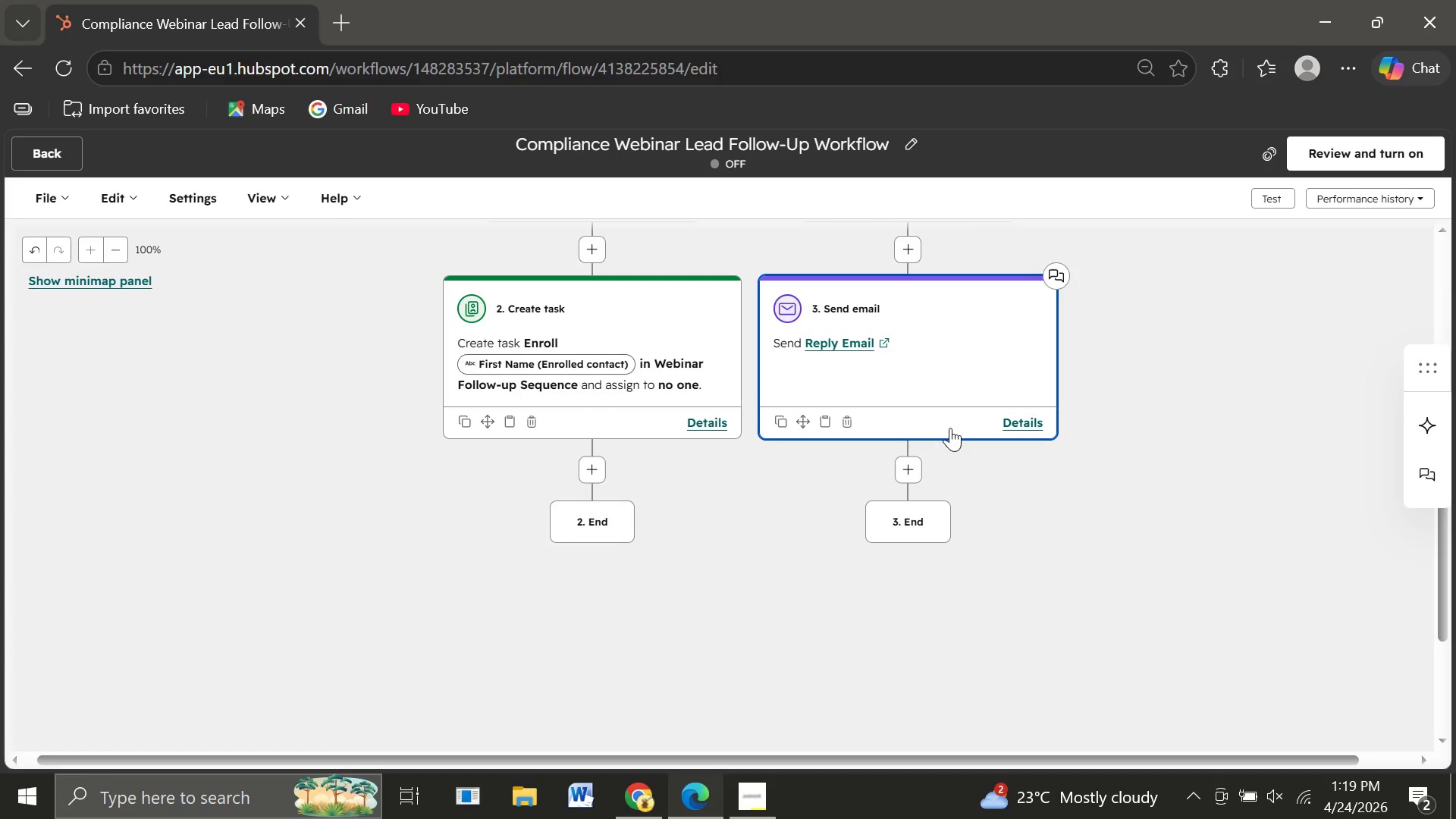 
left_click([910, 447])
 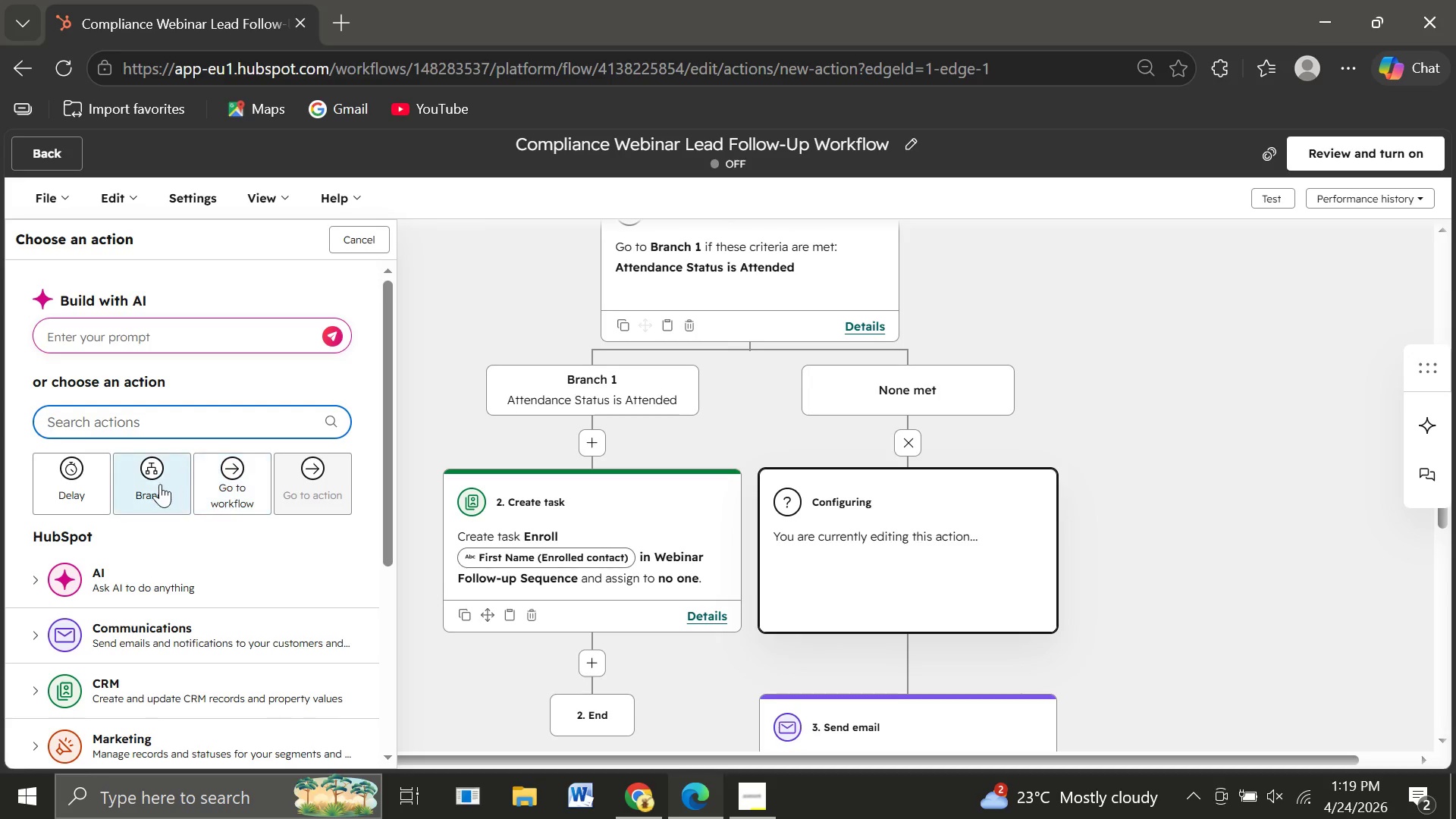 
left_click([77, 496])
 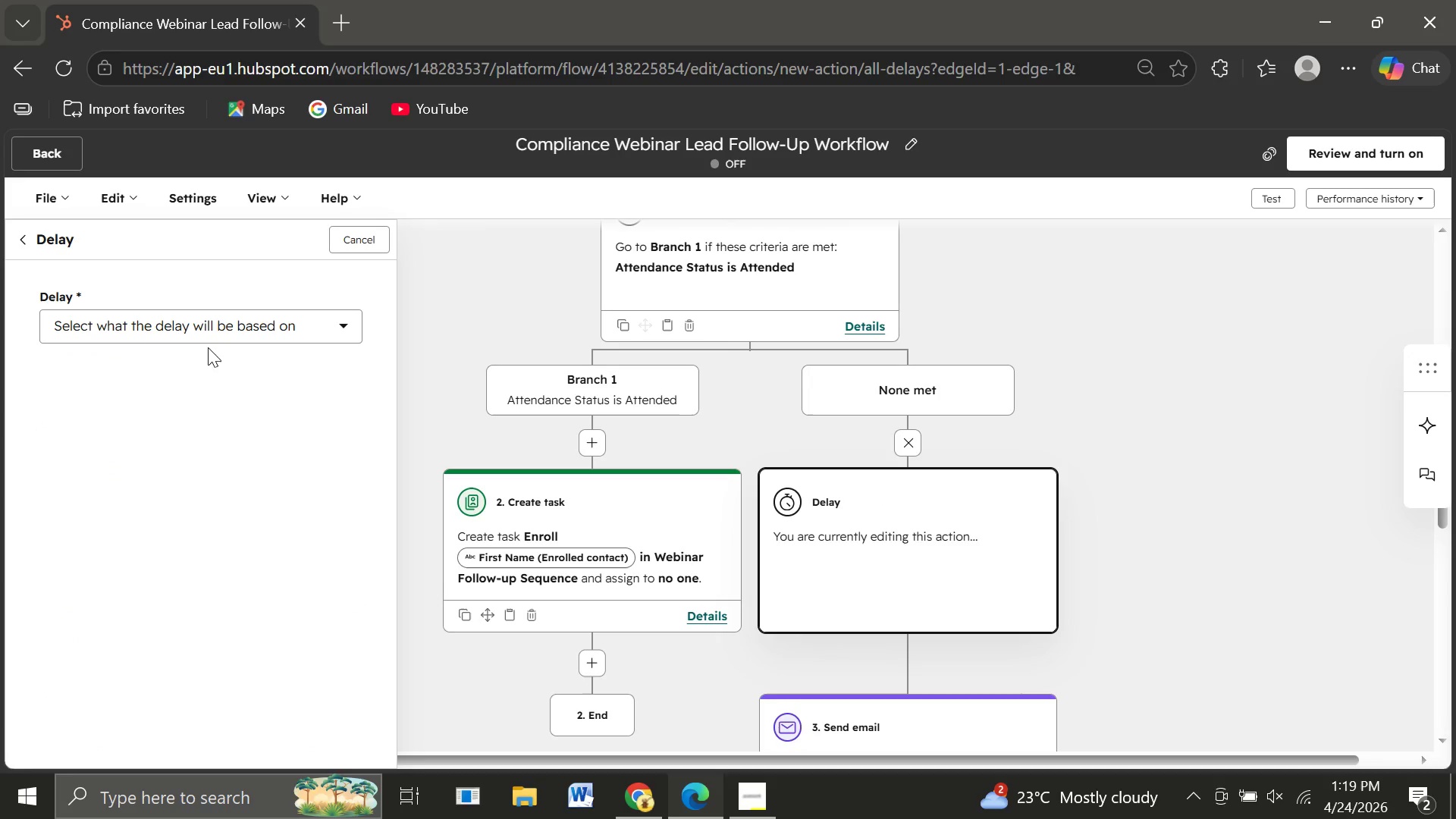 
left_click([238, 328])
 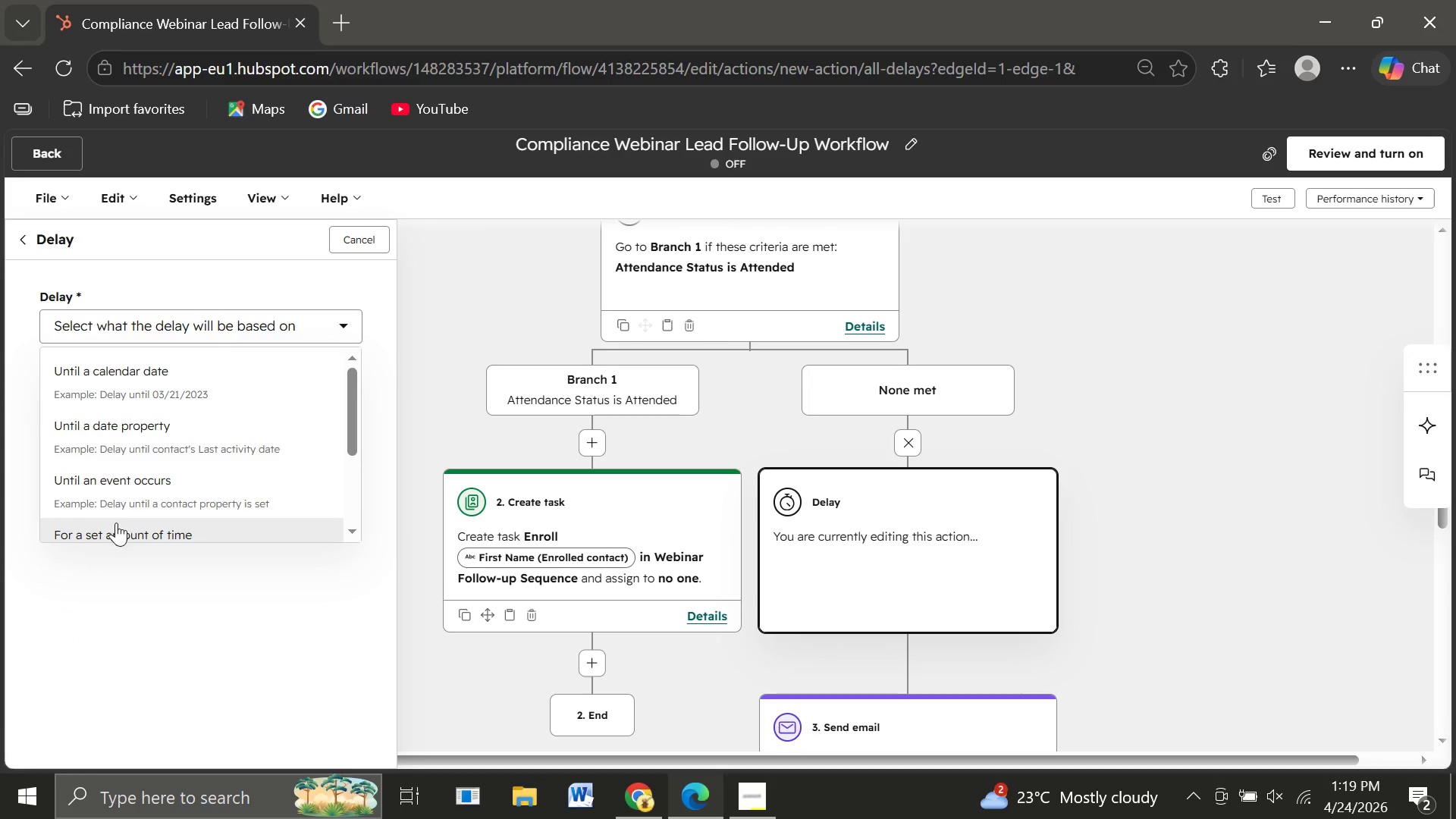 
left_click([109, 528])
 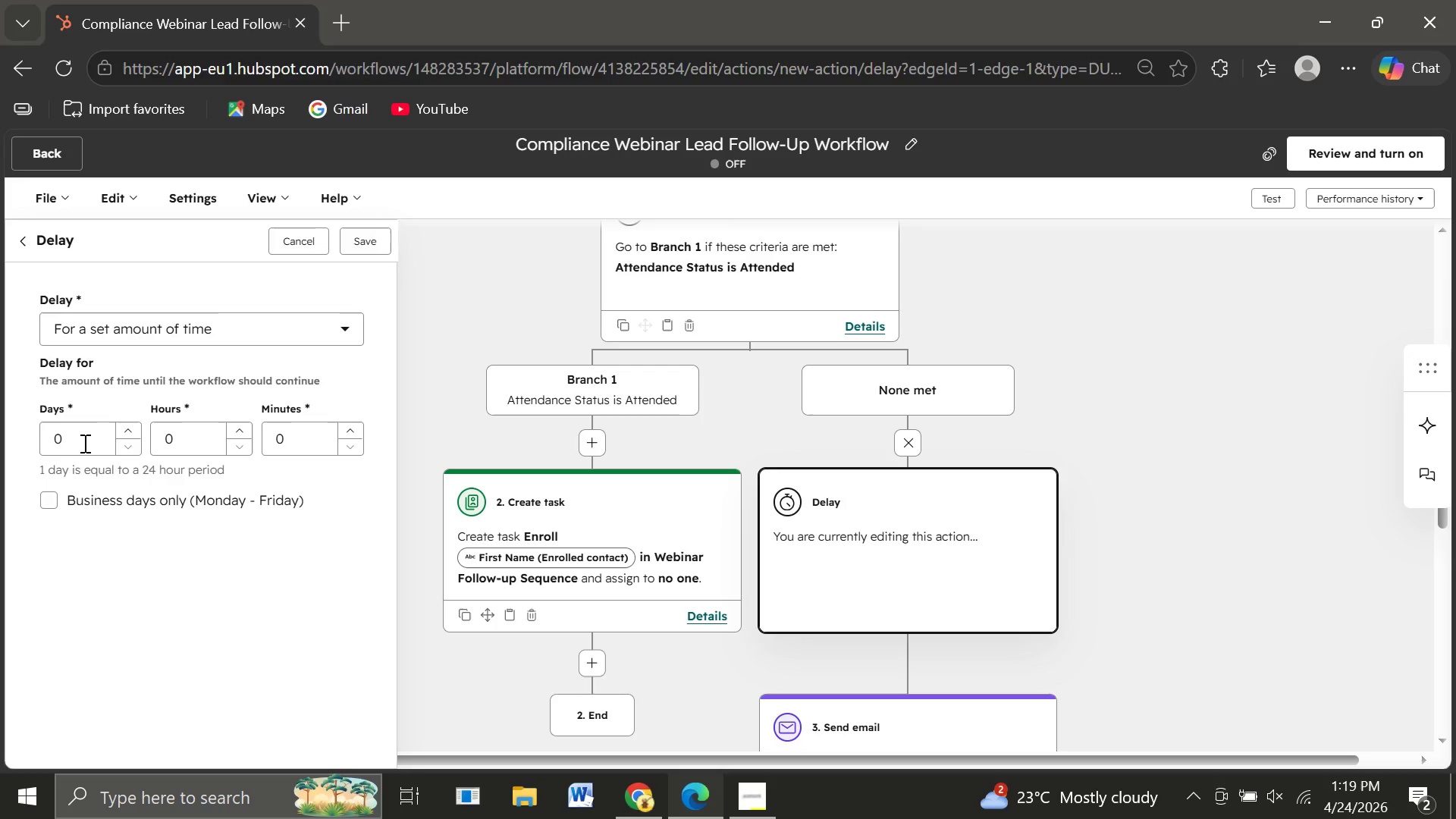 
left_click([67, 443])
 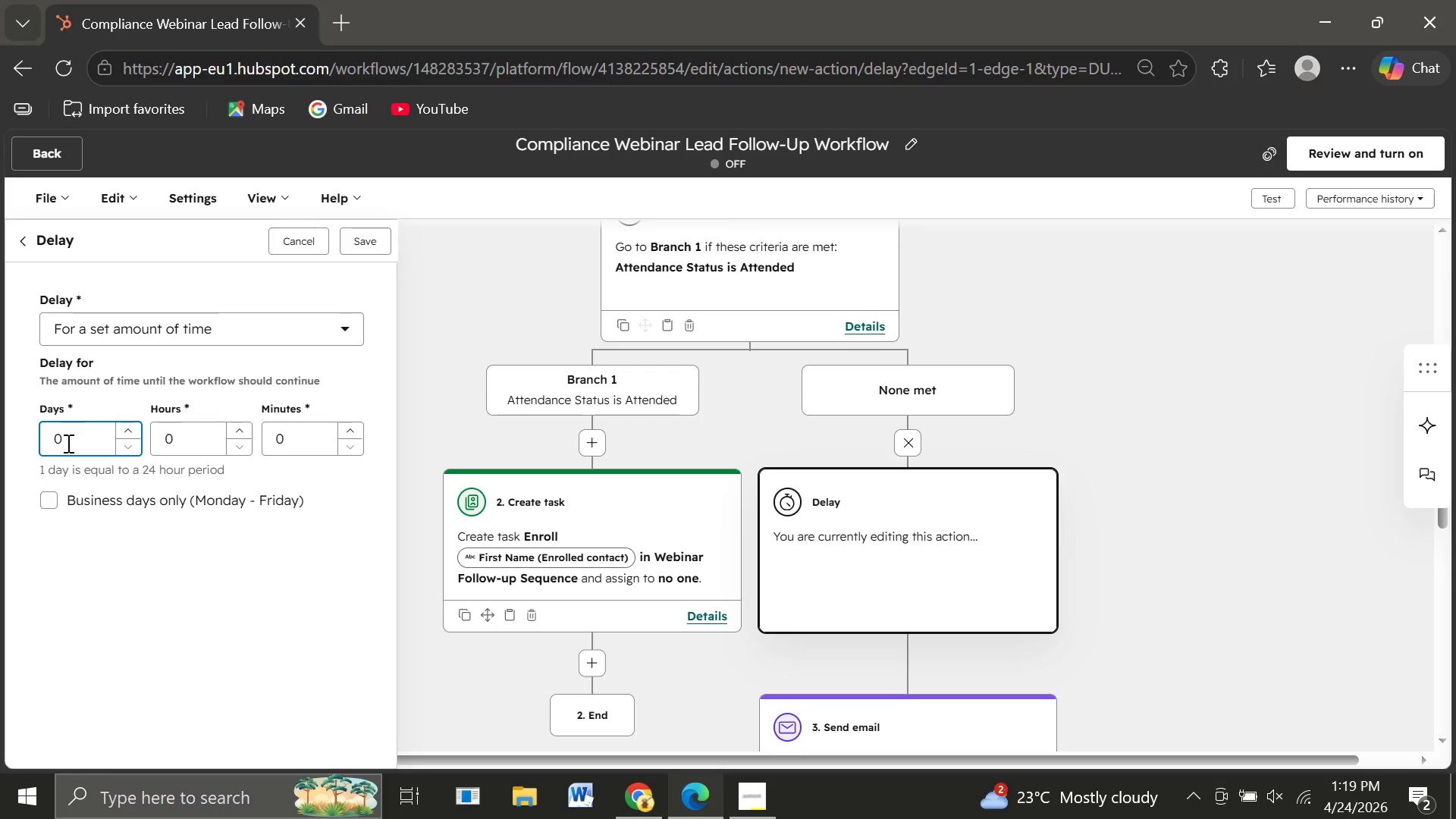 
key(Backspace)
 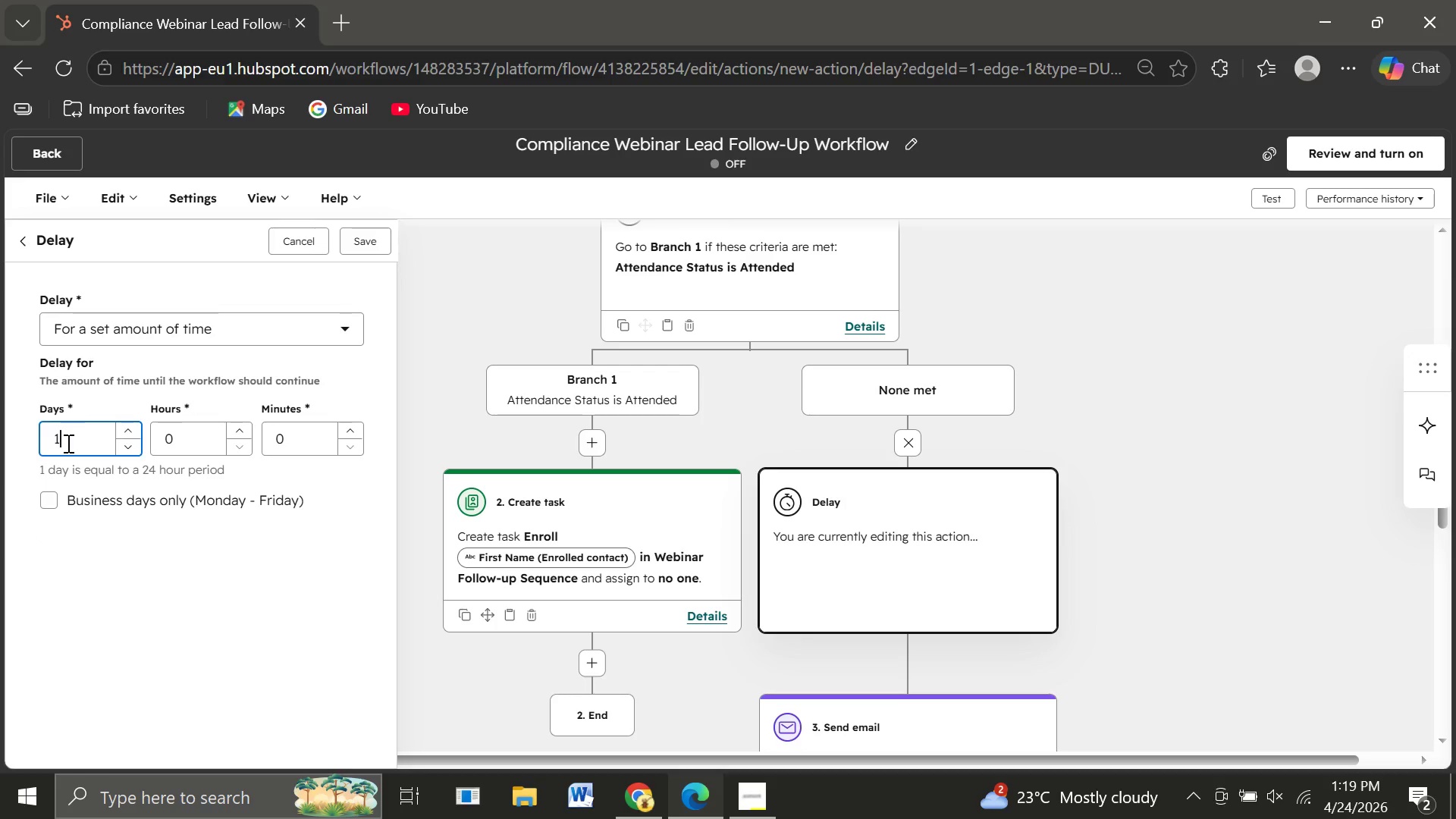 
key(1)
 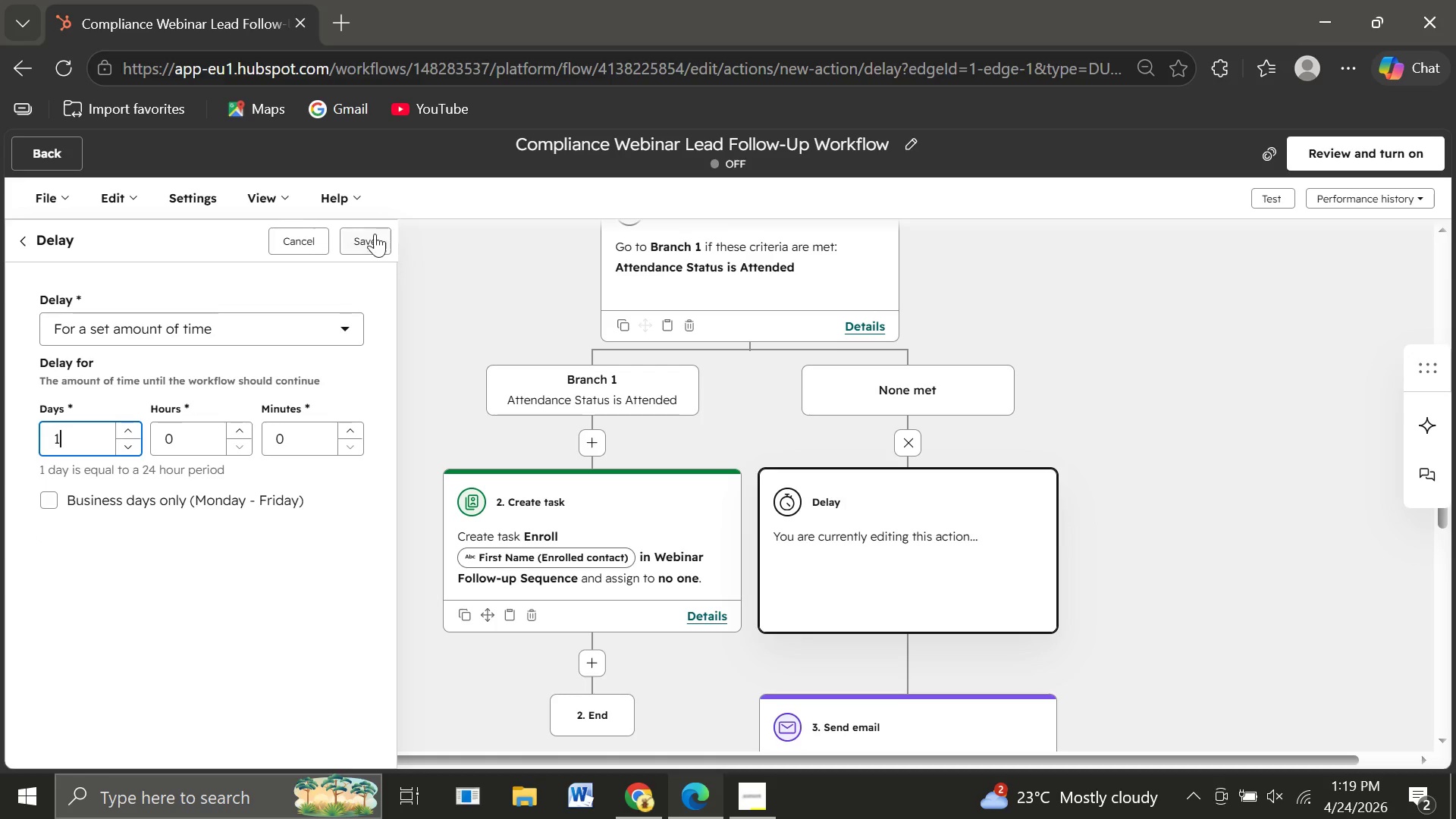 
left_click([372, 234])
 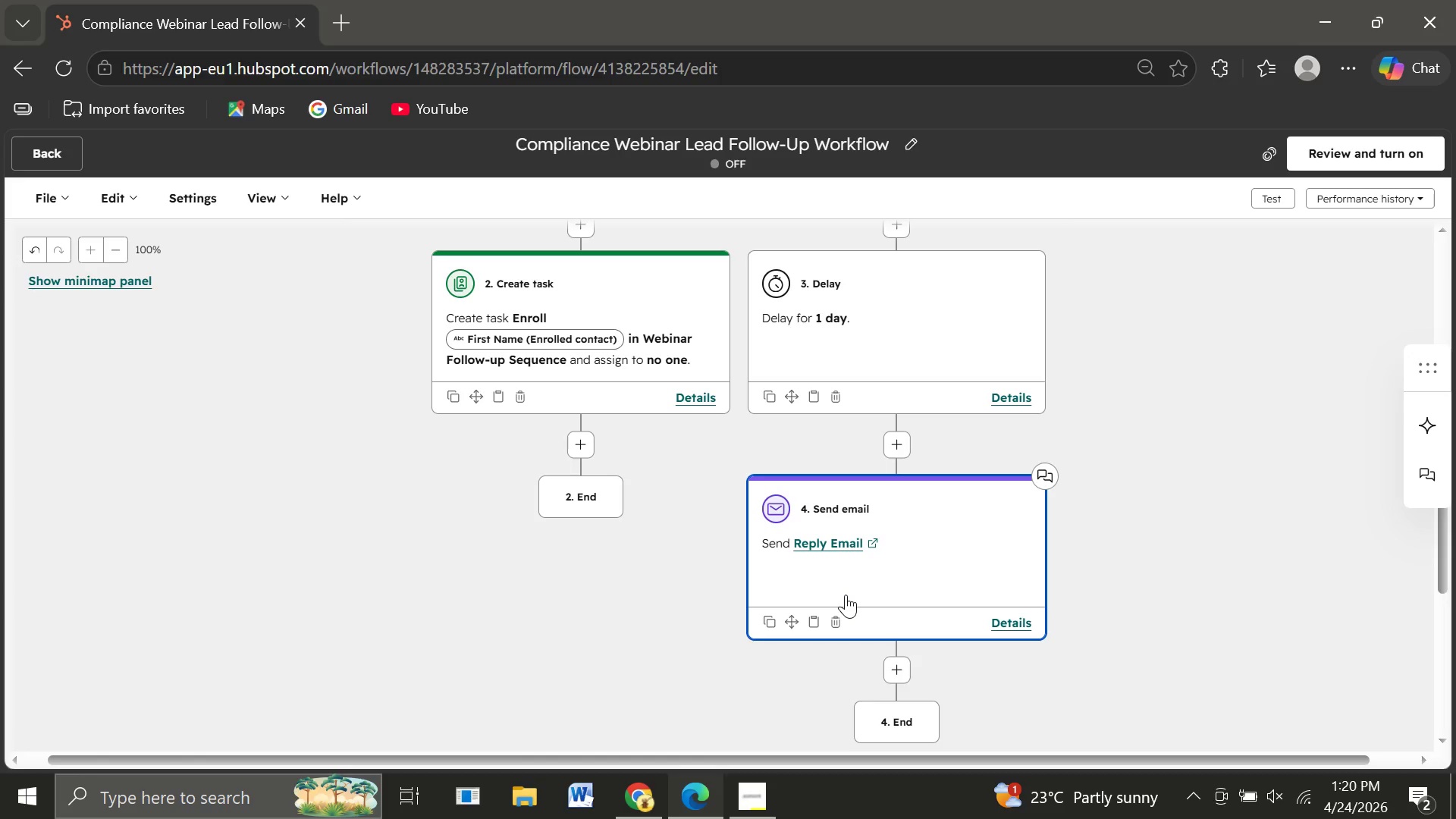 
wait(57.91)
 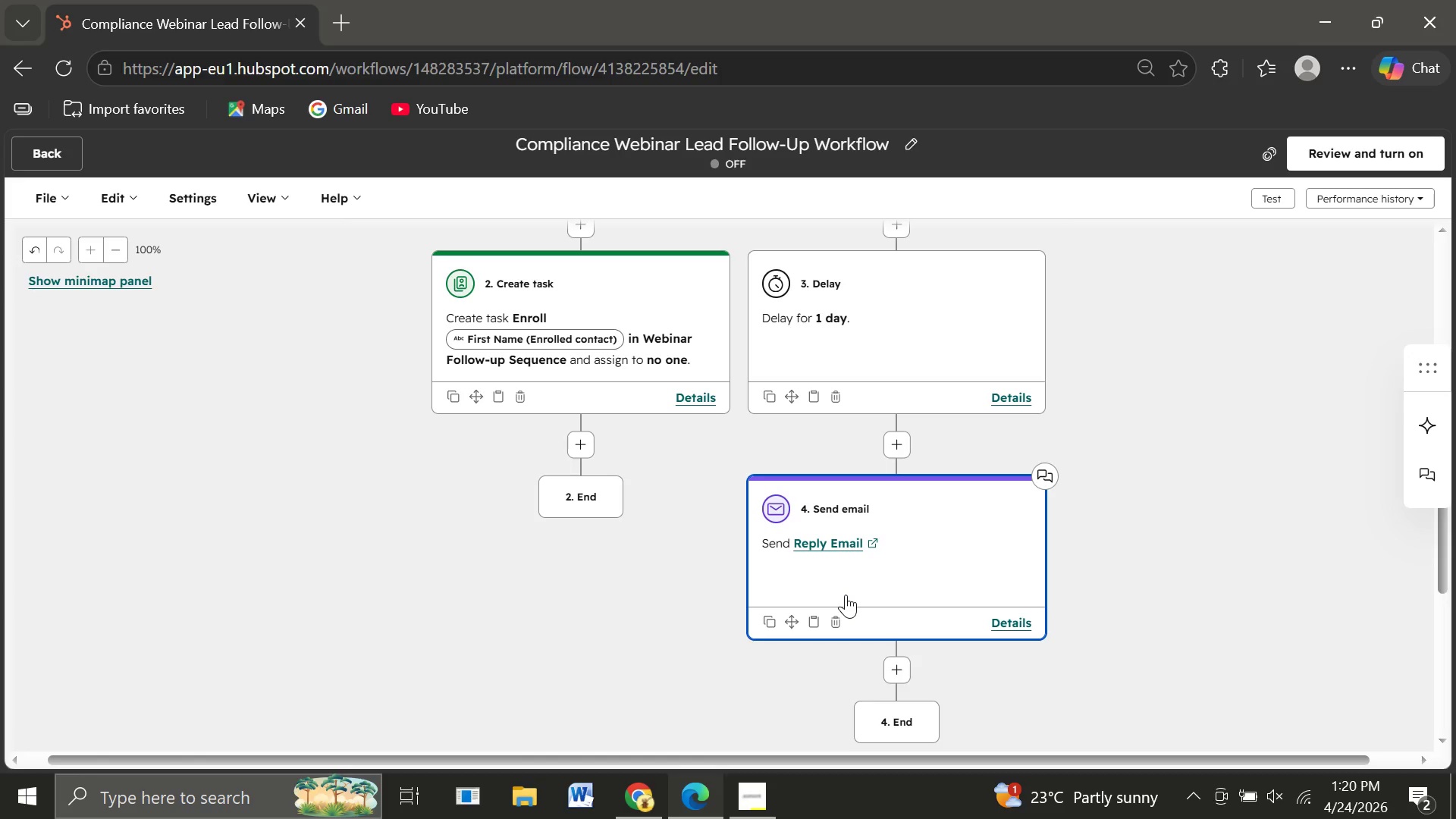 
left_click([1379, 145])
 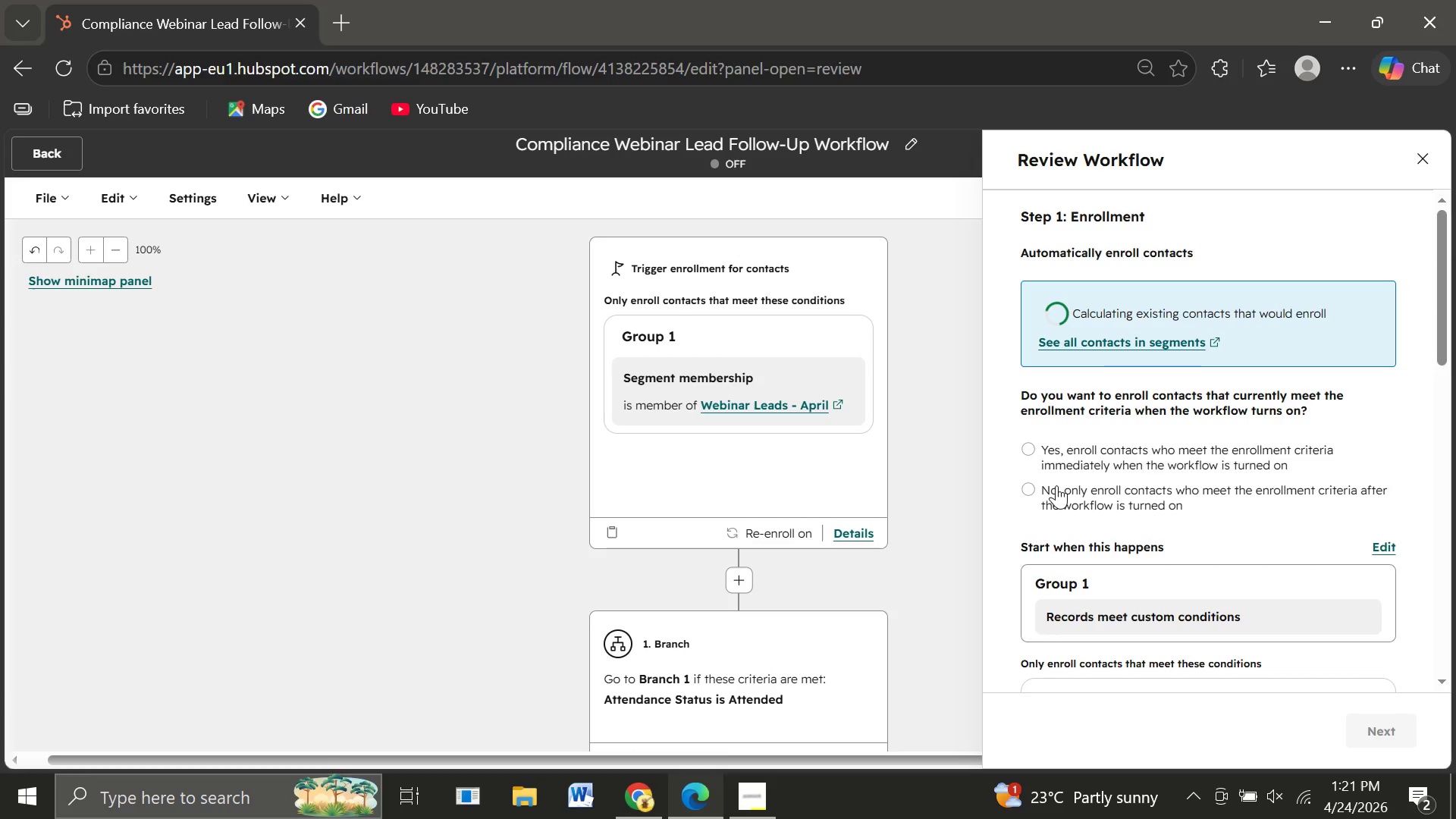 
left_click([1031, 451])
 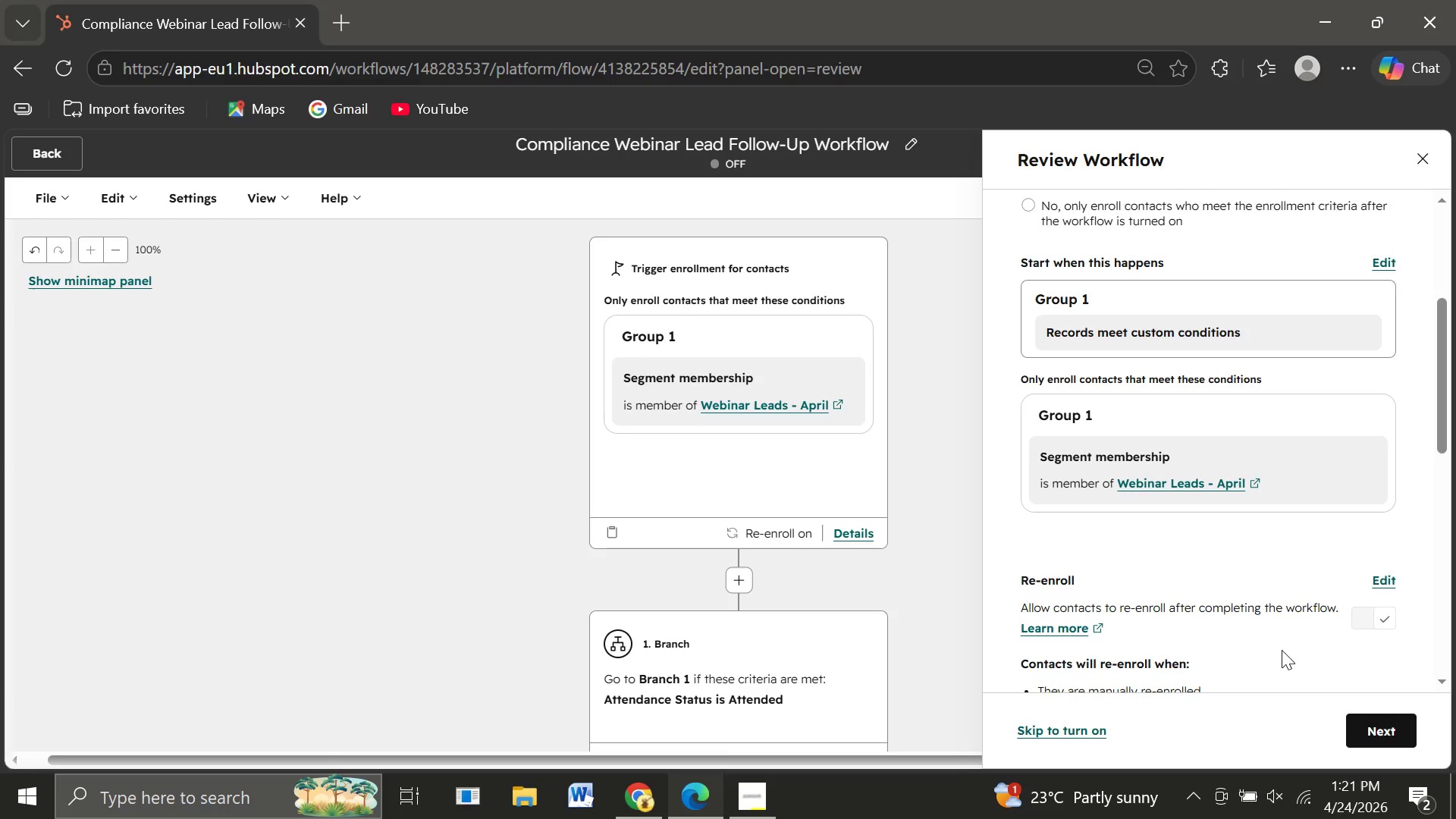 
left_click([1374, 723])
 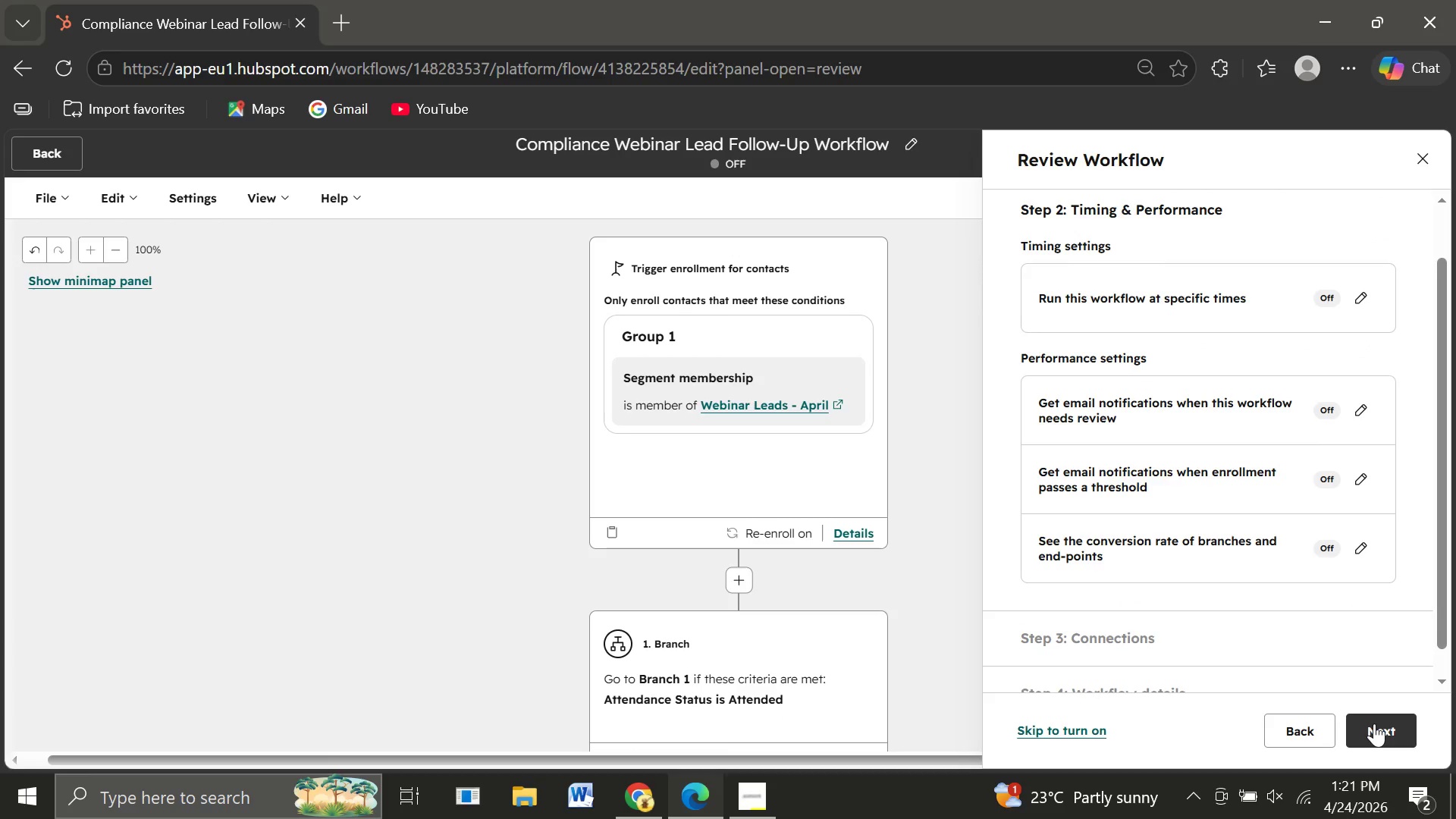 
left_click([1374, 723])
 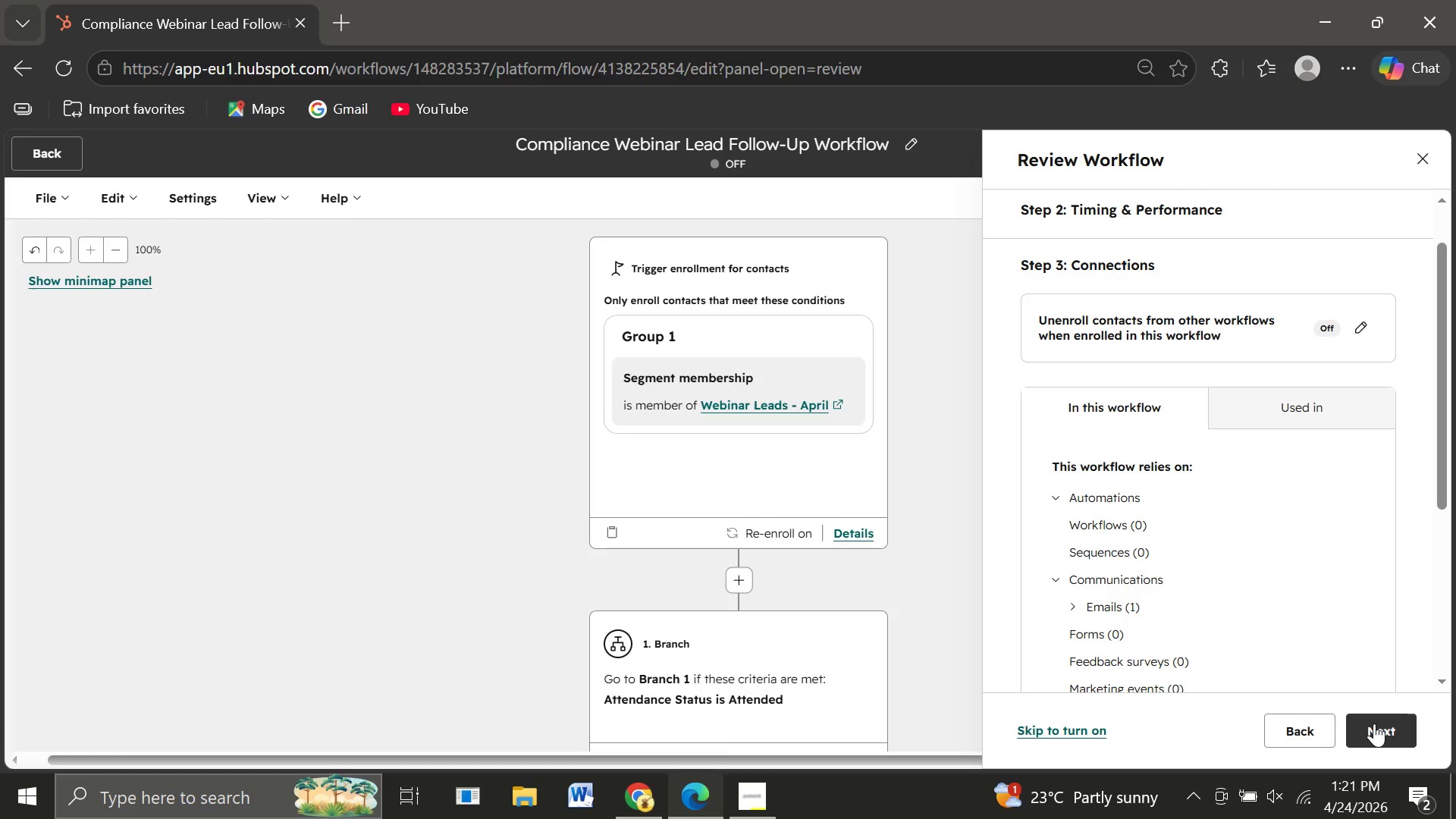 
left_click([1374, 723])
 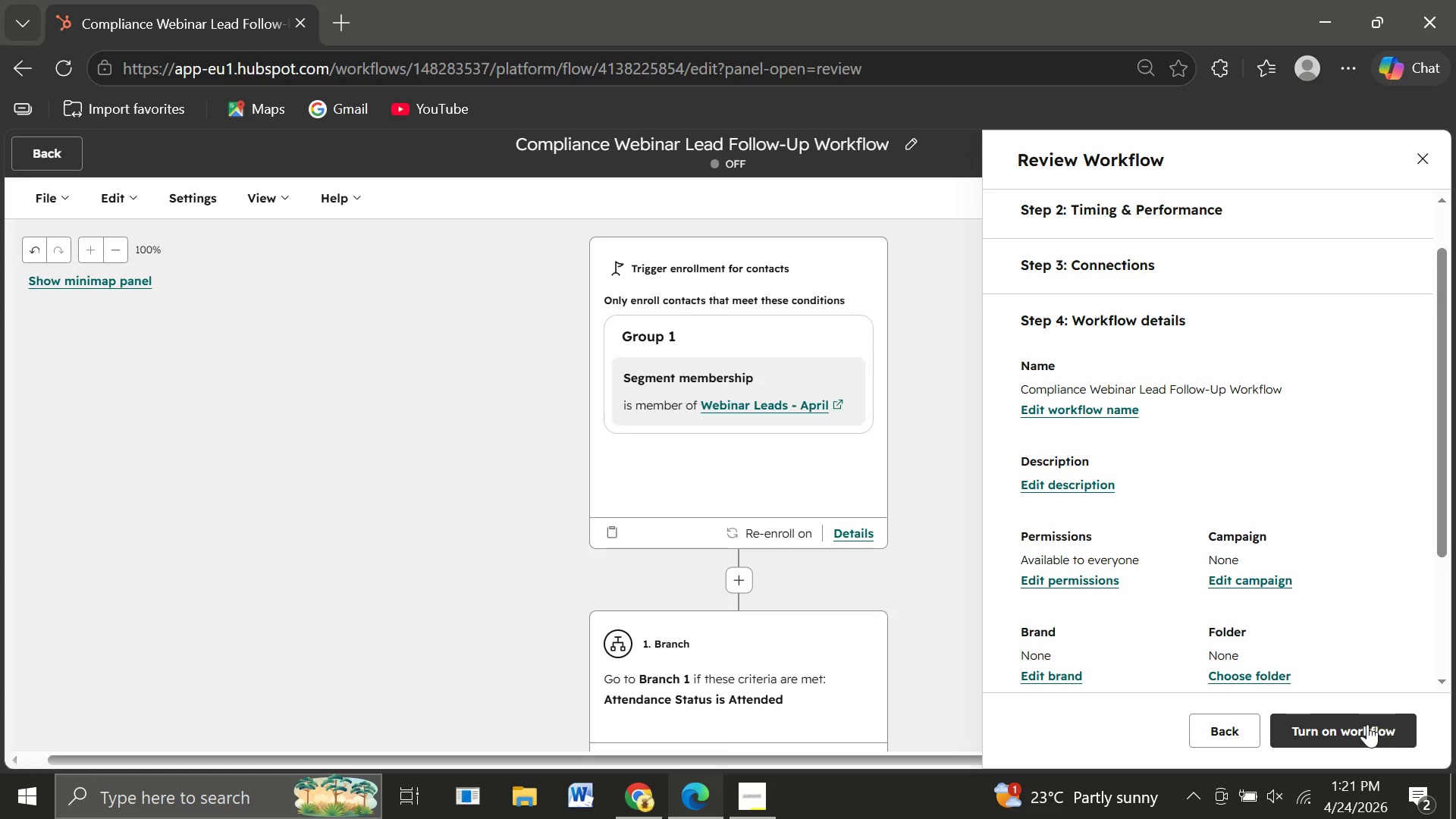 
left_click([1355, 730])
 